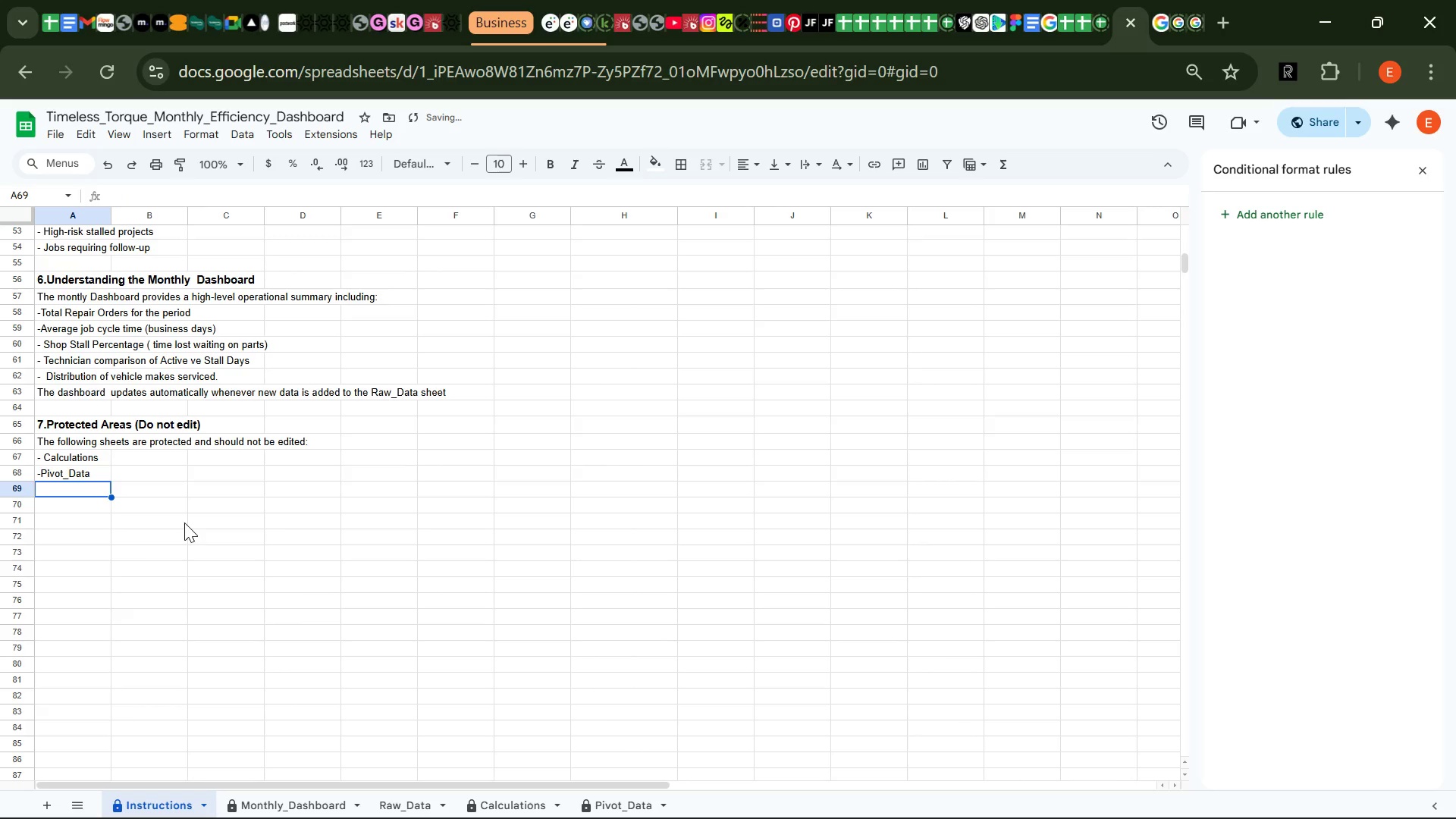 
type(- Monthly Dashboard)
 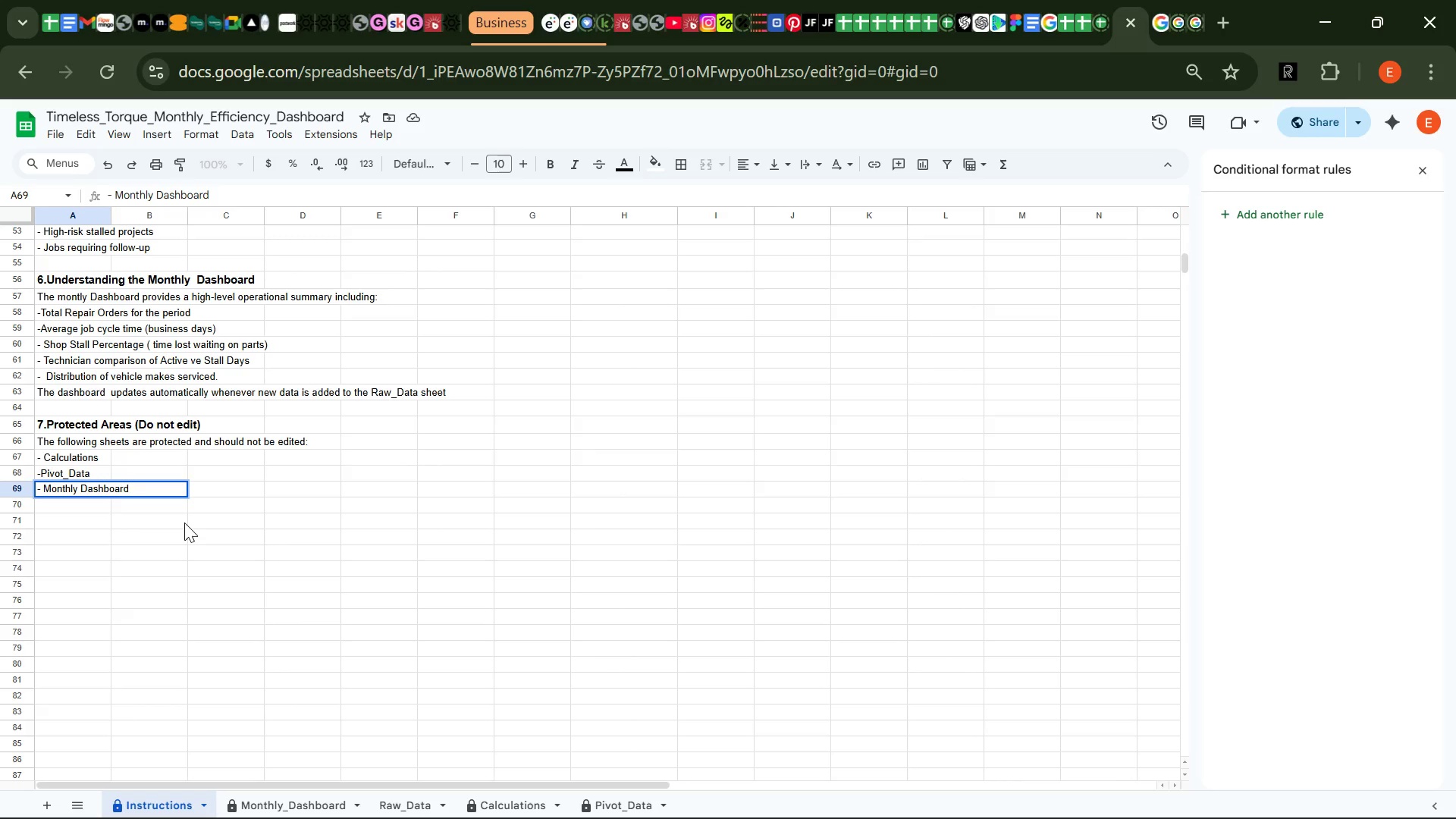 
key(Enter)
 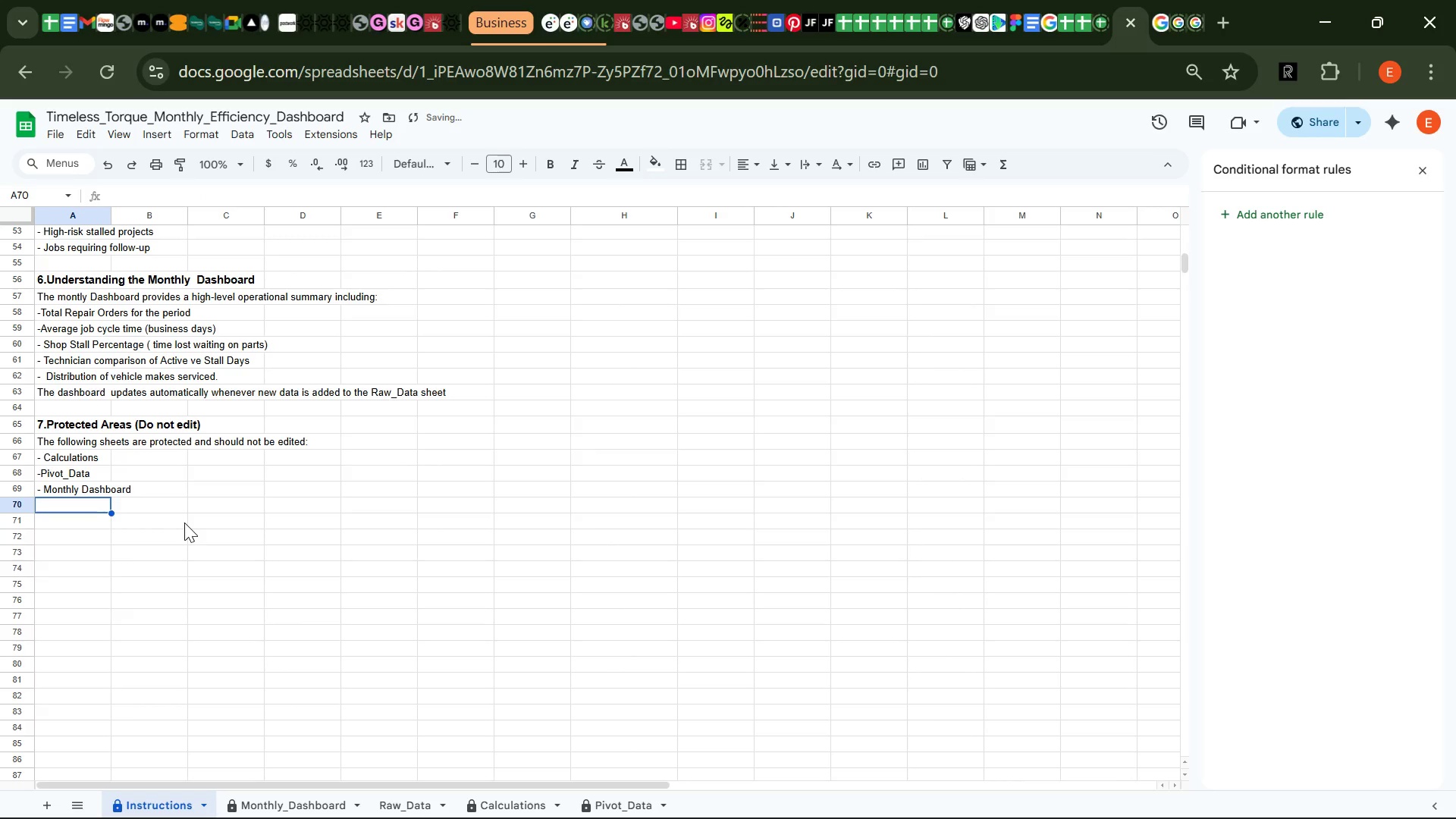 
key(Enter)
 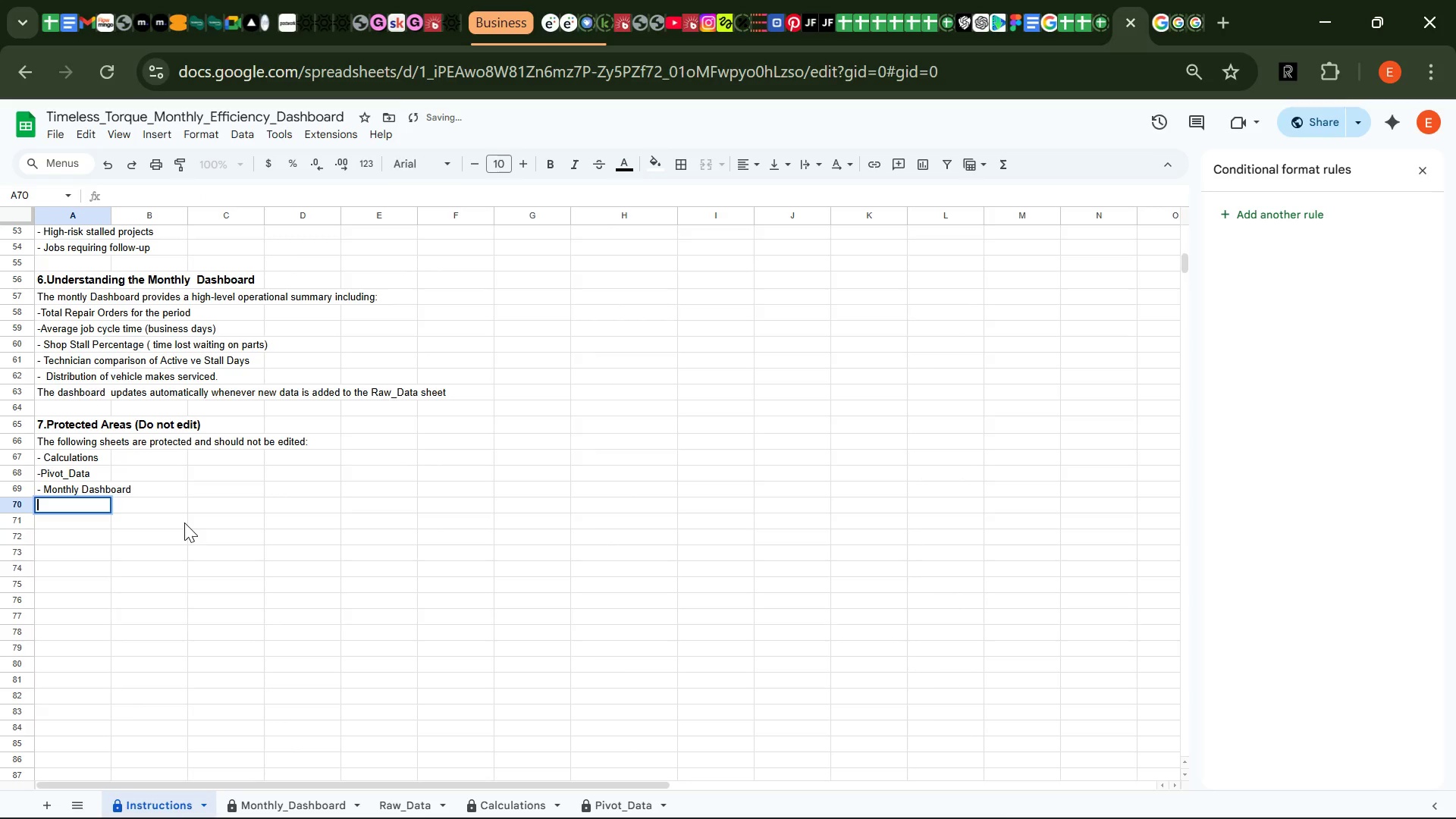 
type(These sheets contain formulas, pivot)
 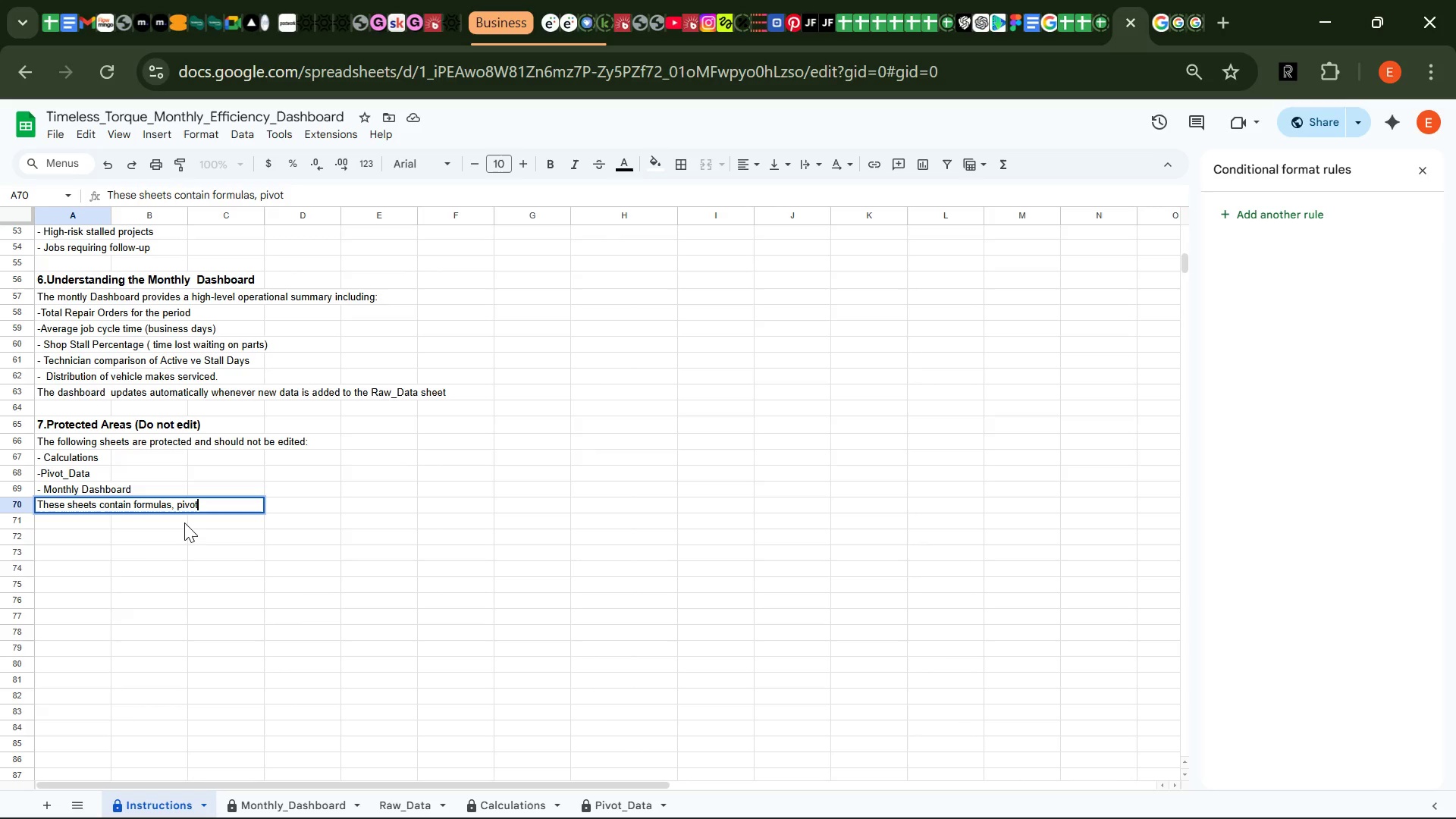 
wait(6.05)
 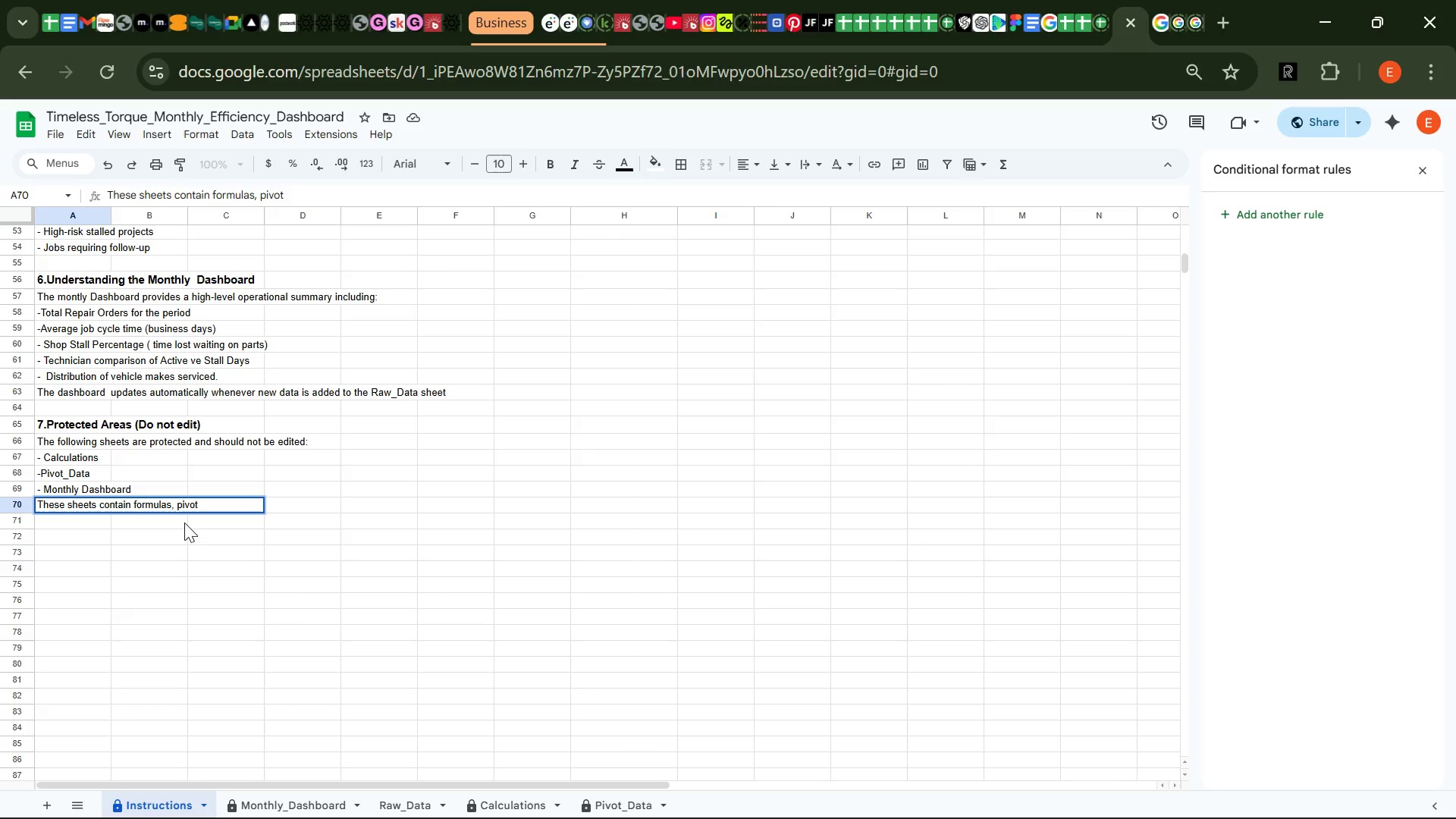 
type( tables and )
 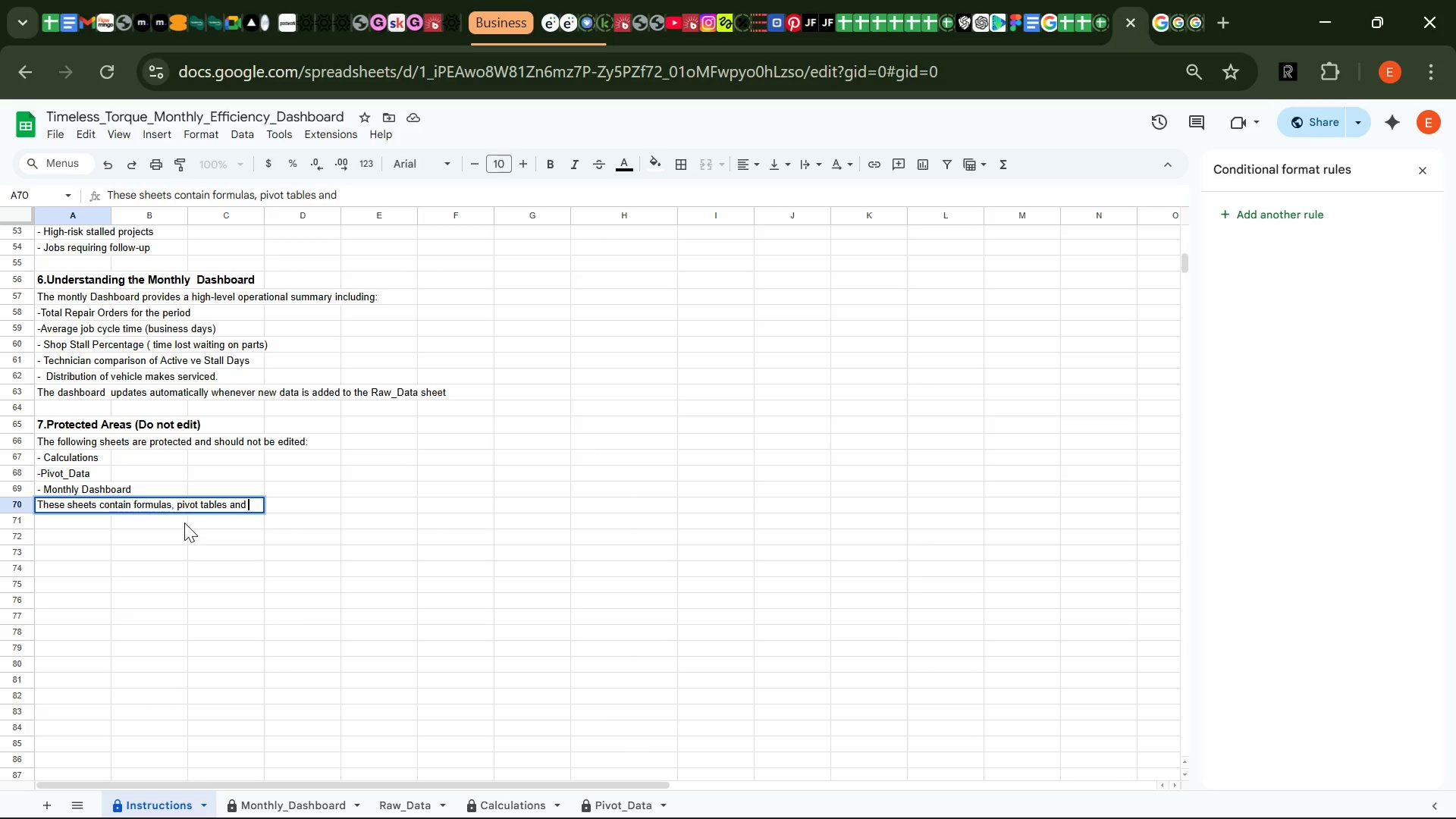 
wait(12.8)
 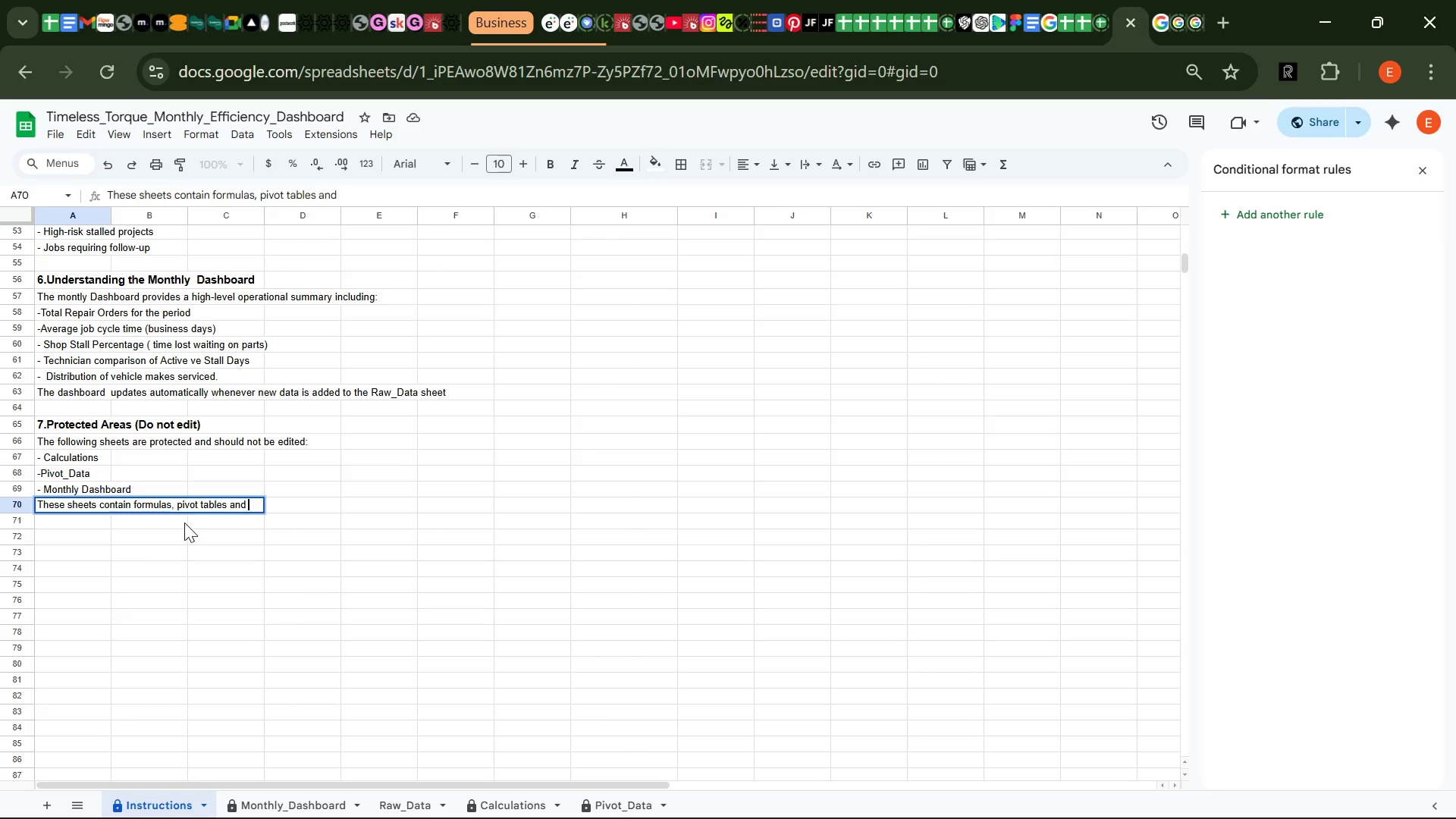 
type(charts.Editing them may break the system.)
 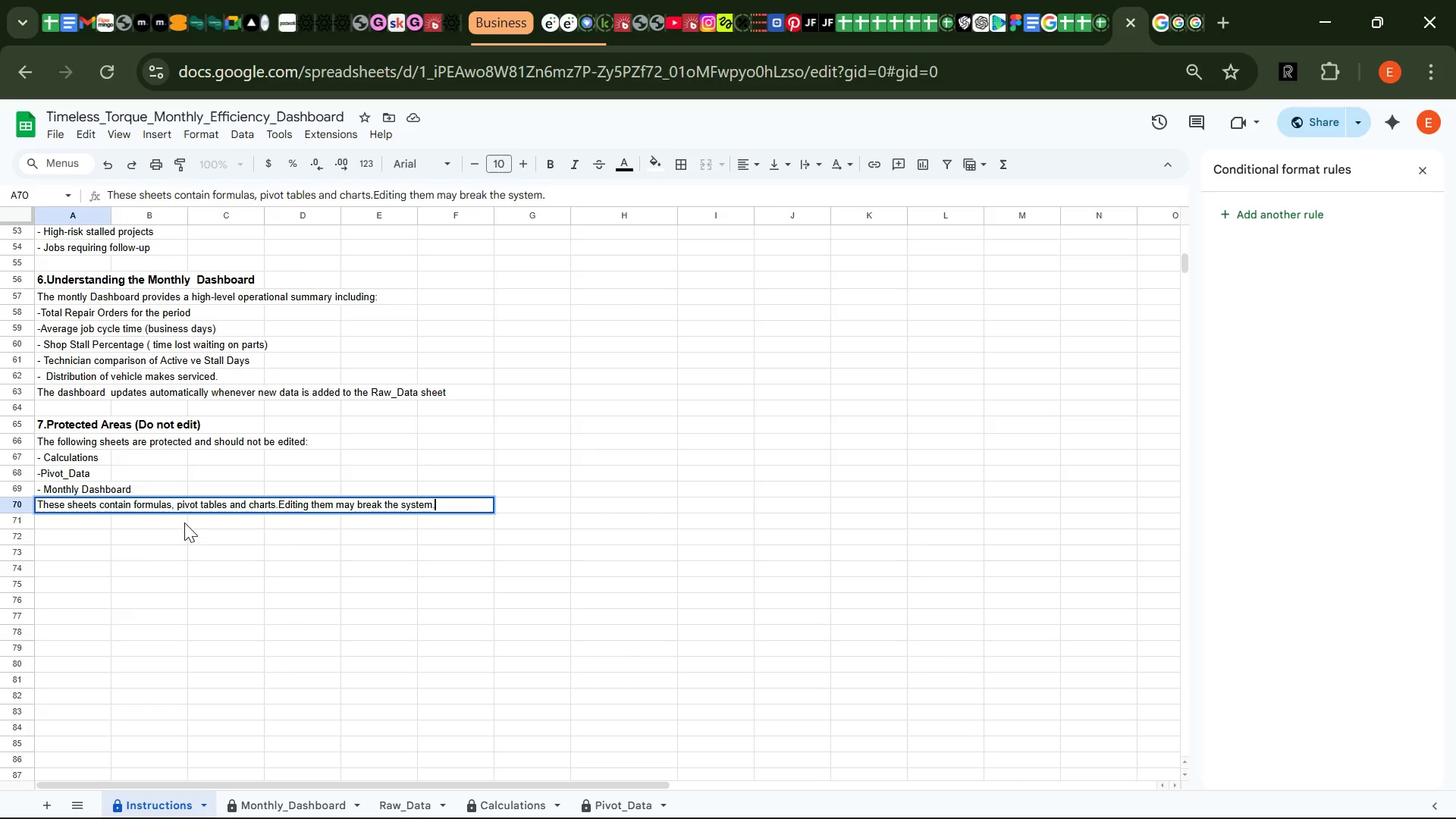 
wait(7.22)
 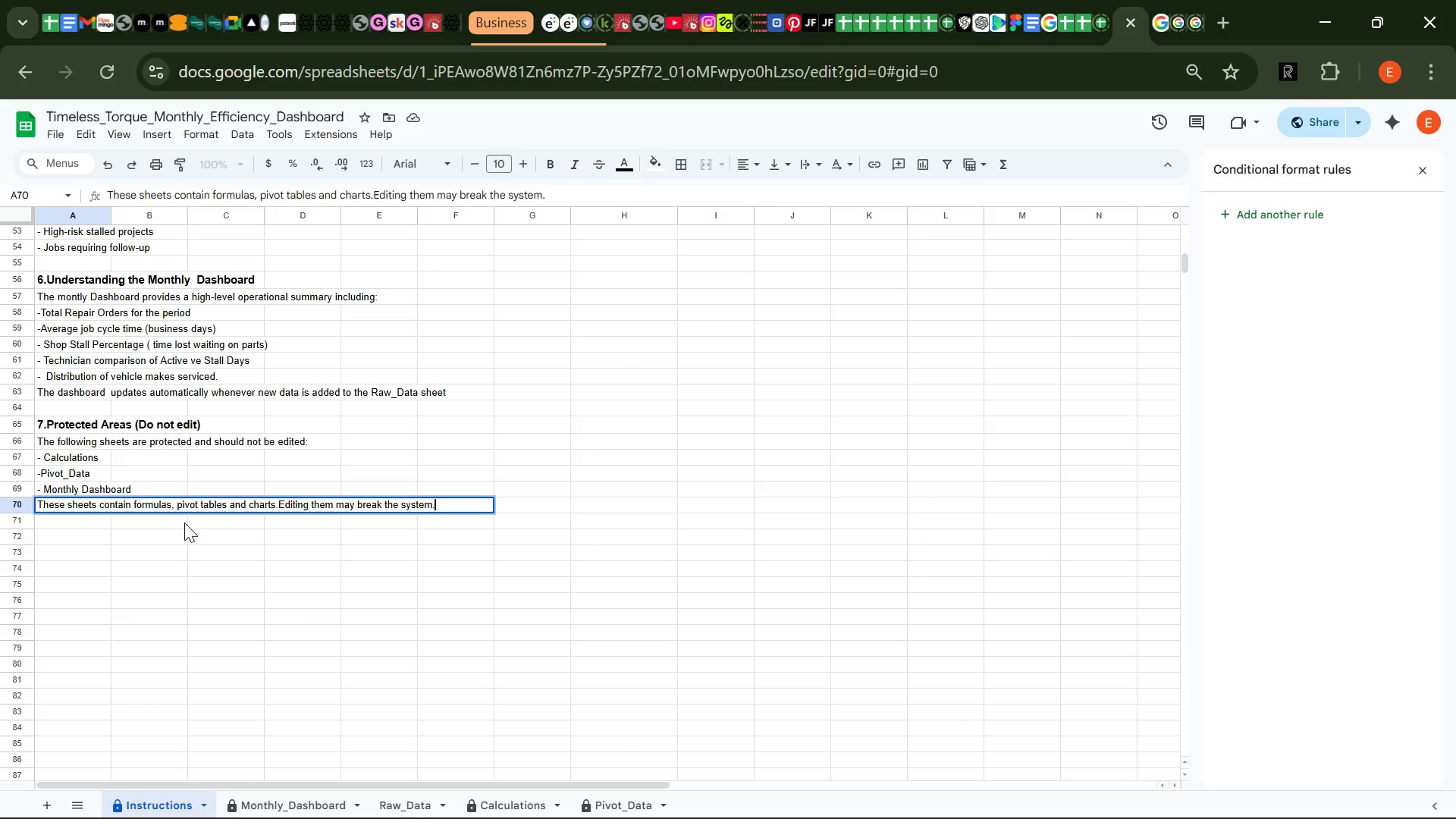 
key(Enter)
 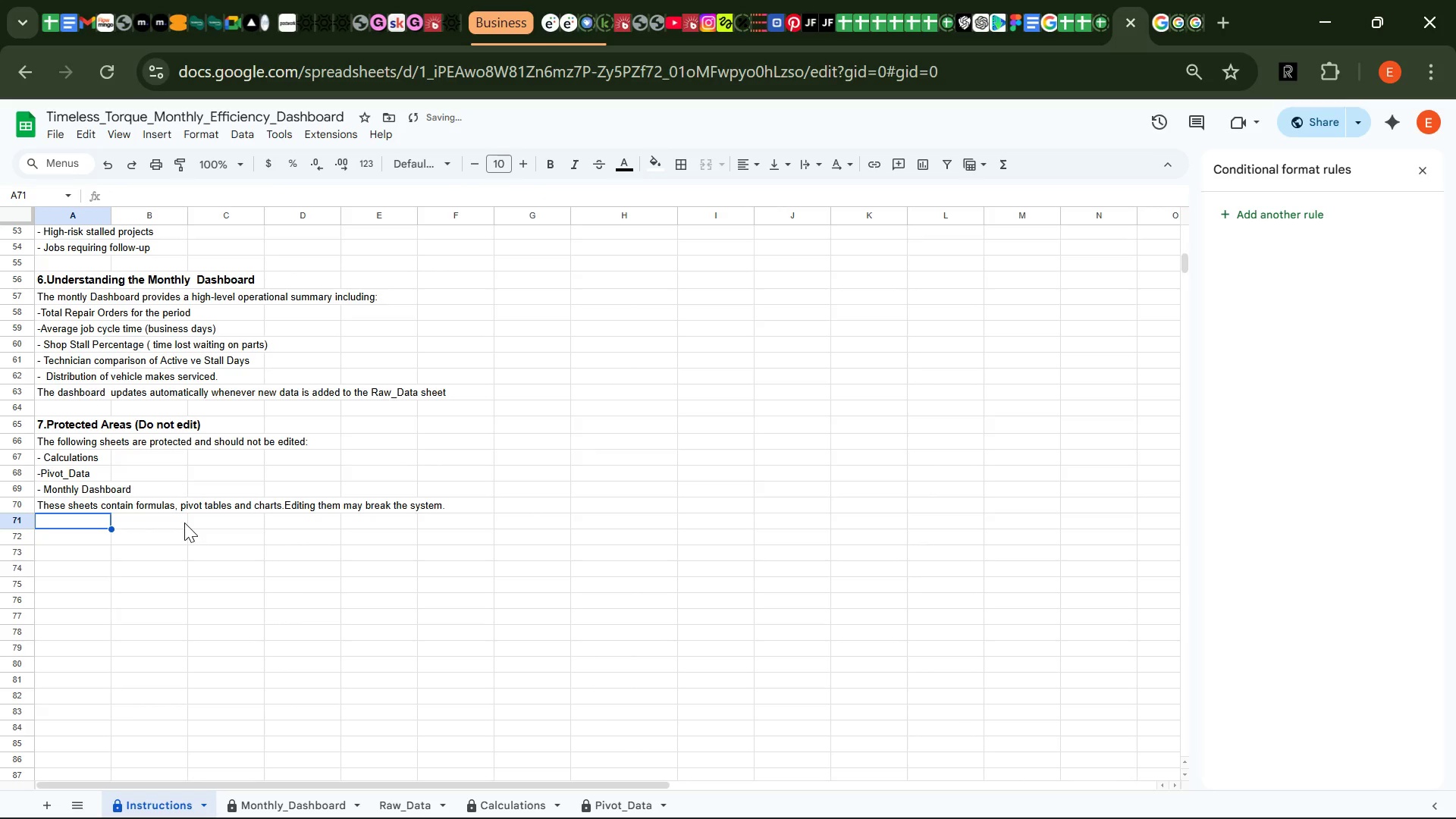 
key(Enter)
 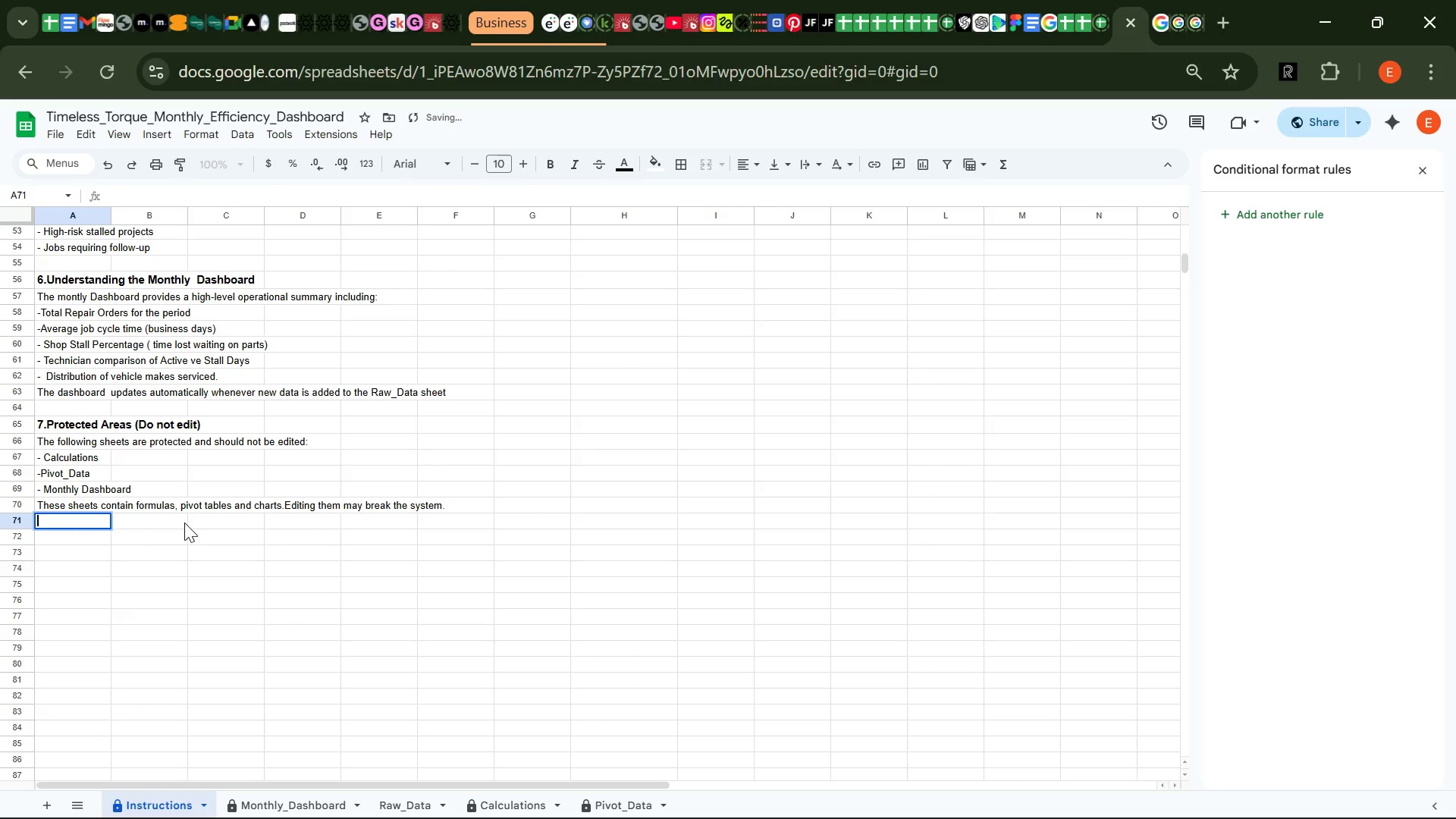 
key(Enter)
 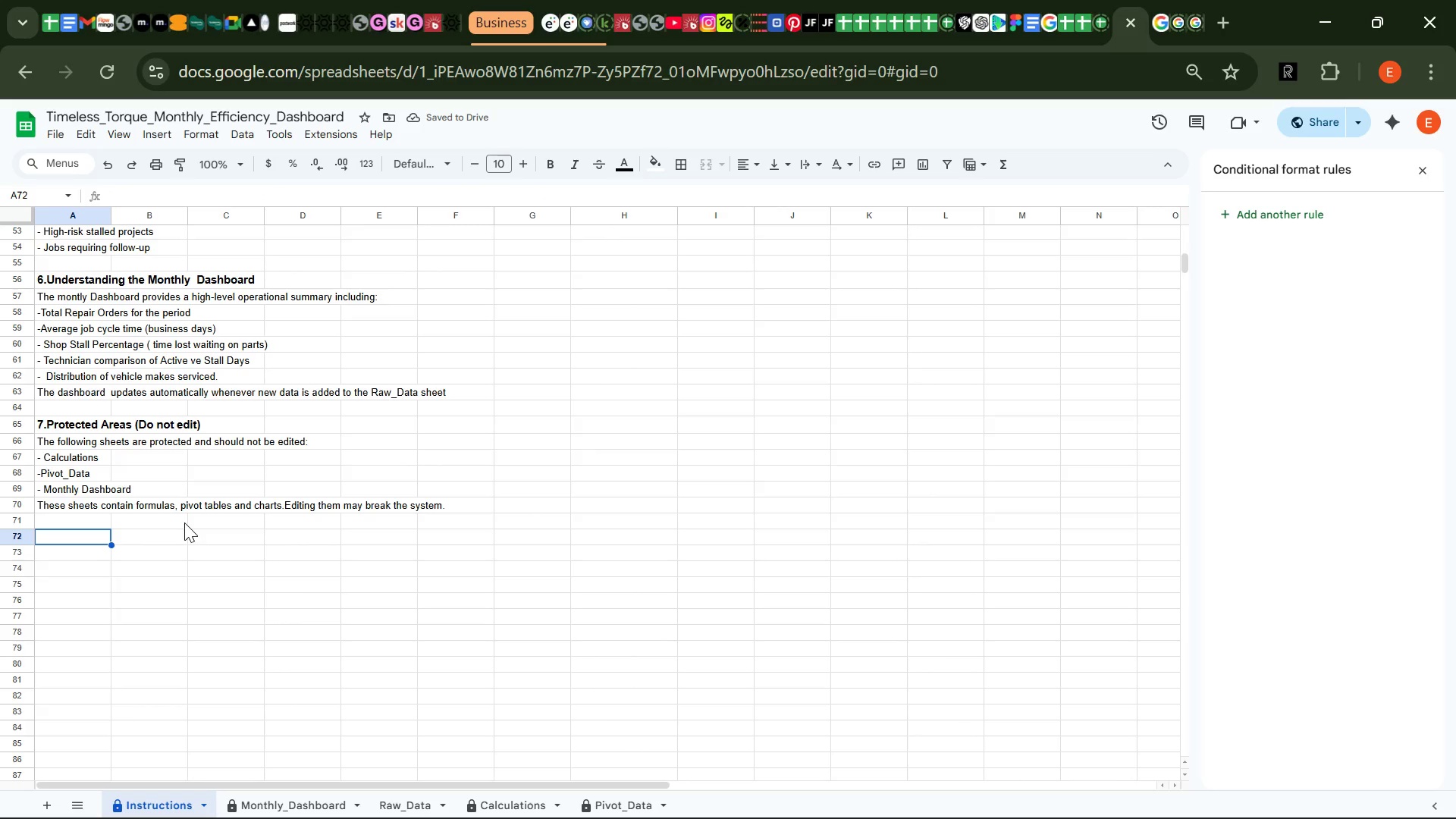 
key(8)
 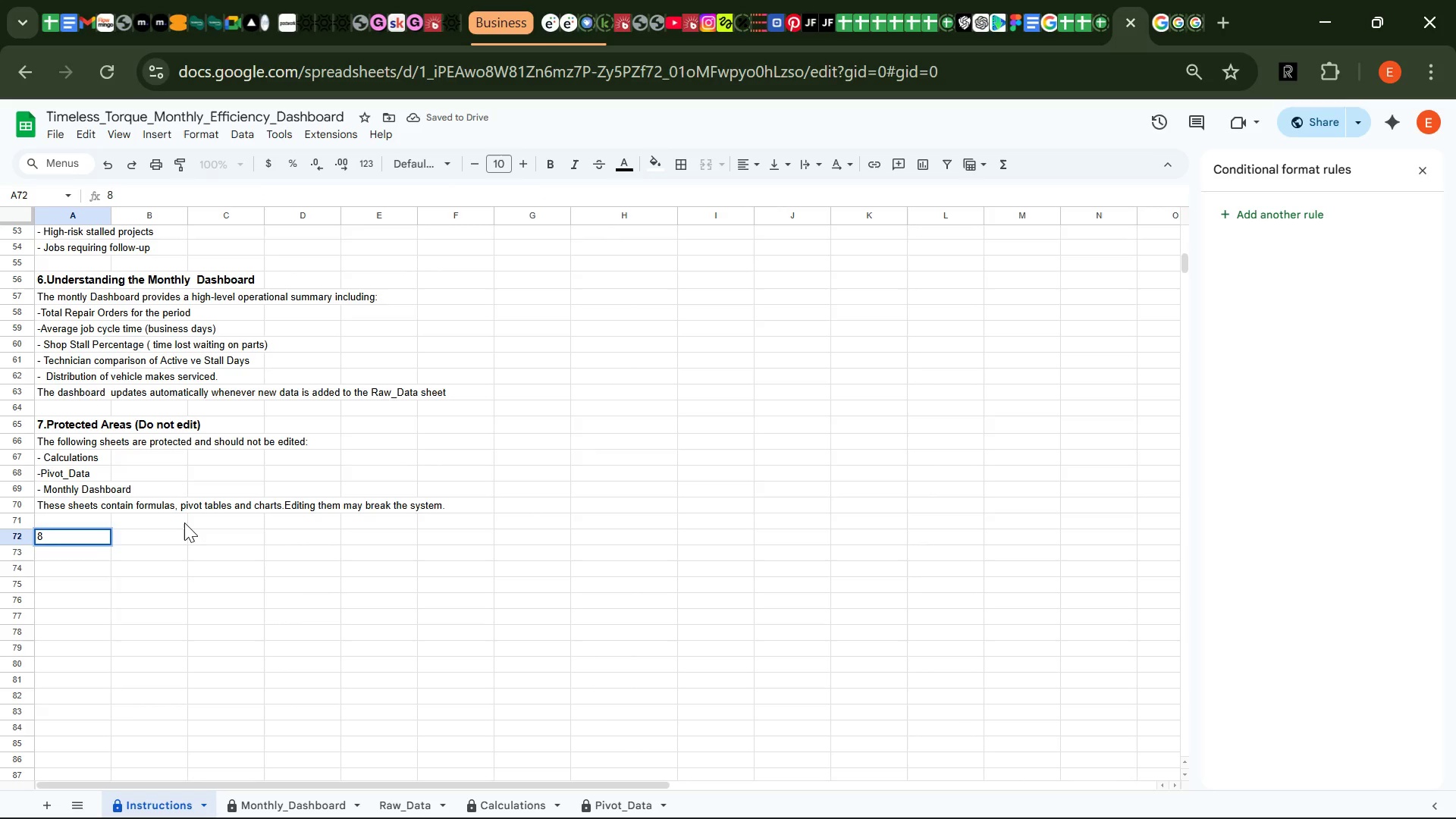 
key(Period)
 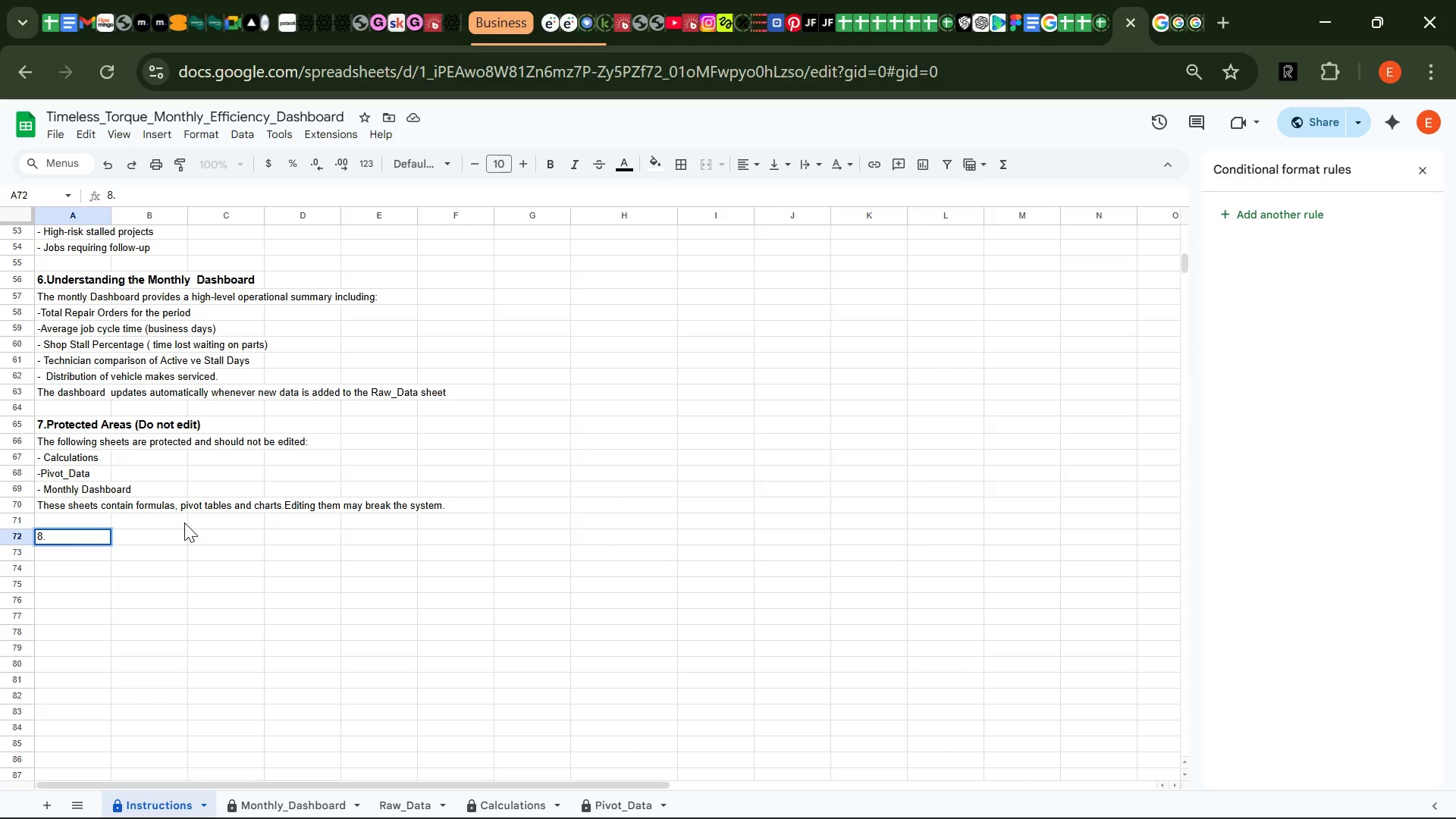 
wait(5.22)
 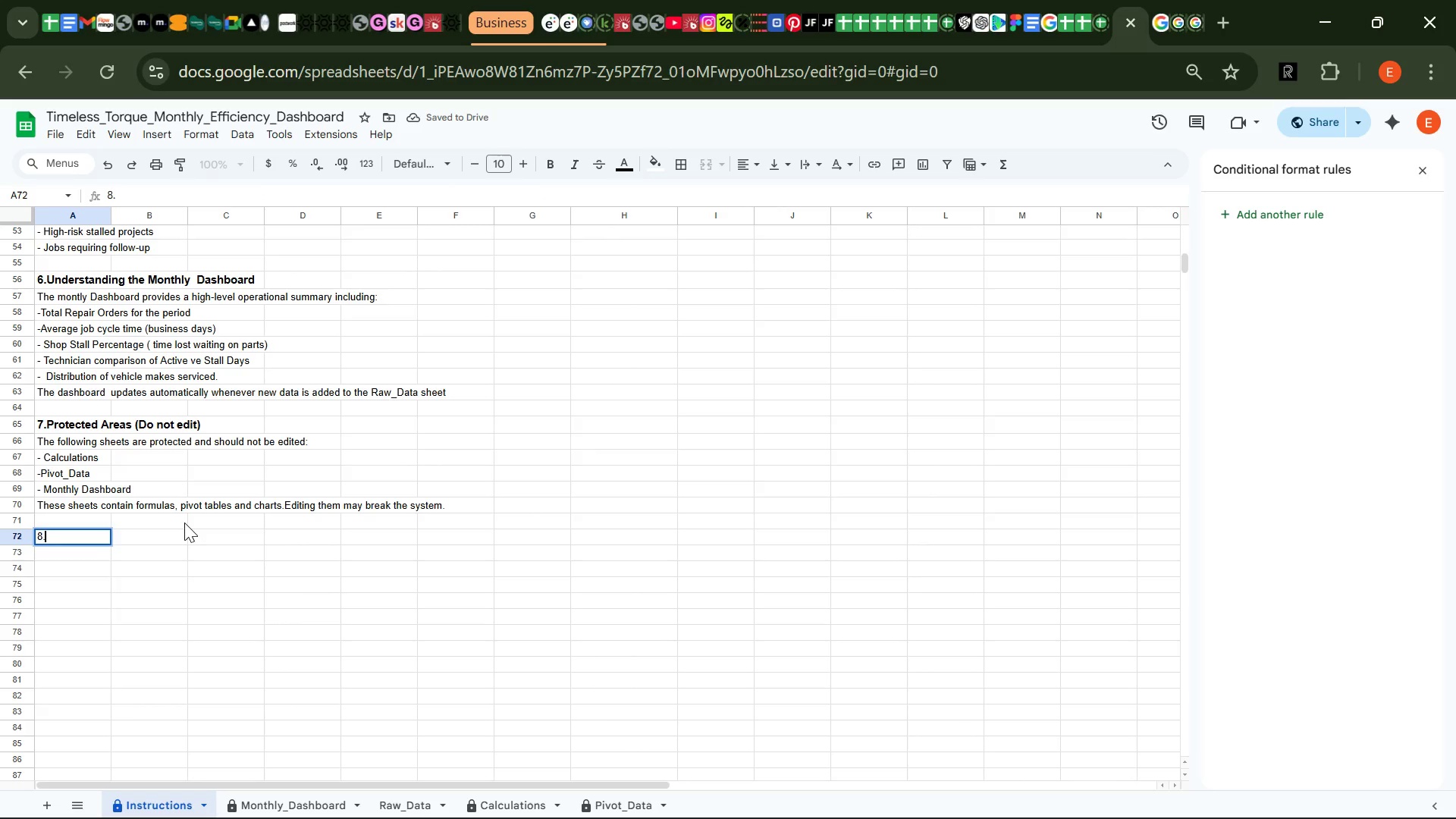 
type(Troubleshooting and notes)
key(Backspace)
key(Backspace)
key(Backspace)
key(Backspace)
key(Backspace)
key(Backspace)
type( Notes)
 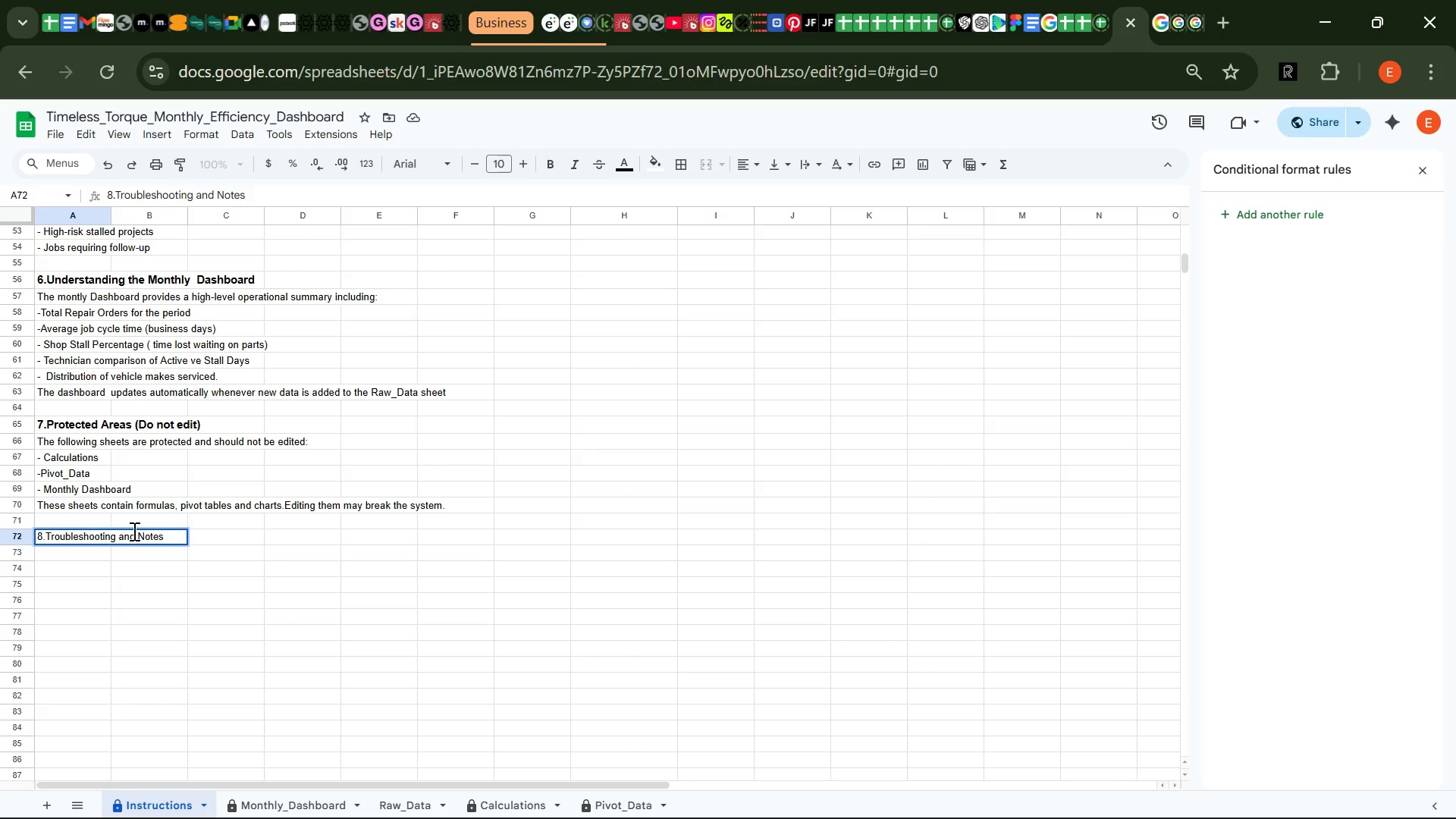 
left_click([133, 531])
 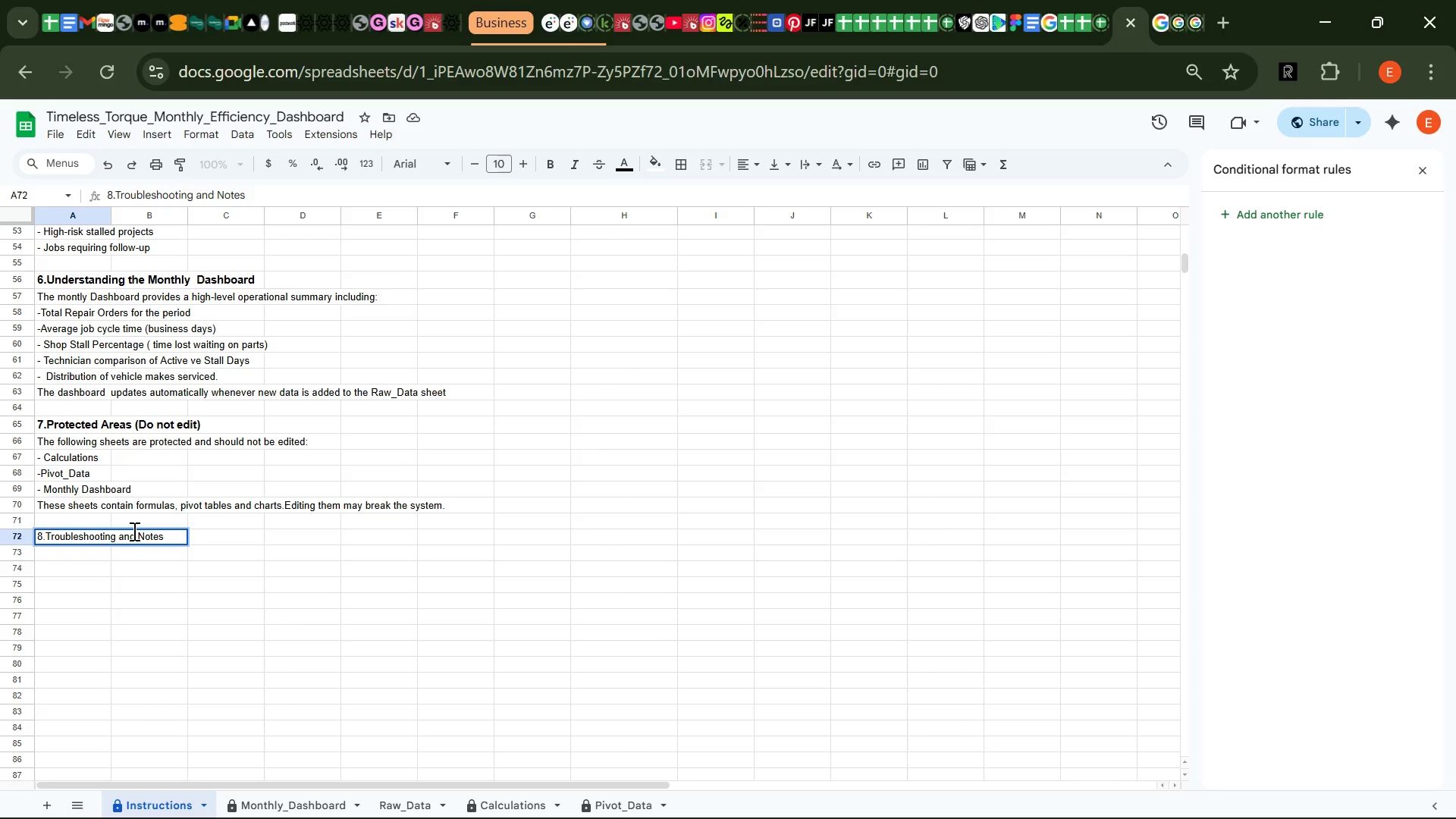 
key(Backspace)
 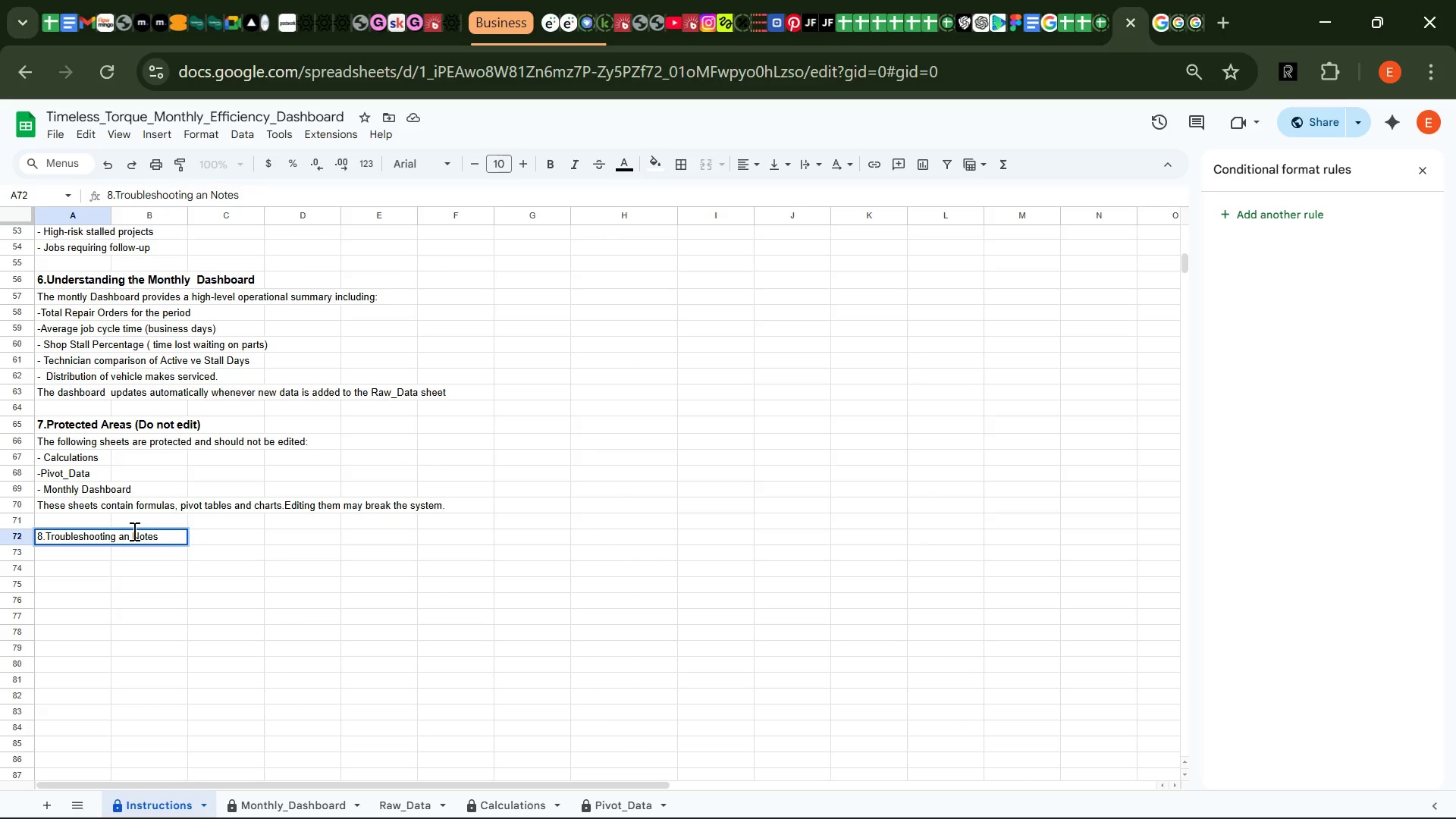 
key(Backspace)
 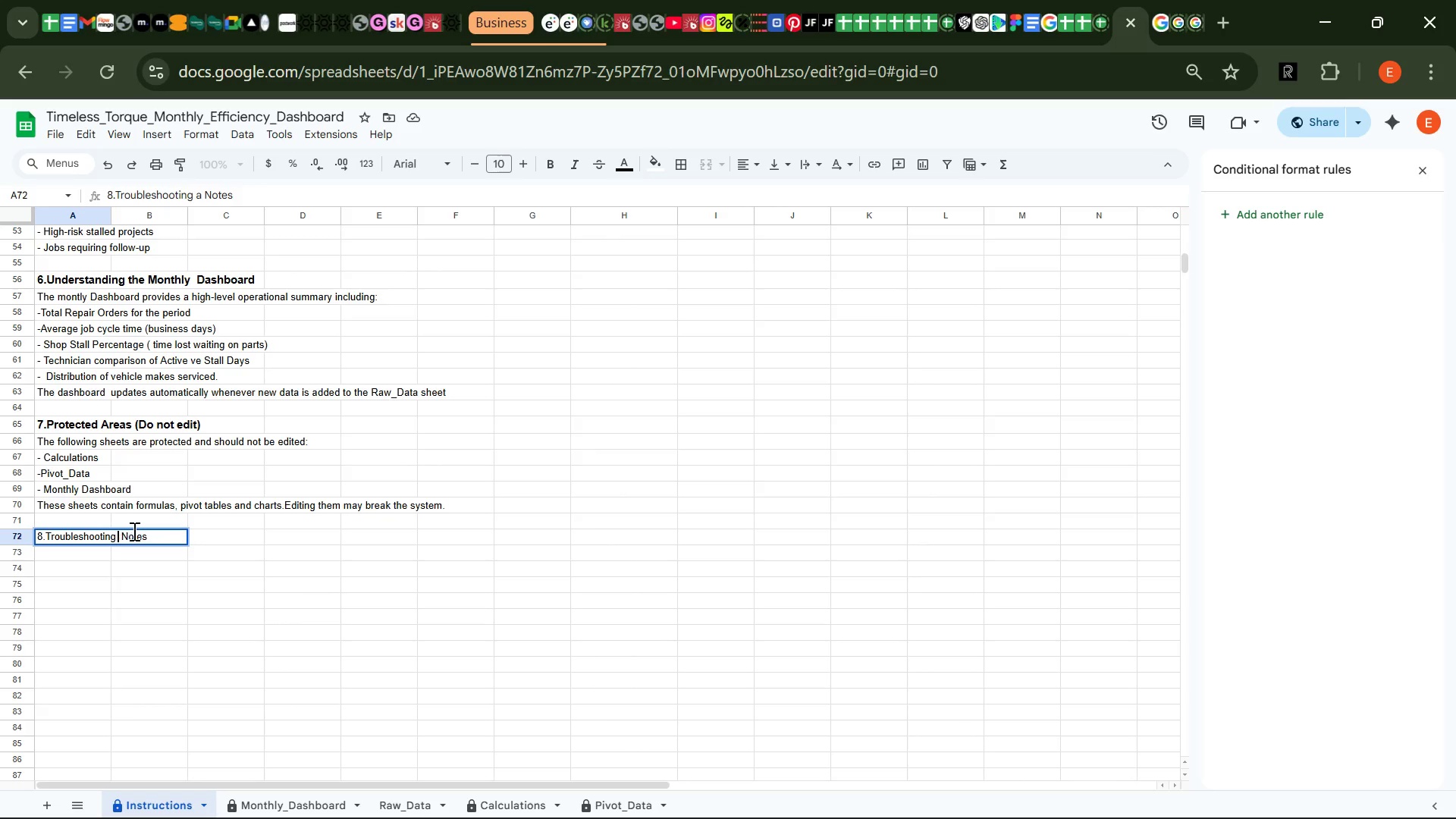 
key(Backspace)
 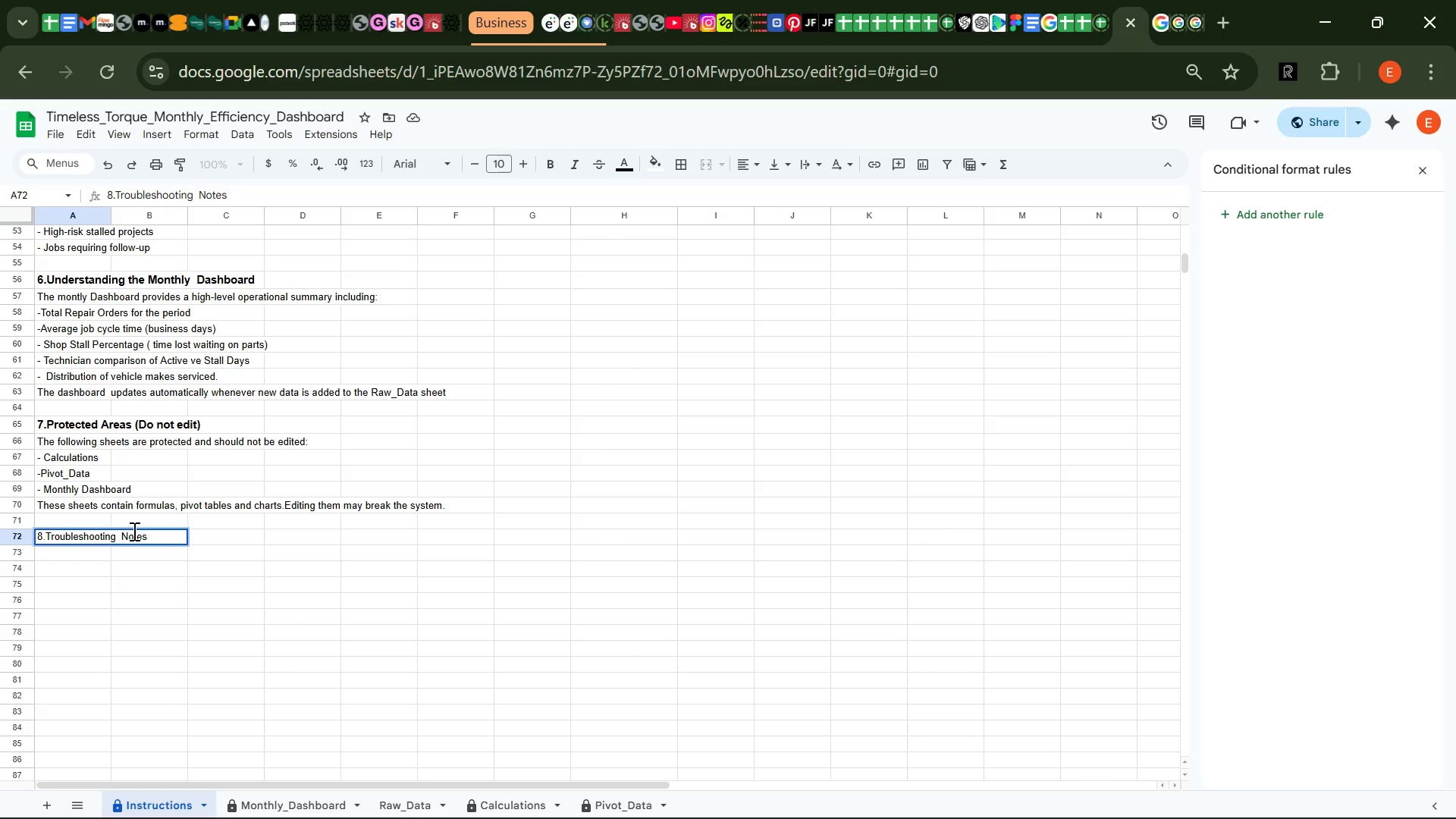 
key(Shift+7)
 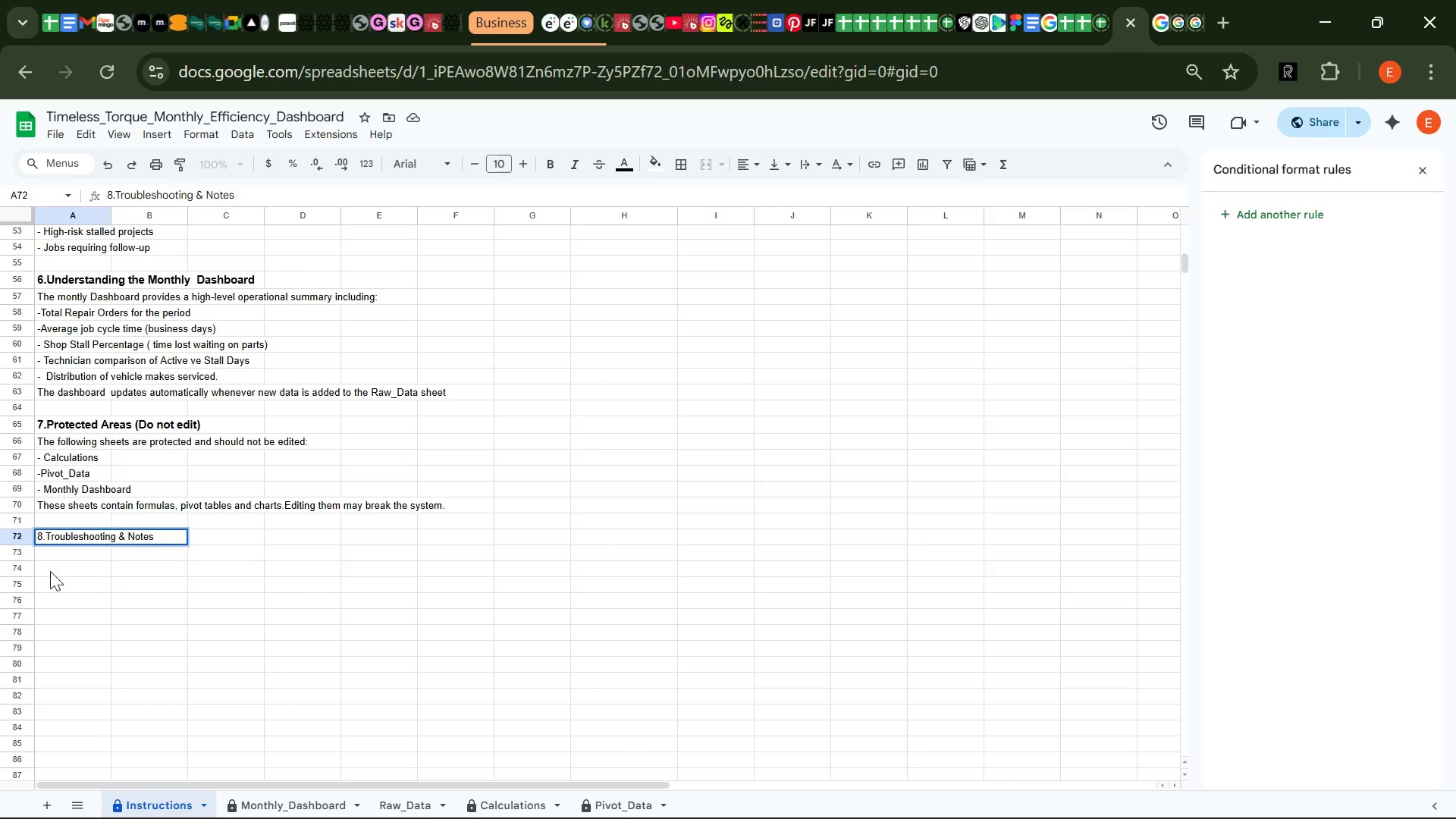 
left_click([49, 561])
 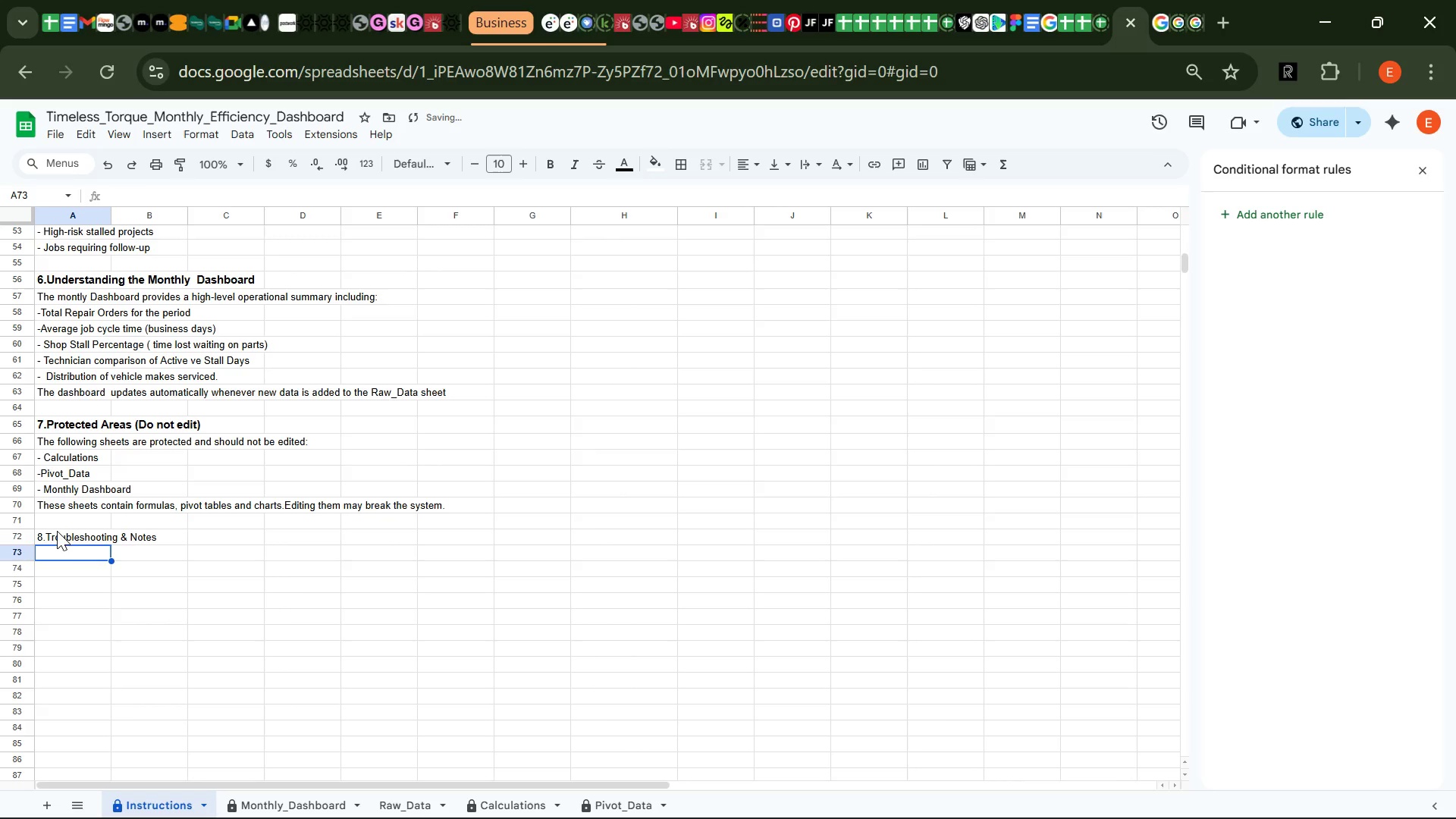 
left_click([57, 531])
 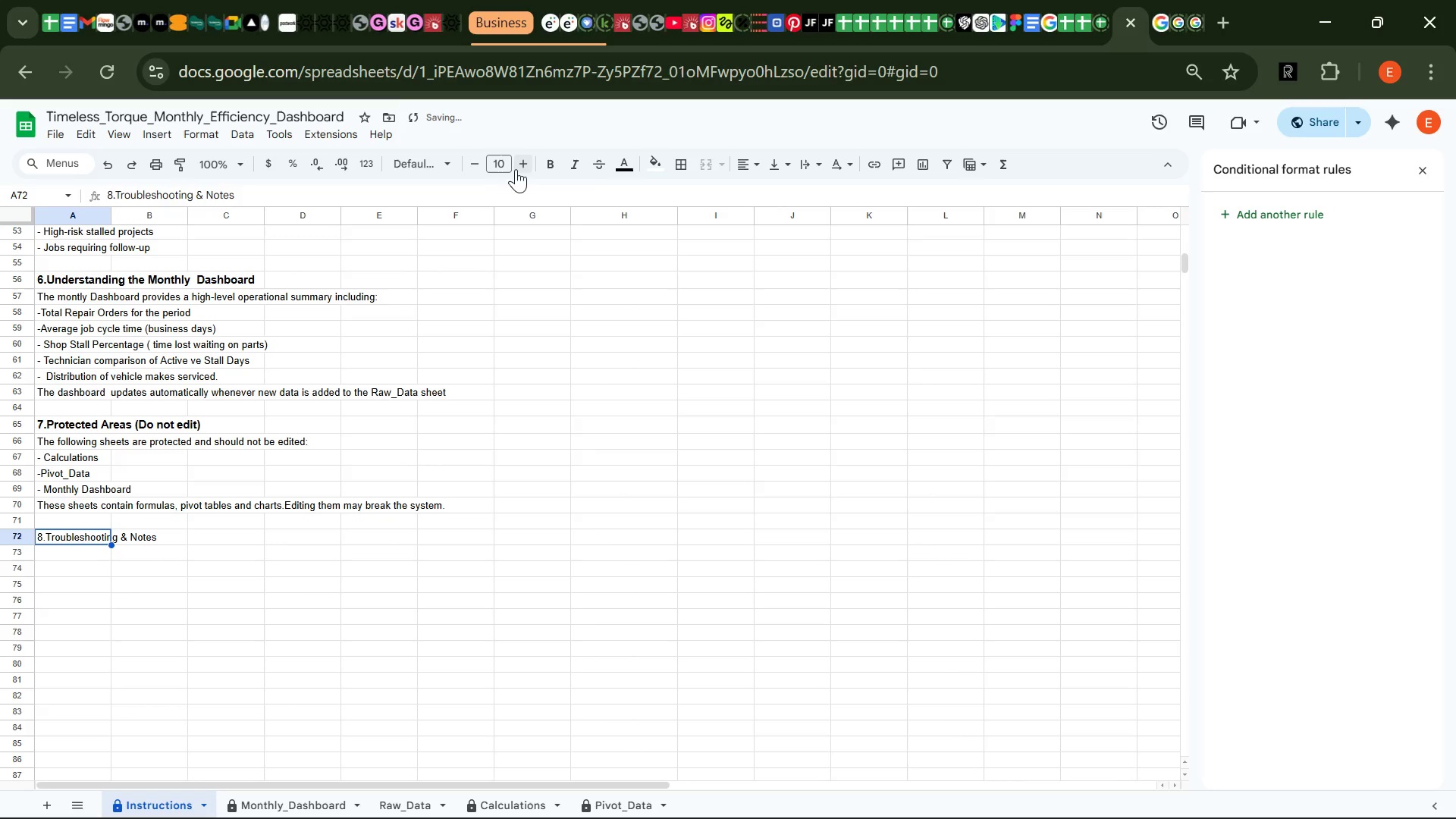 
left_click([517, 169])
 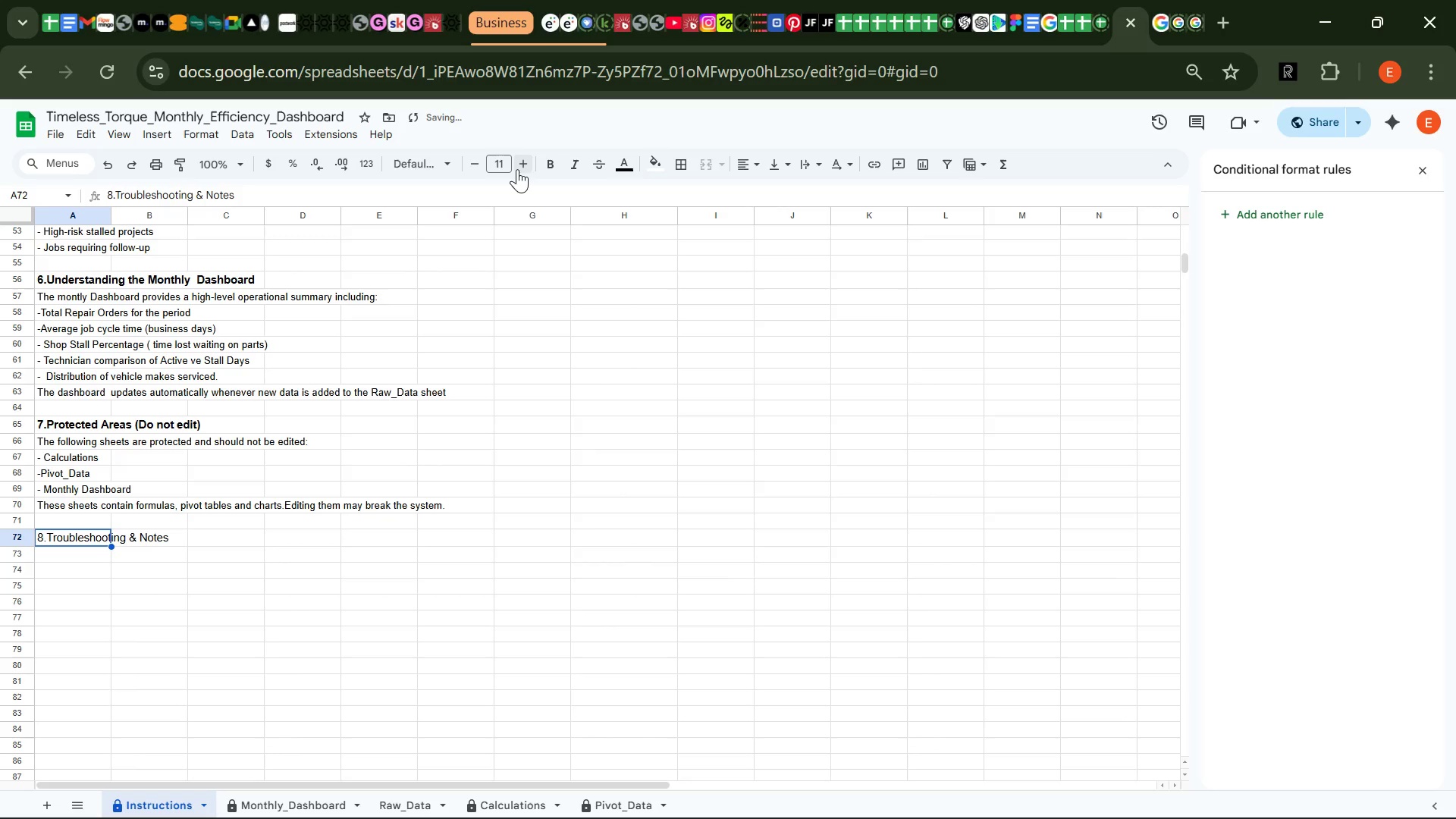 
key(Control+ControlLeft)
 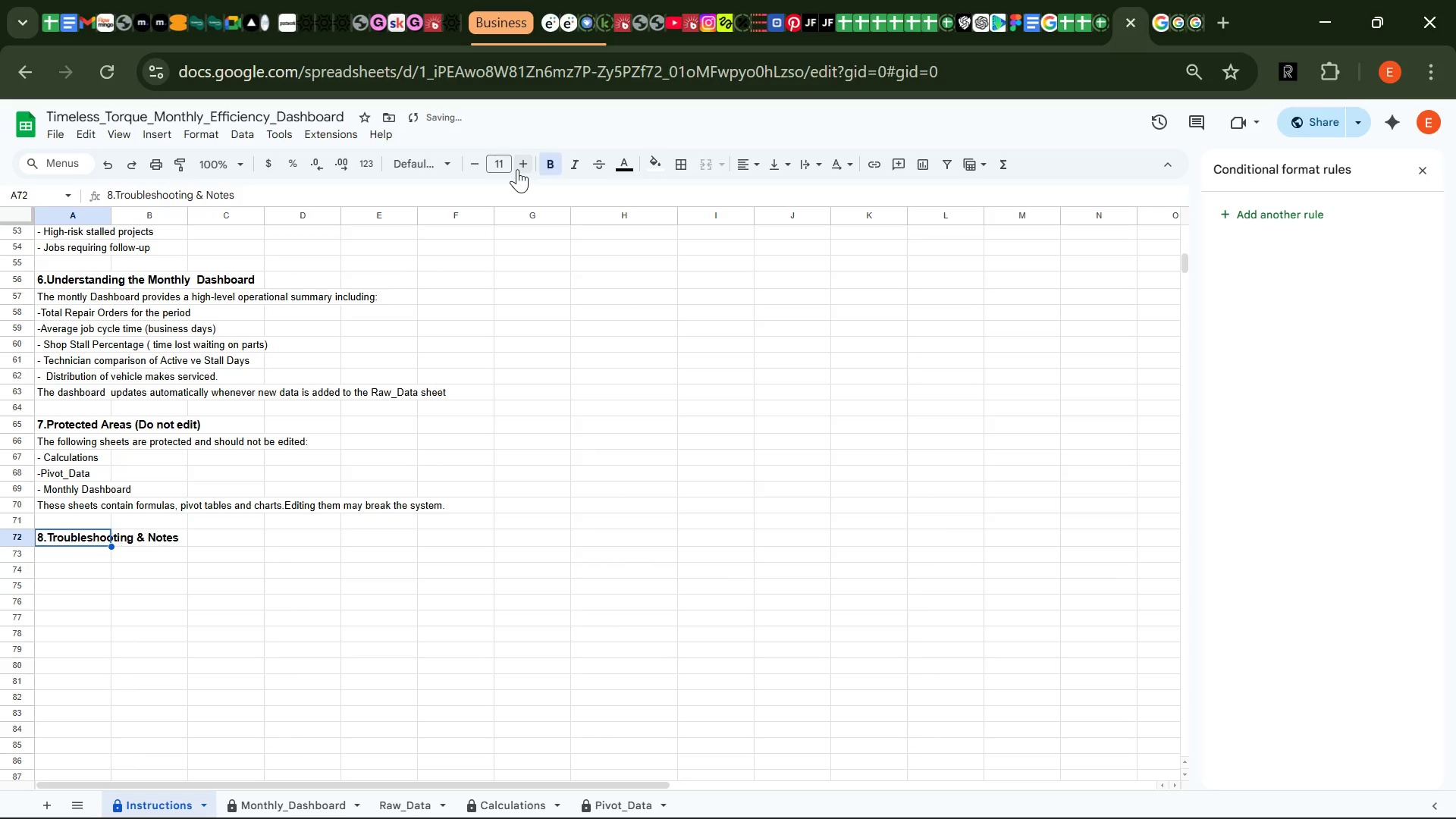 
key(Control+B)
 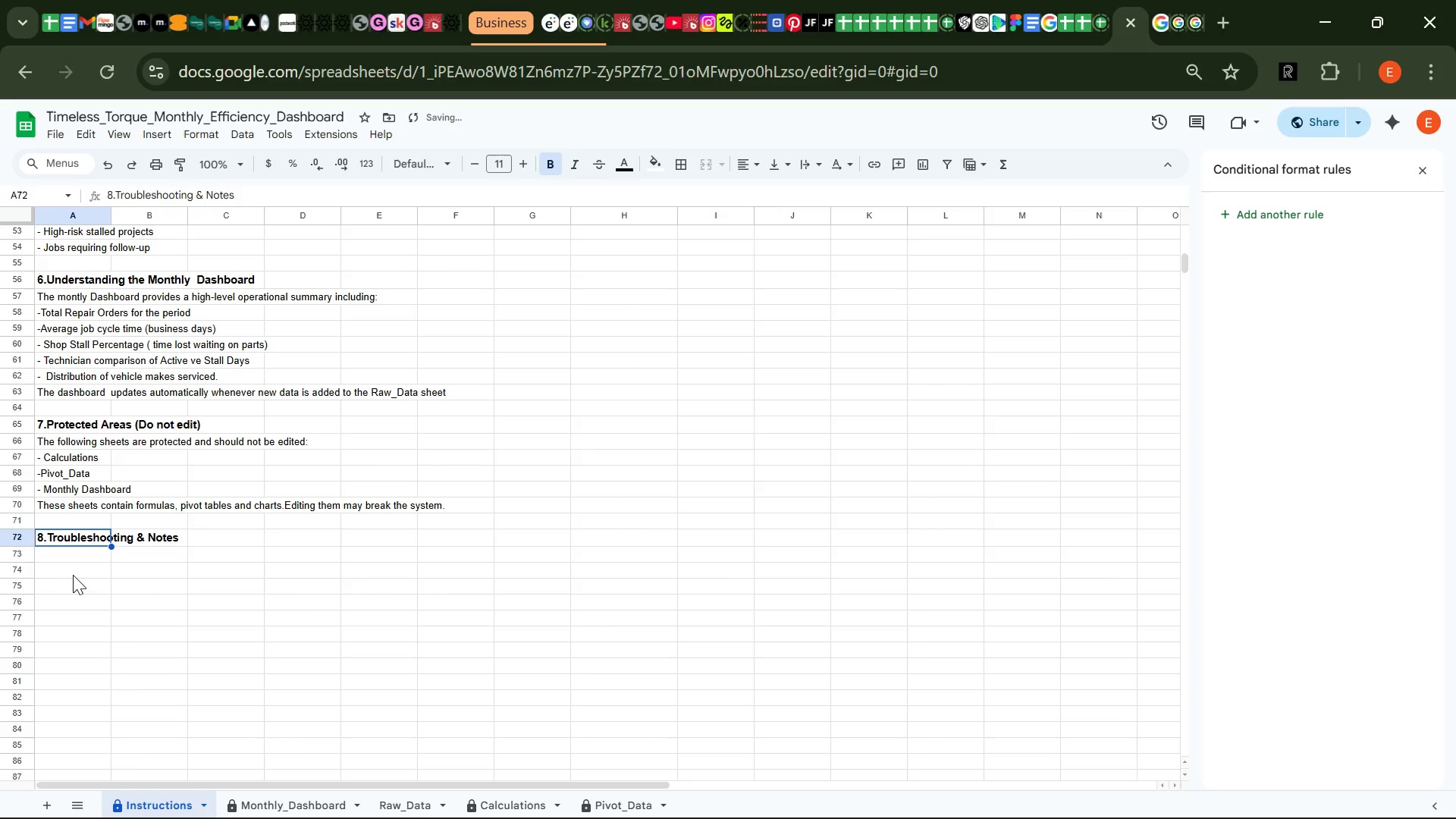 
left_click([64, 554])
 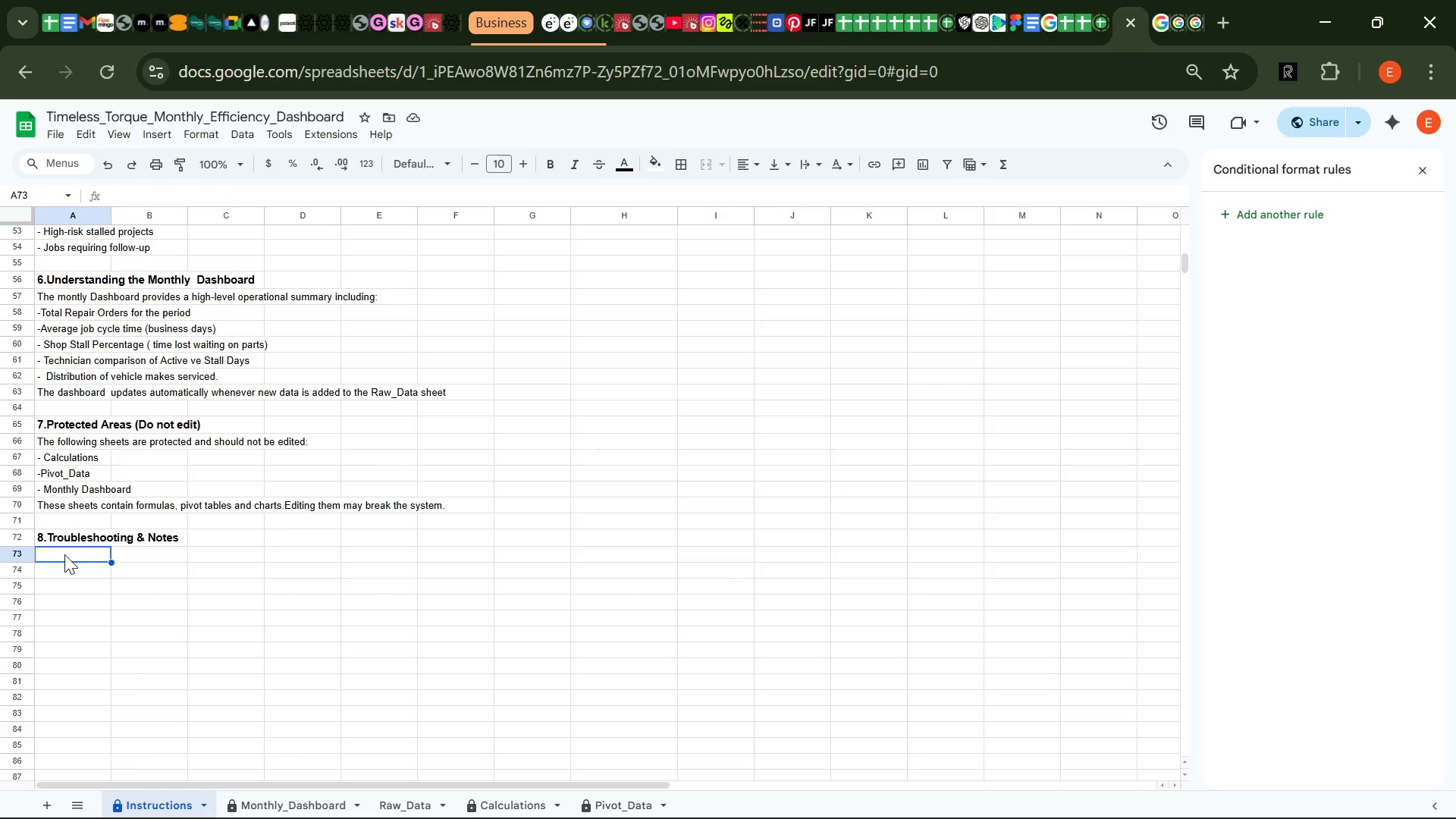 
type(If  numbers appear blank:)
 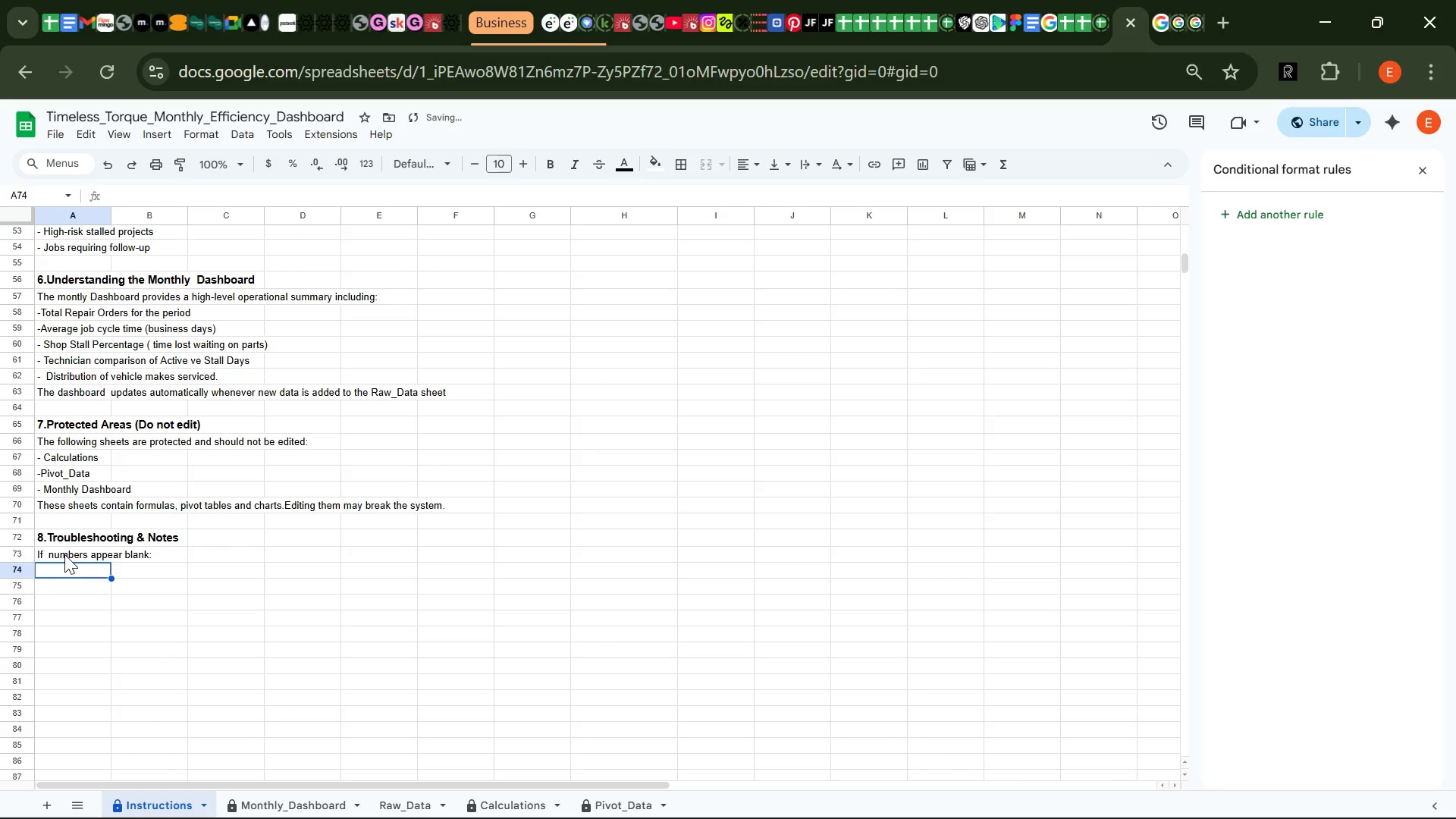 
 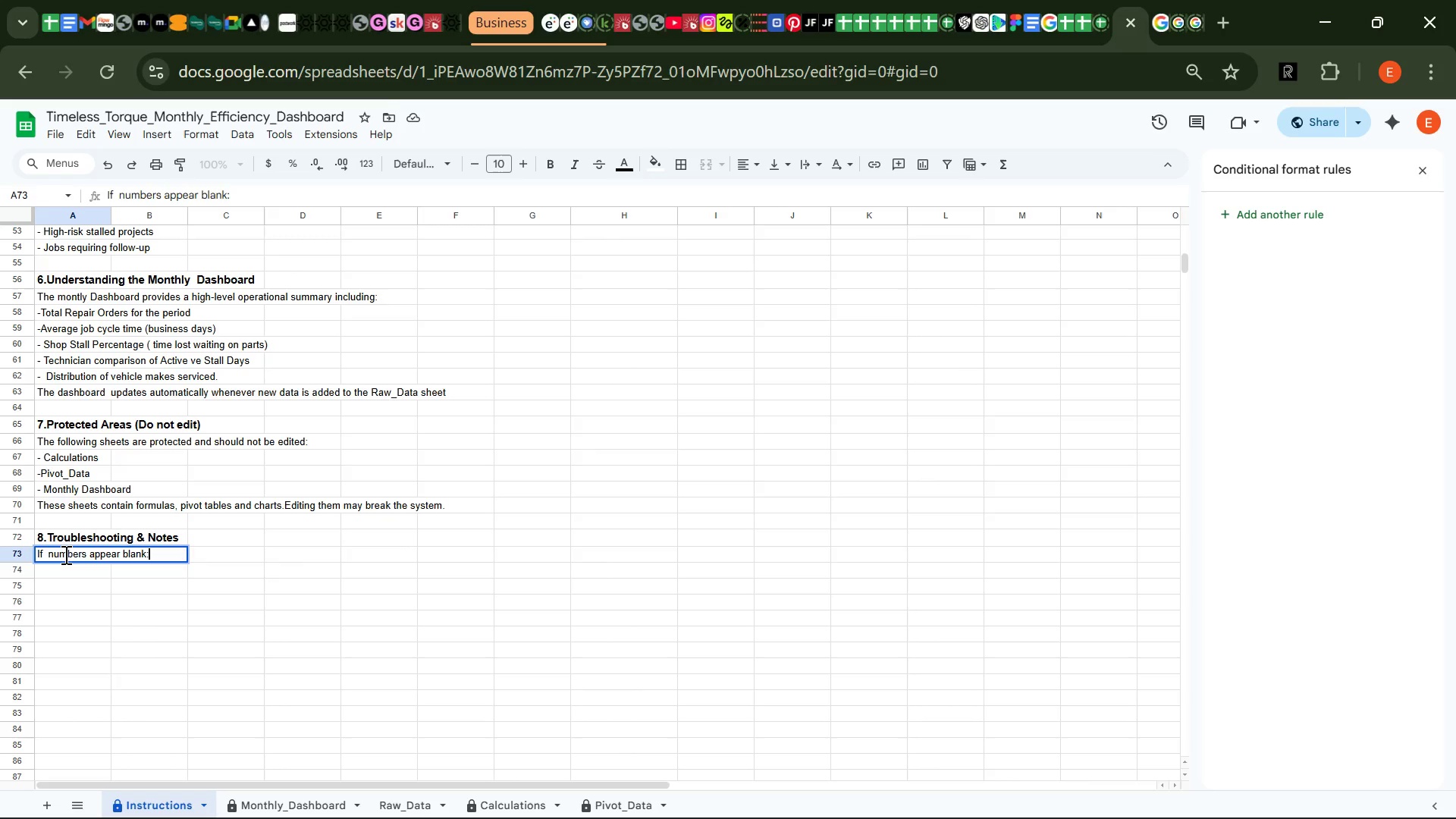 
key(Enter)
 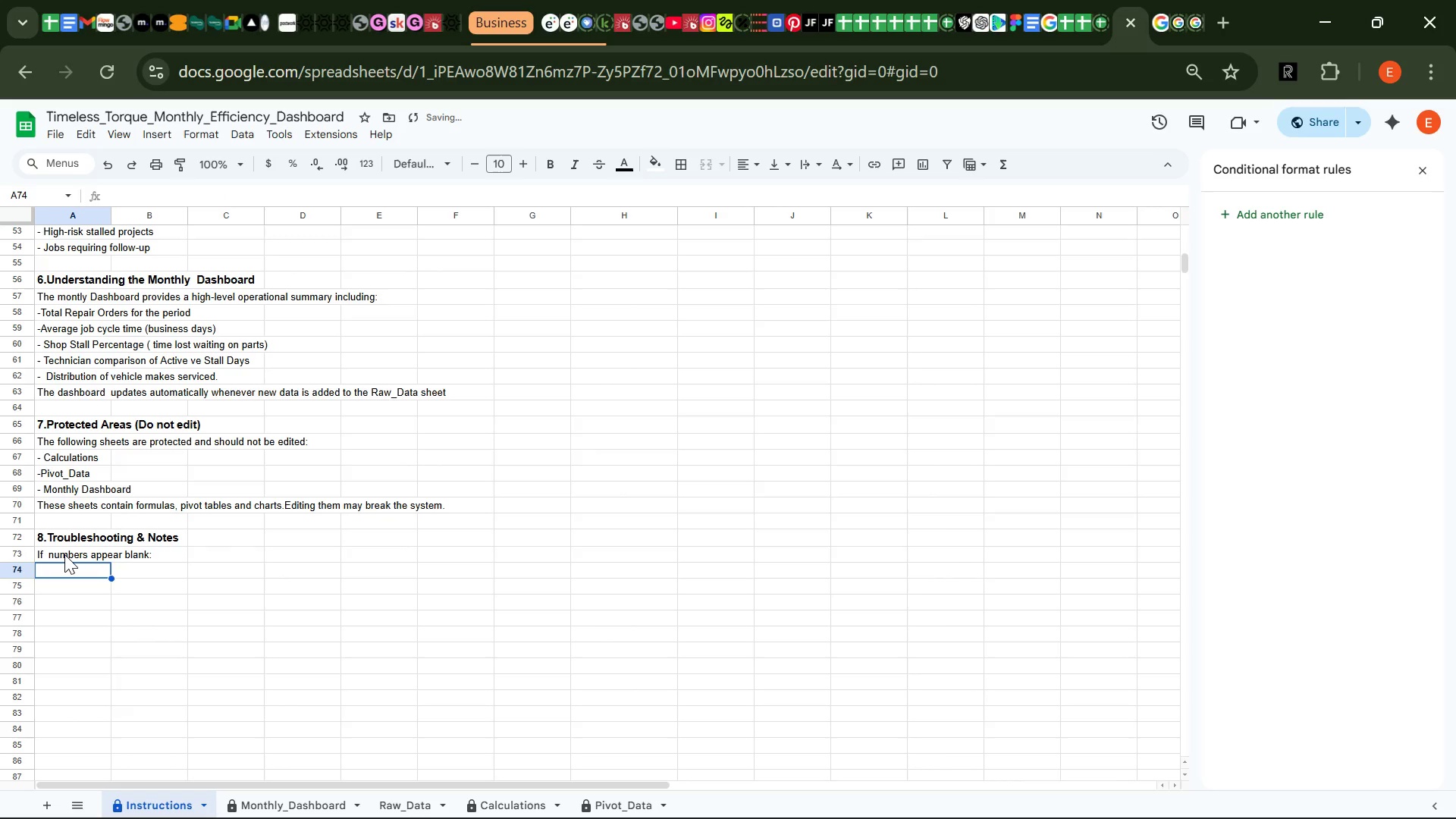 
type(- Check )
 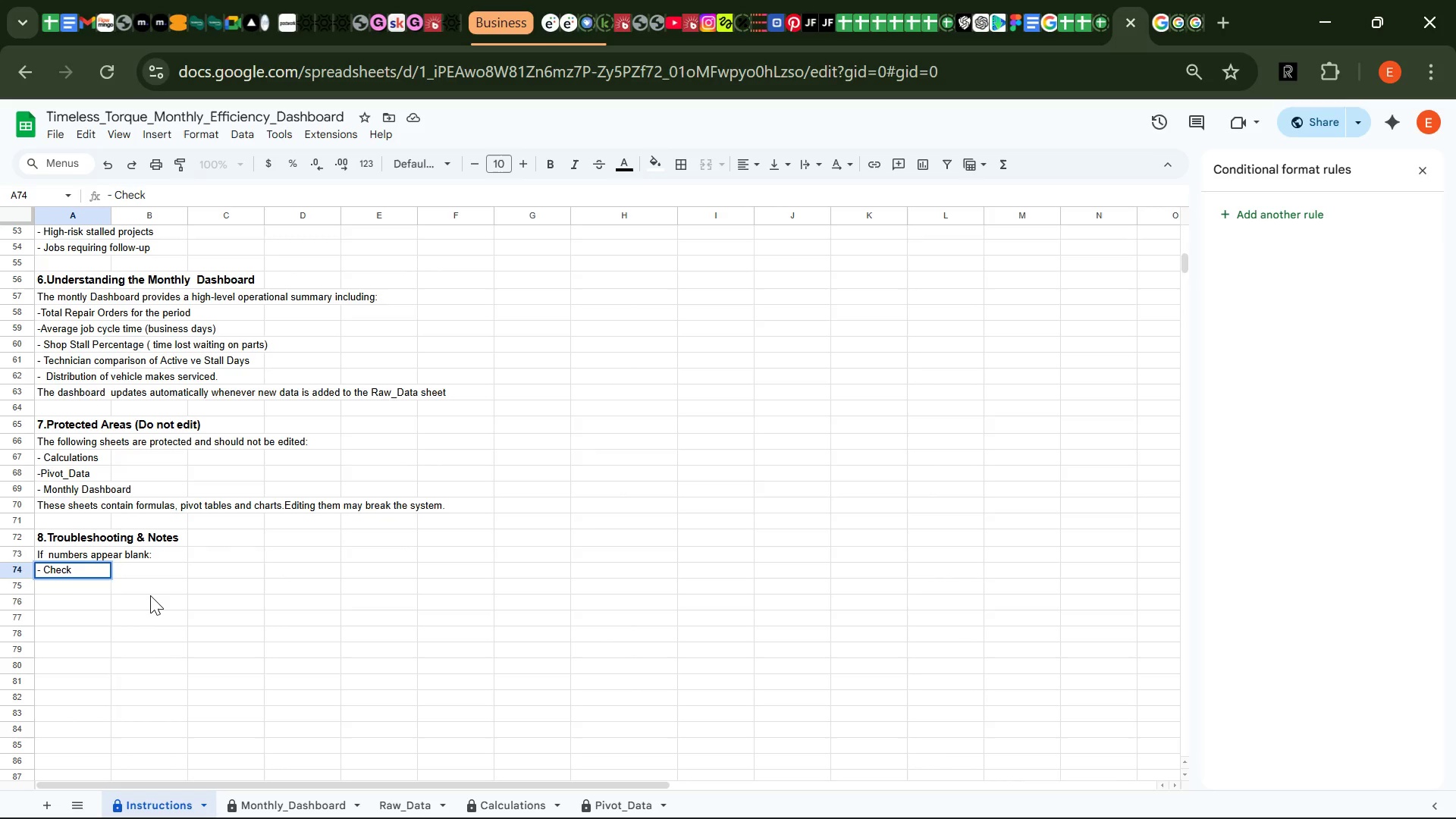 
type(that required dates have been entered)
 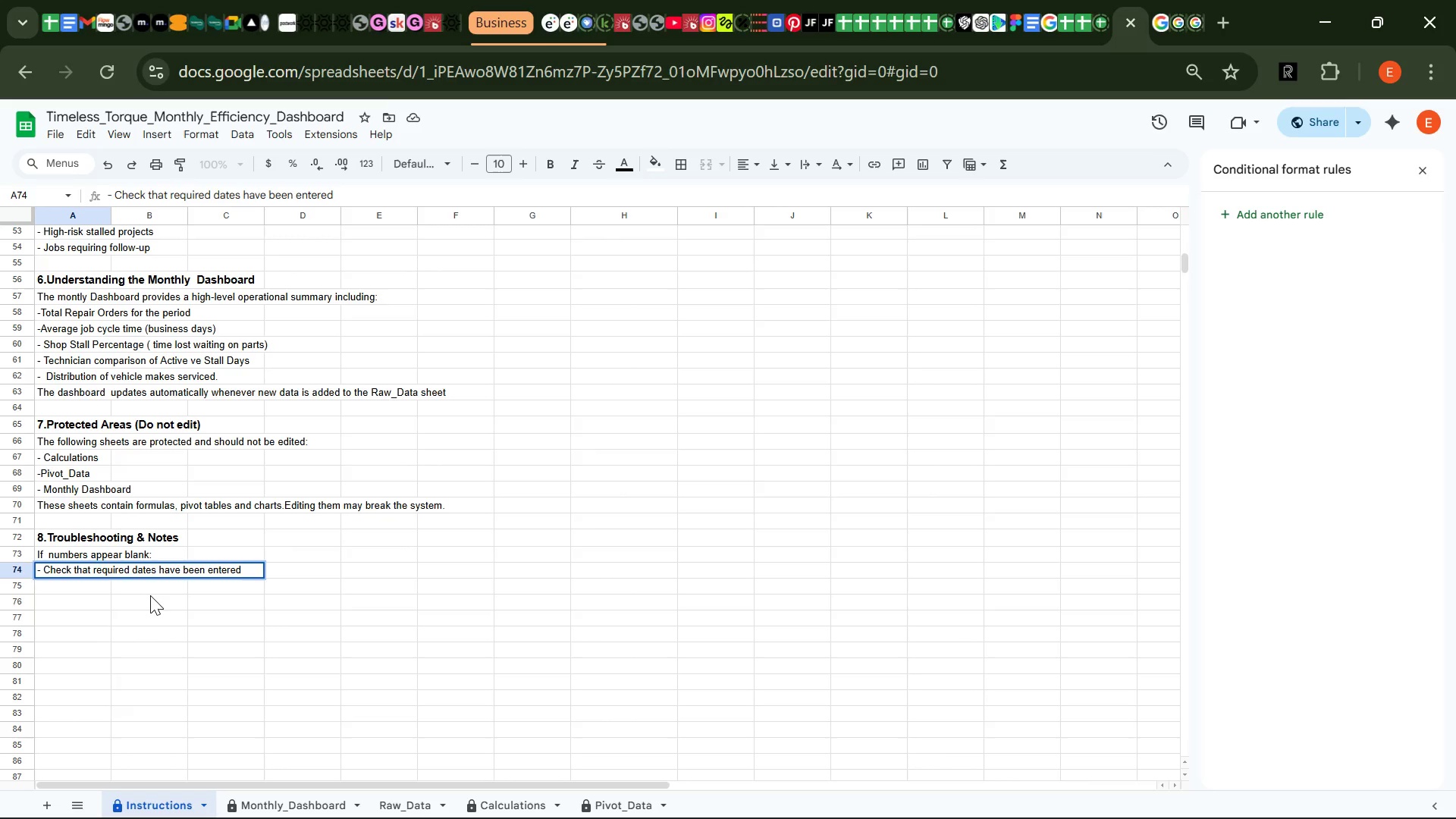 
key(Enter)
 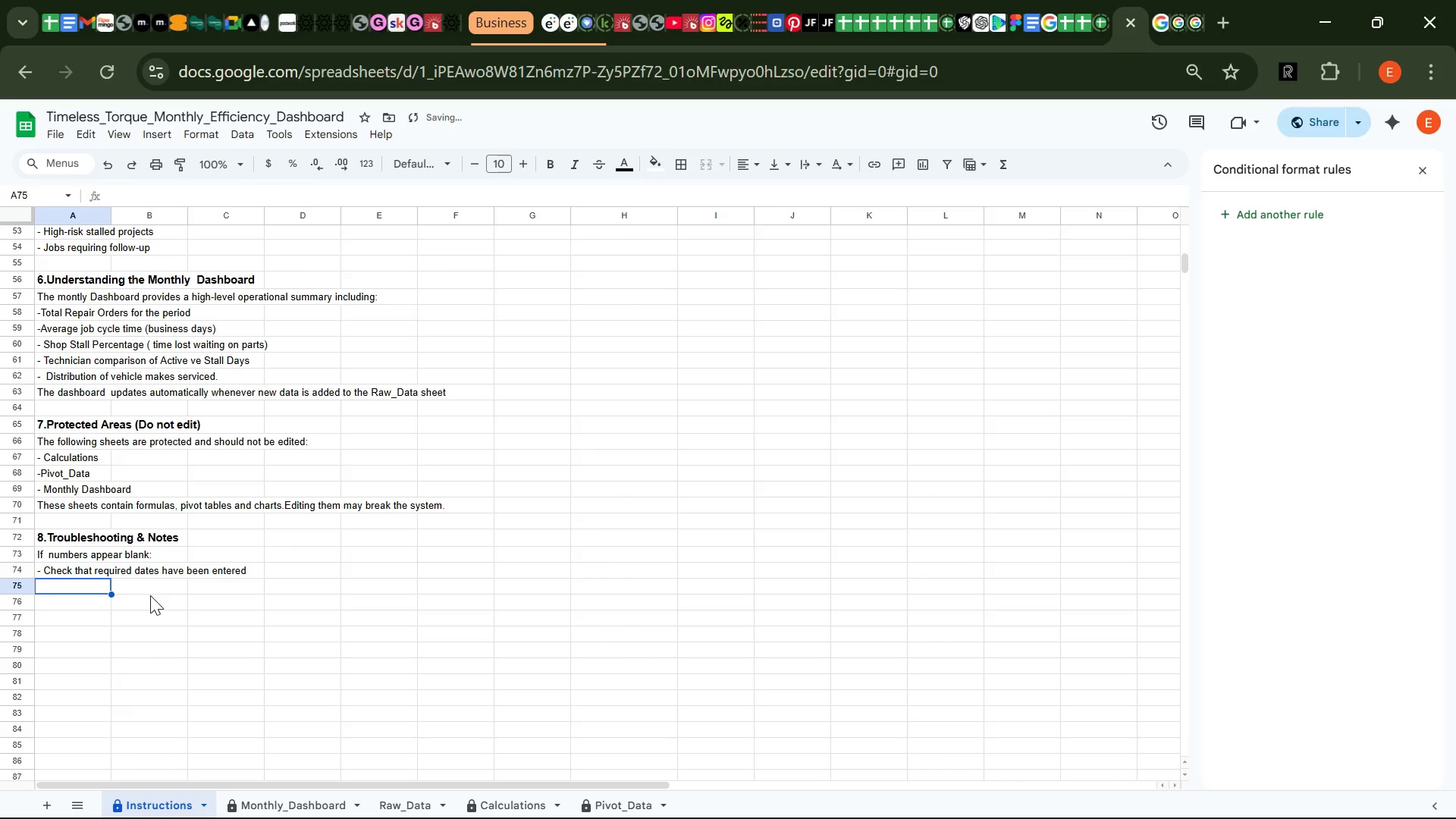 
type(- Confirm the job status is correct)
 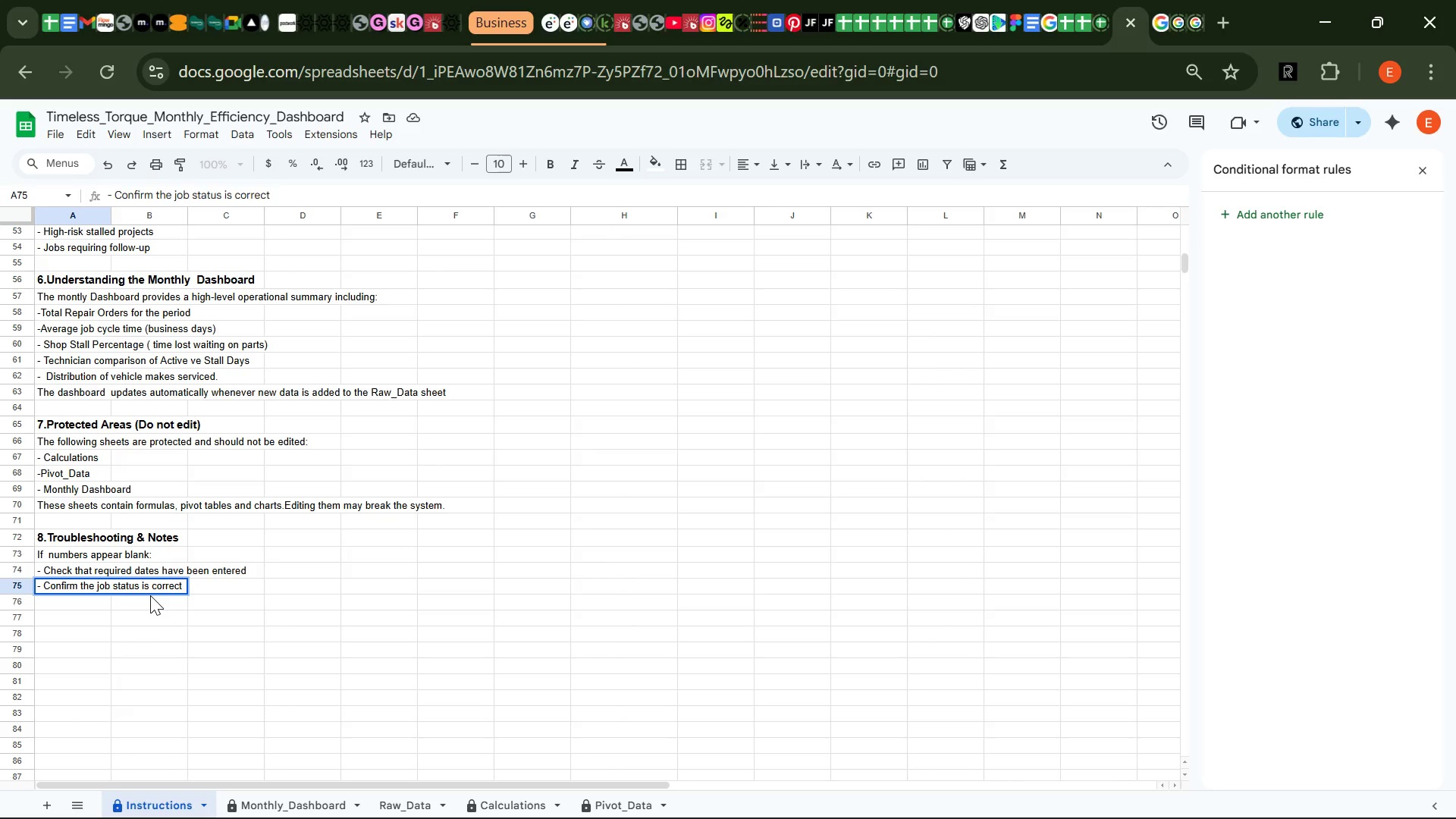 
key(Enter)
 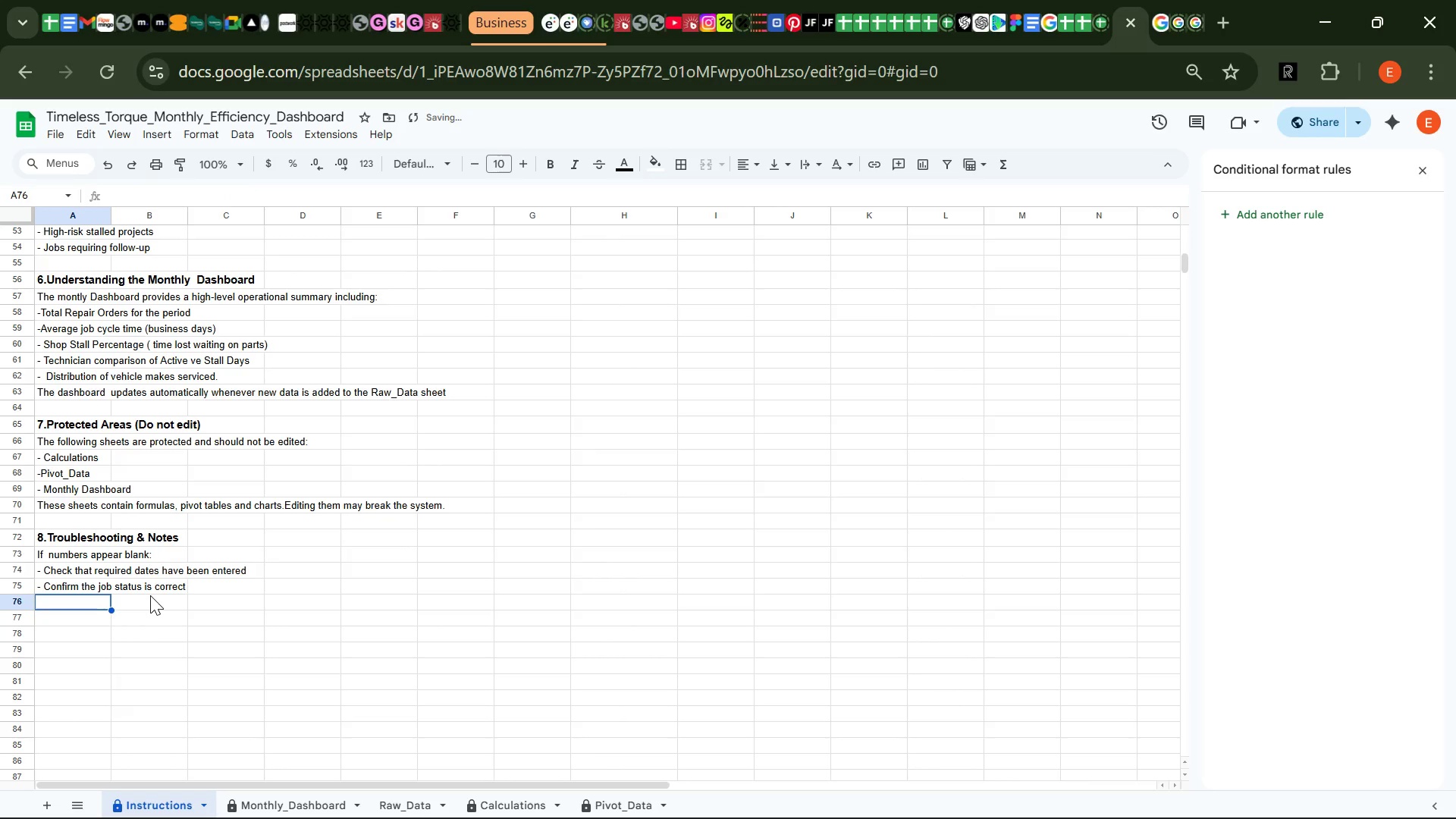 
key(Enter)
 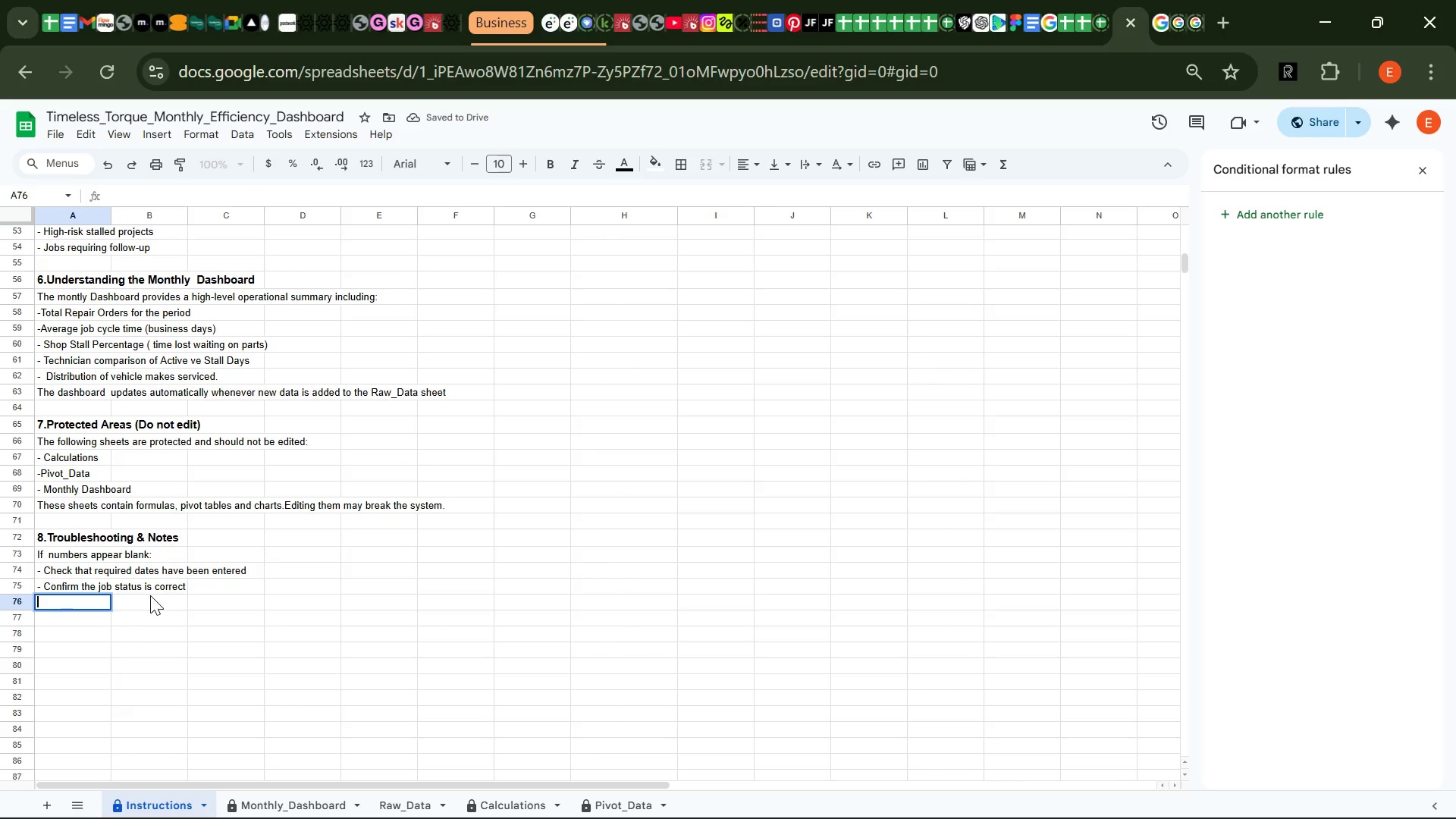 
type(If a job is s)
 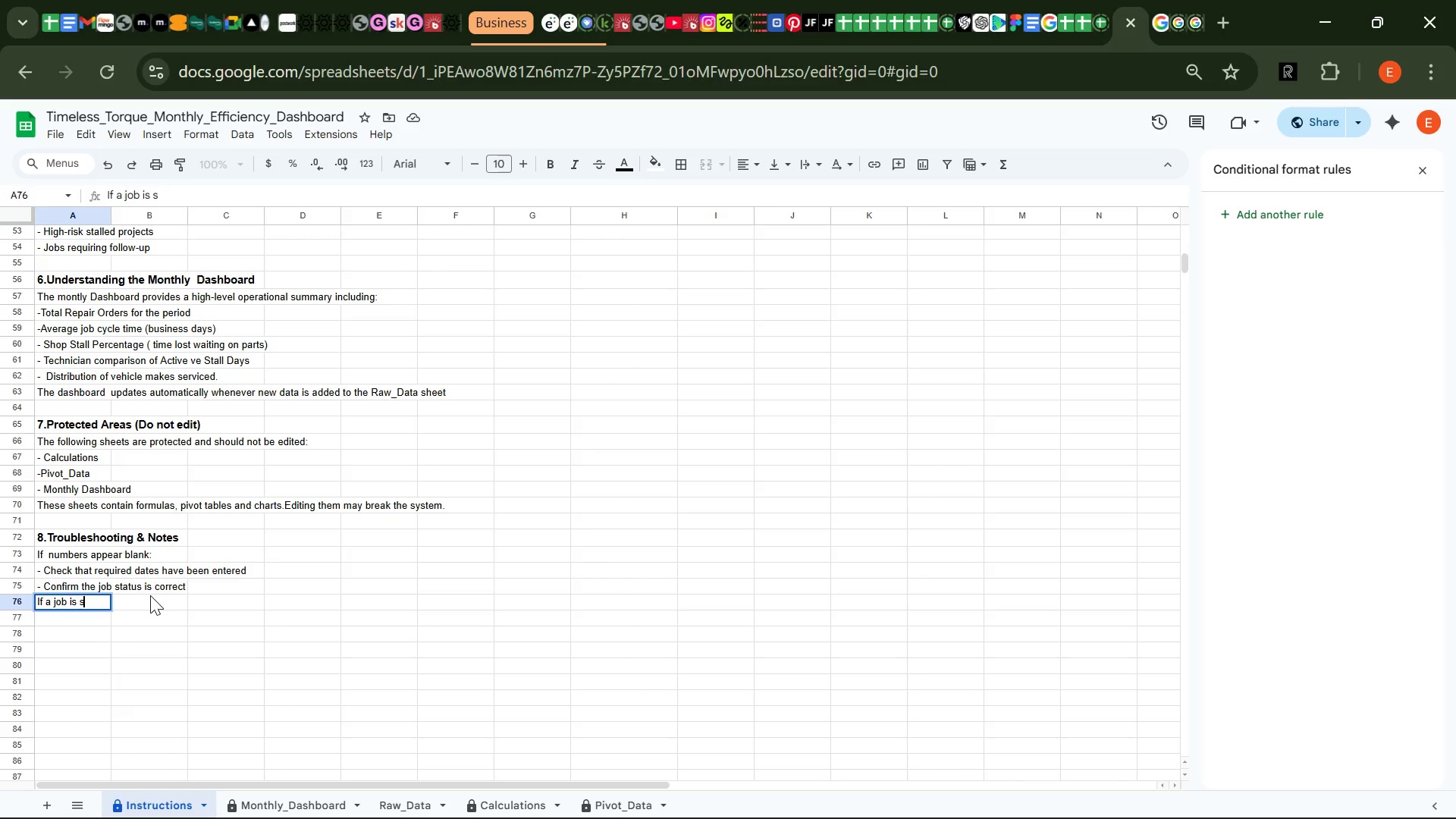 
type(ti)
key(Backspace)
key(Backspace)
key(Backspace)
key(Backspace)
key(Backspace)
key(Backspace)
 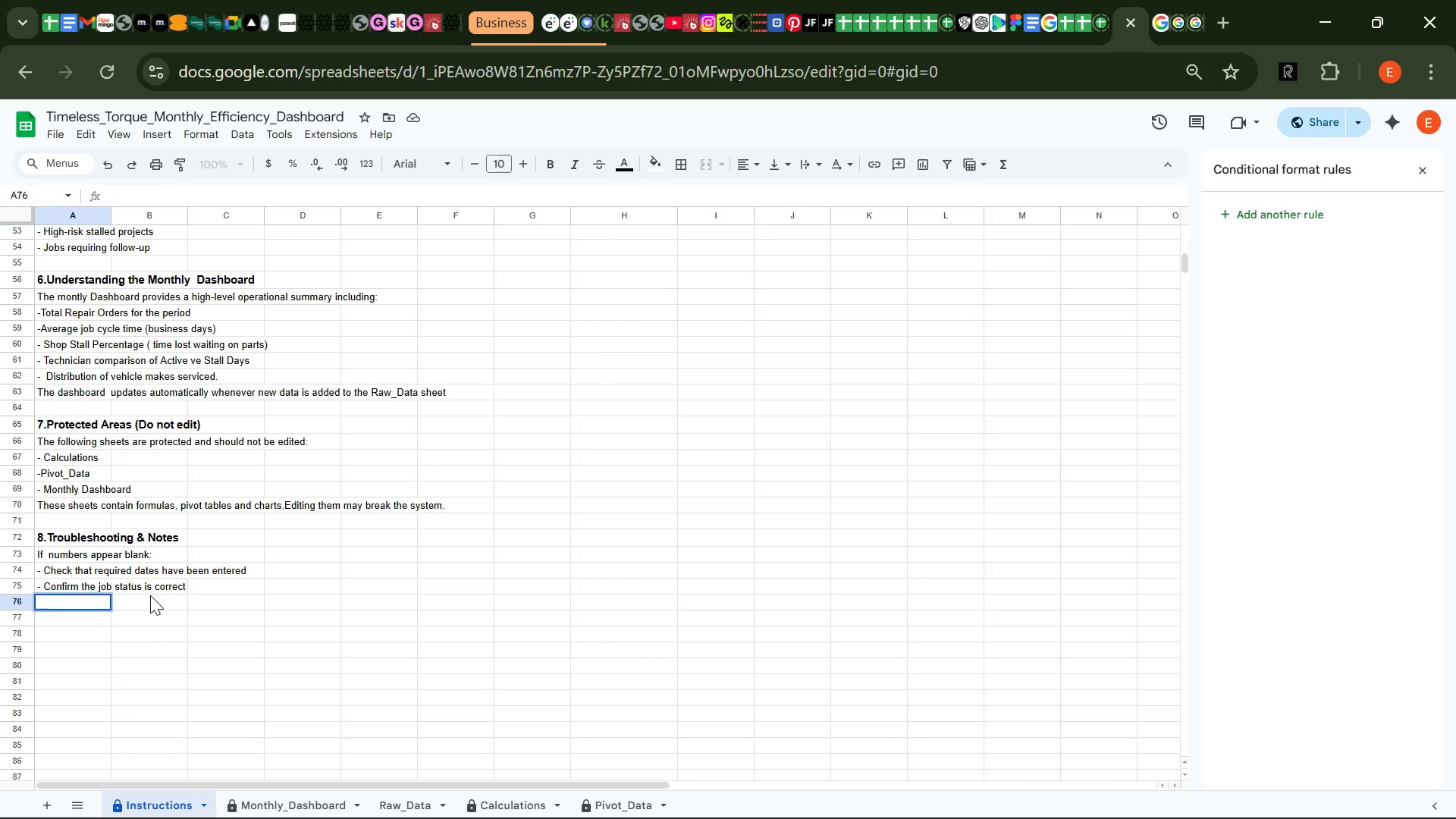 
wait(12.08)
 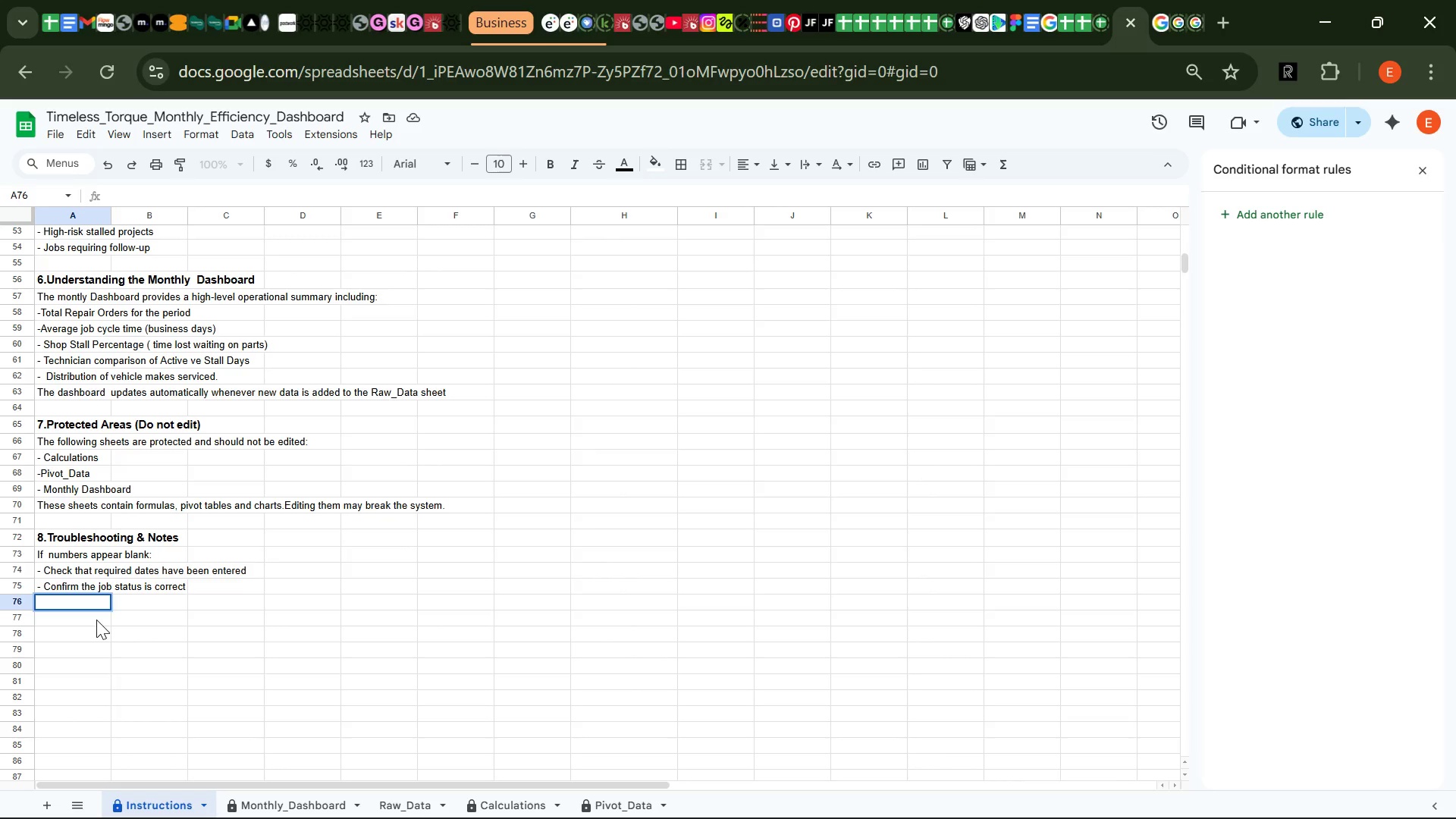 
type(if a job is sti;; )
key(Backspace)
key(Backspace)
key(Backspace)
type(ll waiting on parts:)
 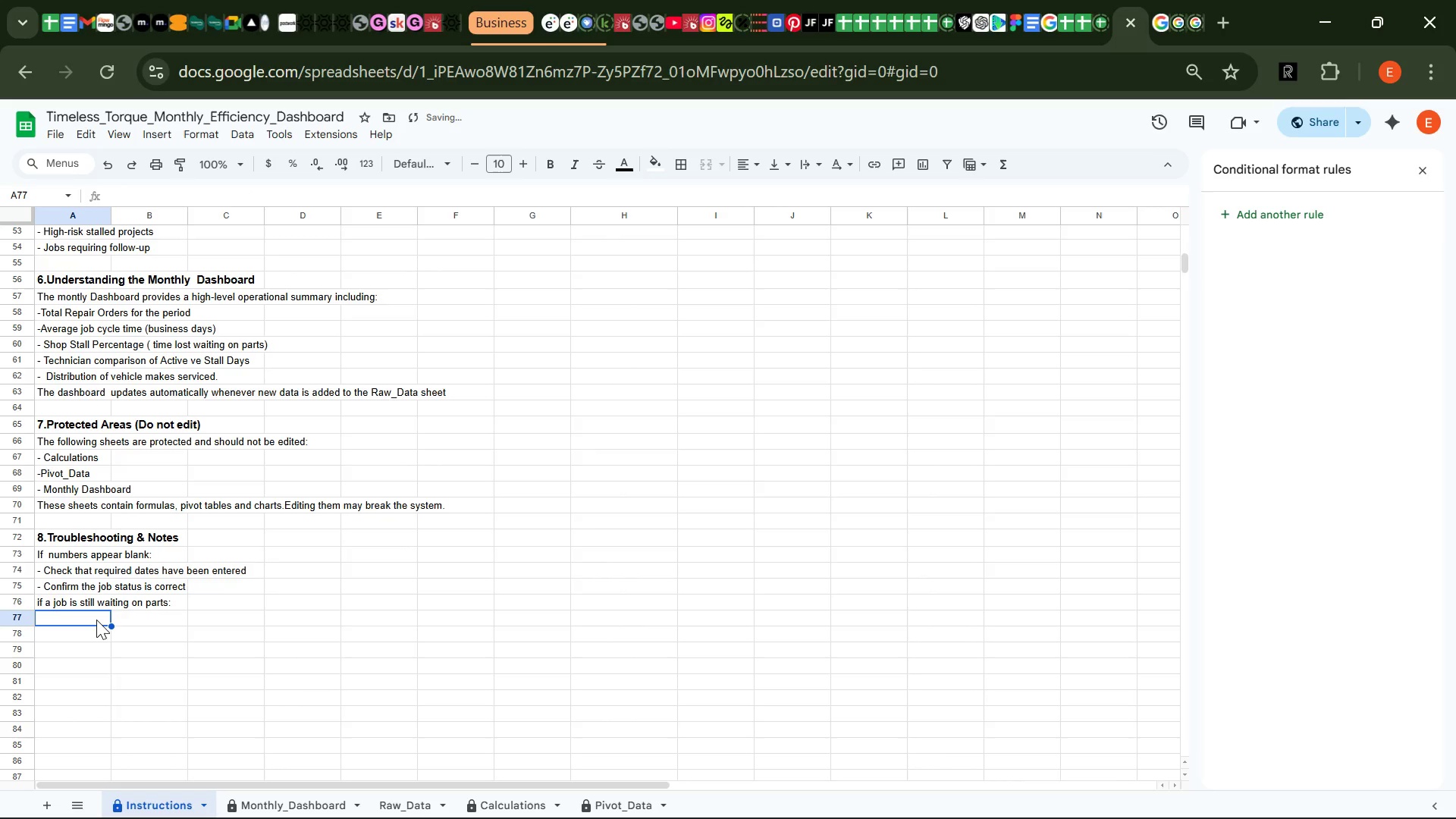 
 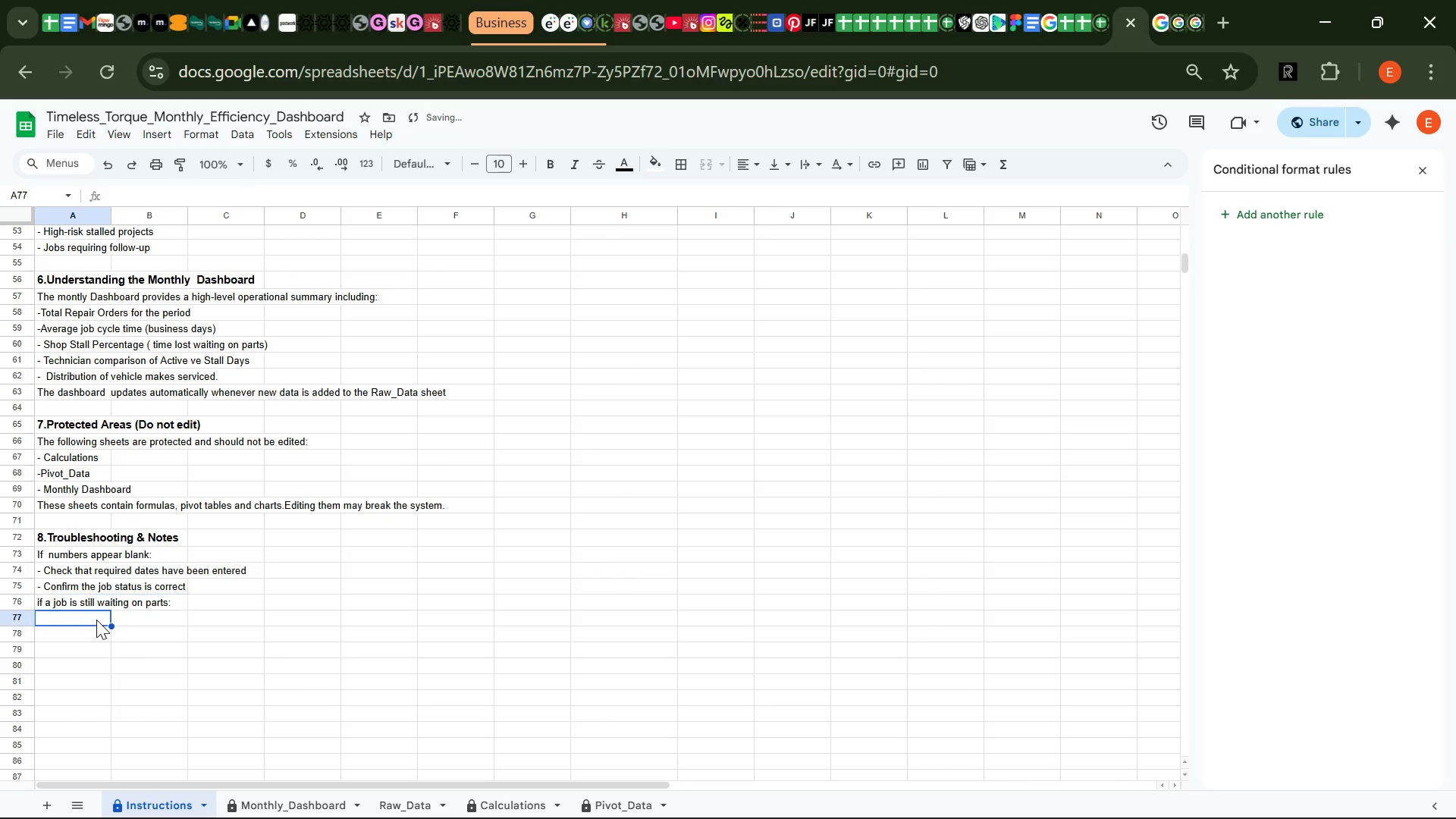 
key(Enter)
 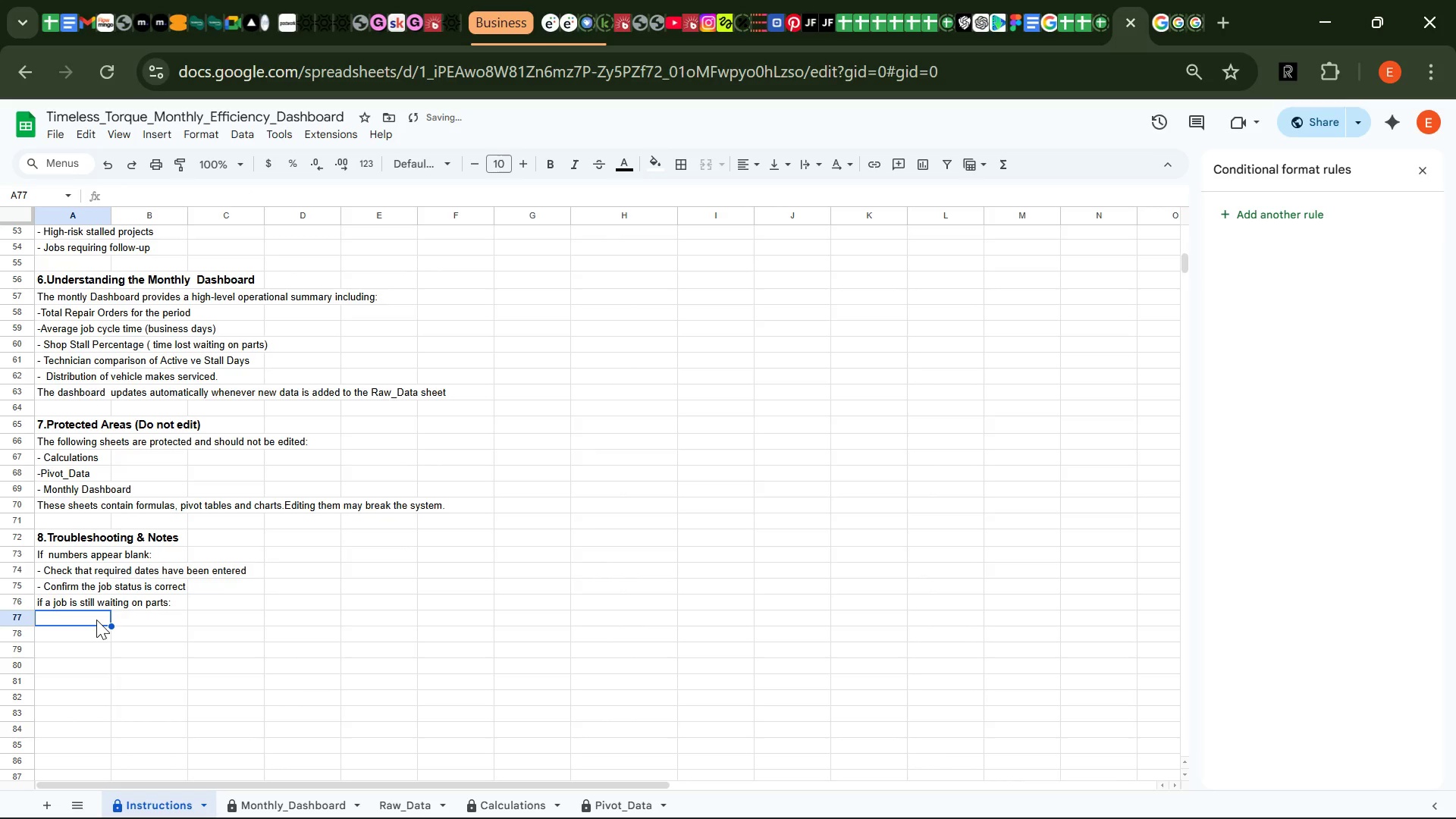 
type(- Leave "Dtae )
key(Backspace)
key(Backspace)
key(Backspace)
key(Backspace)
type(ate pA)
key(Backspace)
key(Backspace)
type(Parts Received" blank)
 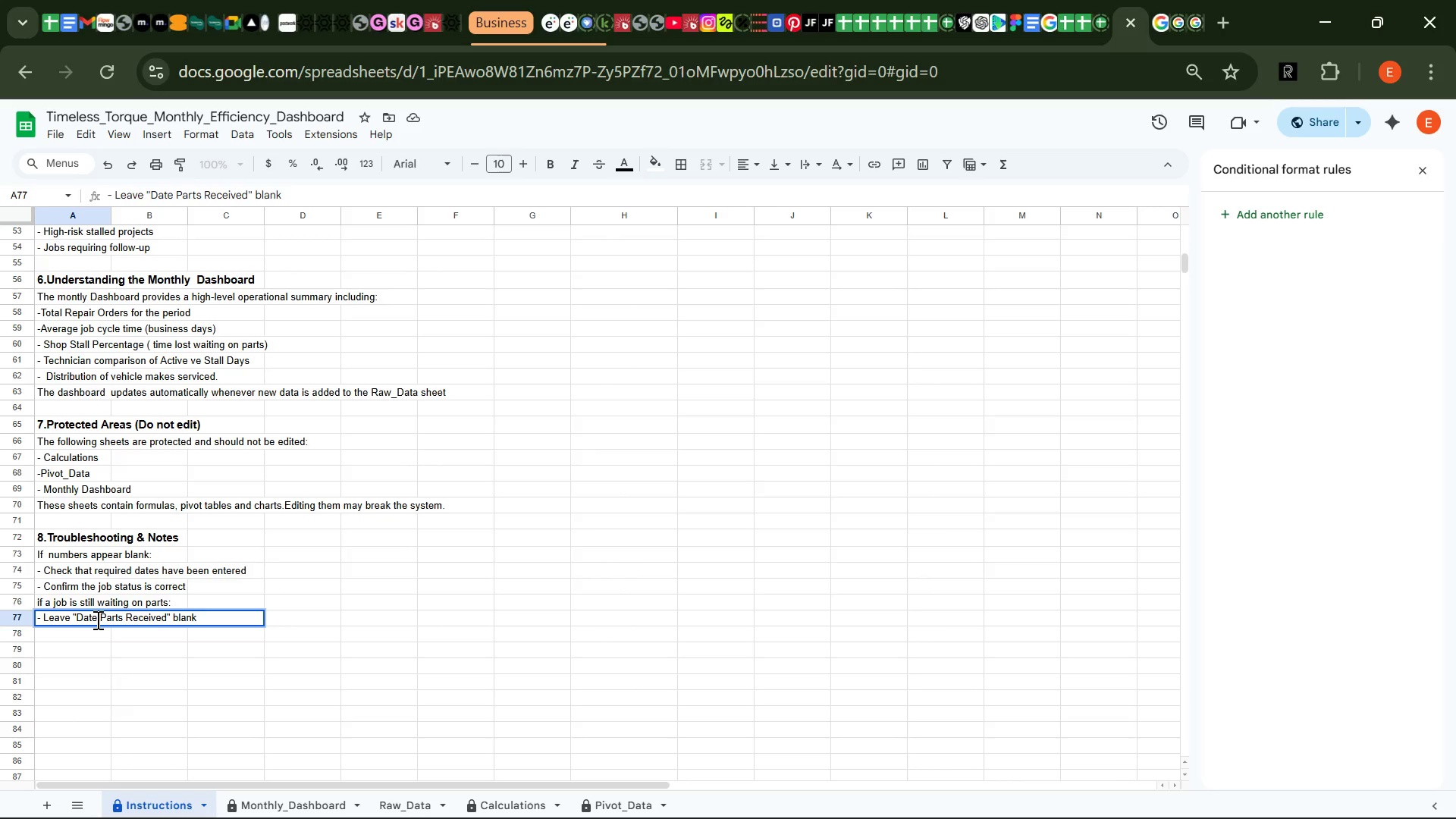 
key(Enter)
 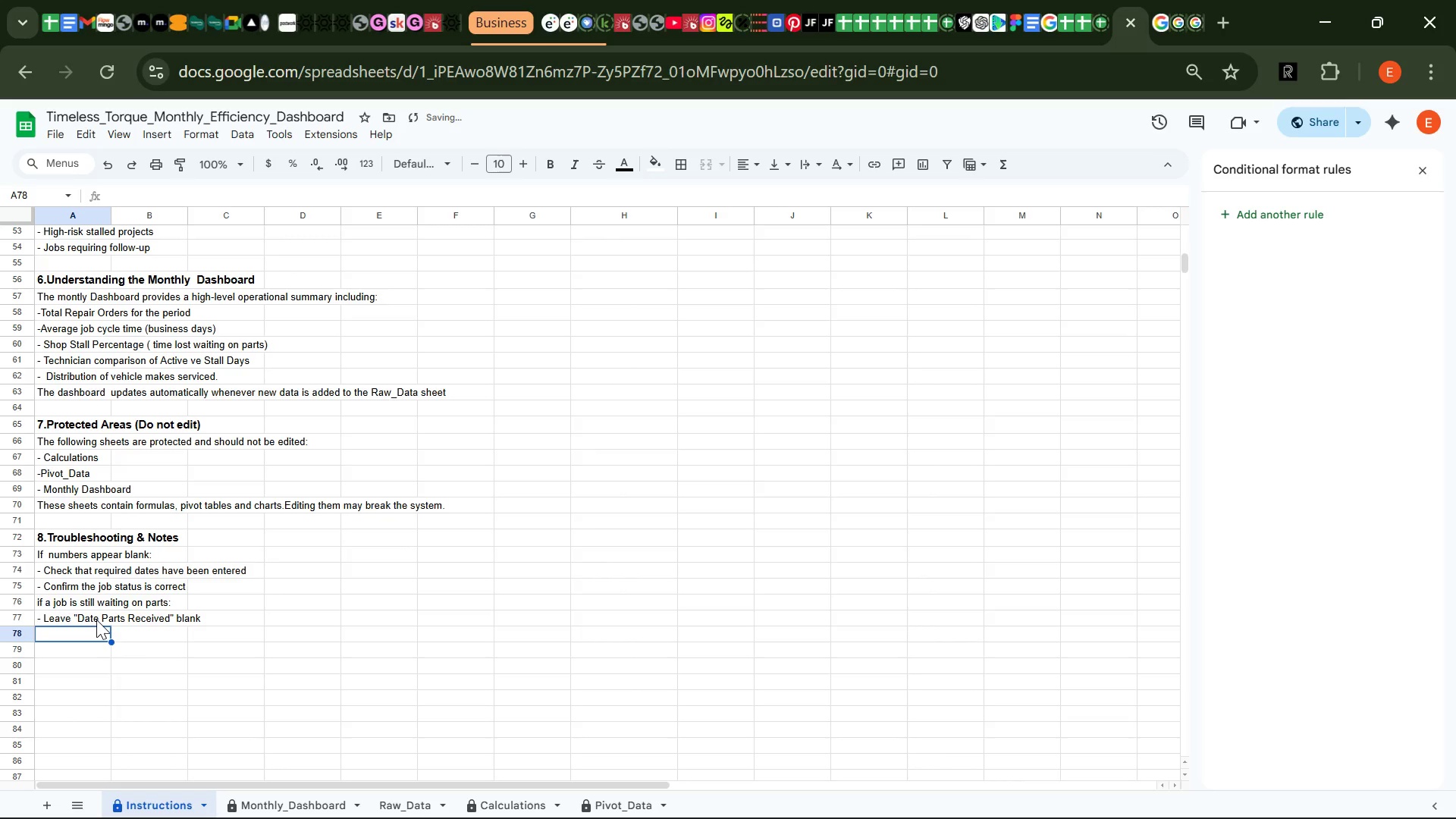 
type(- Ensure Part Statu)
 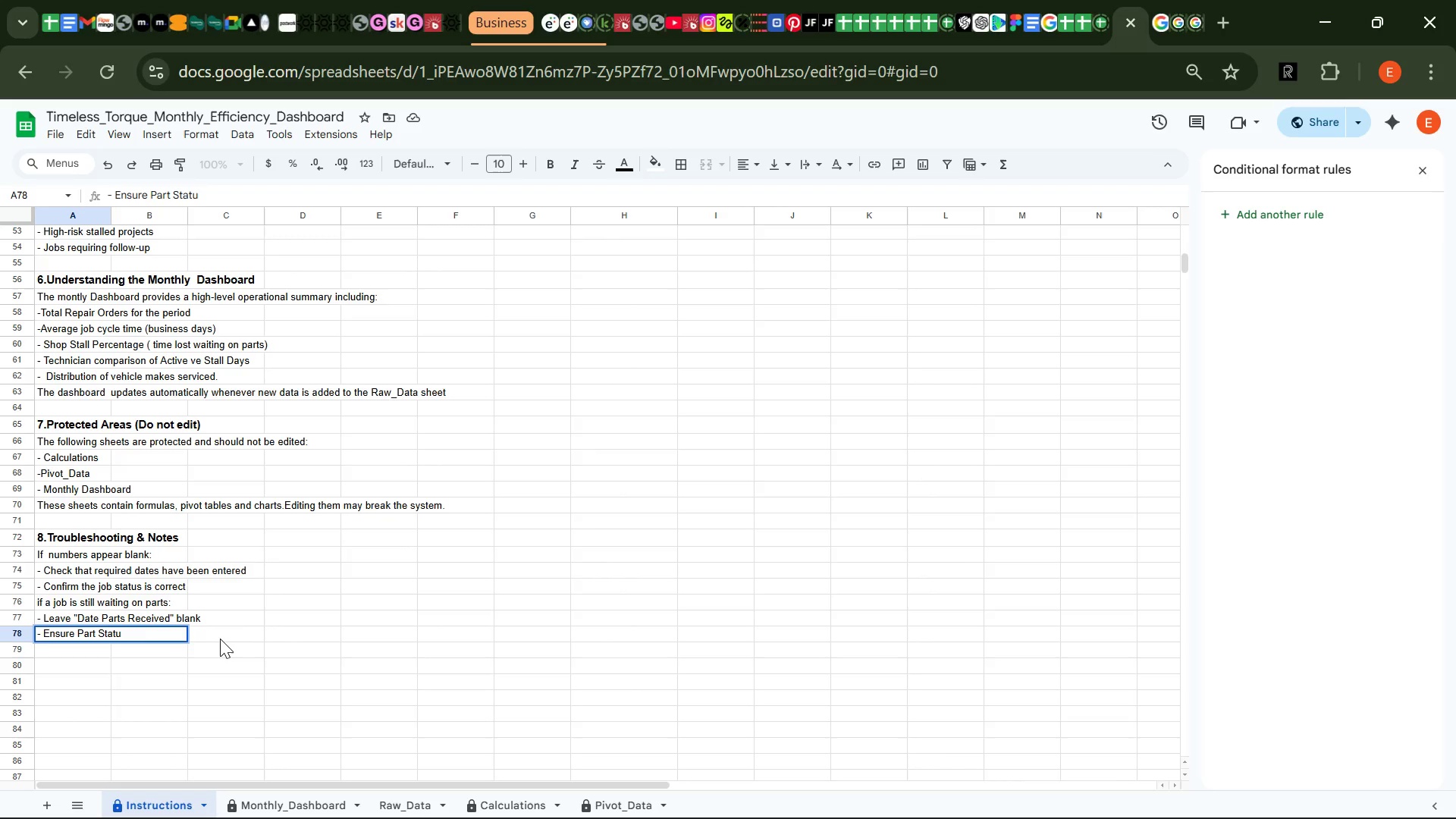 
type(s is set to Pending or Backore)
key(Backspace)
type(dee)
key(Backspace)
type(red)
 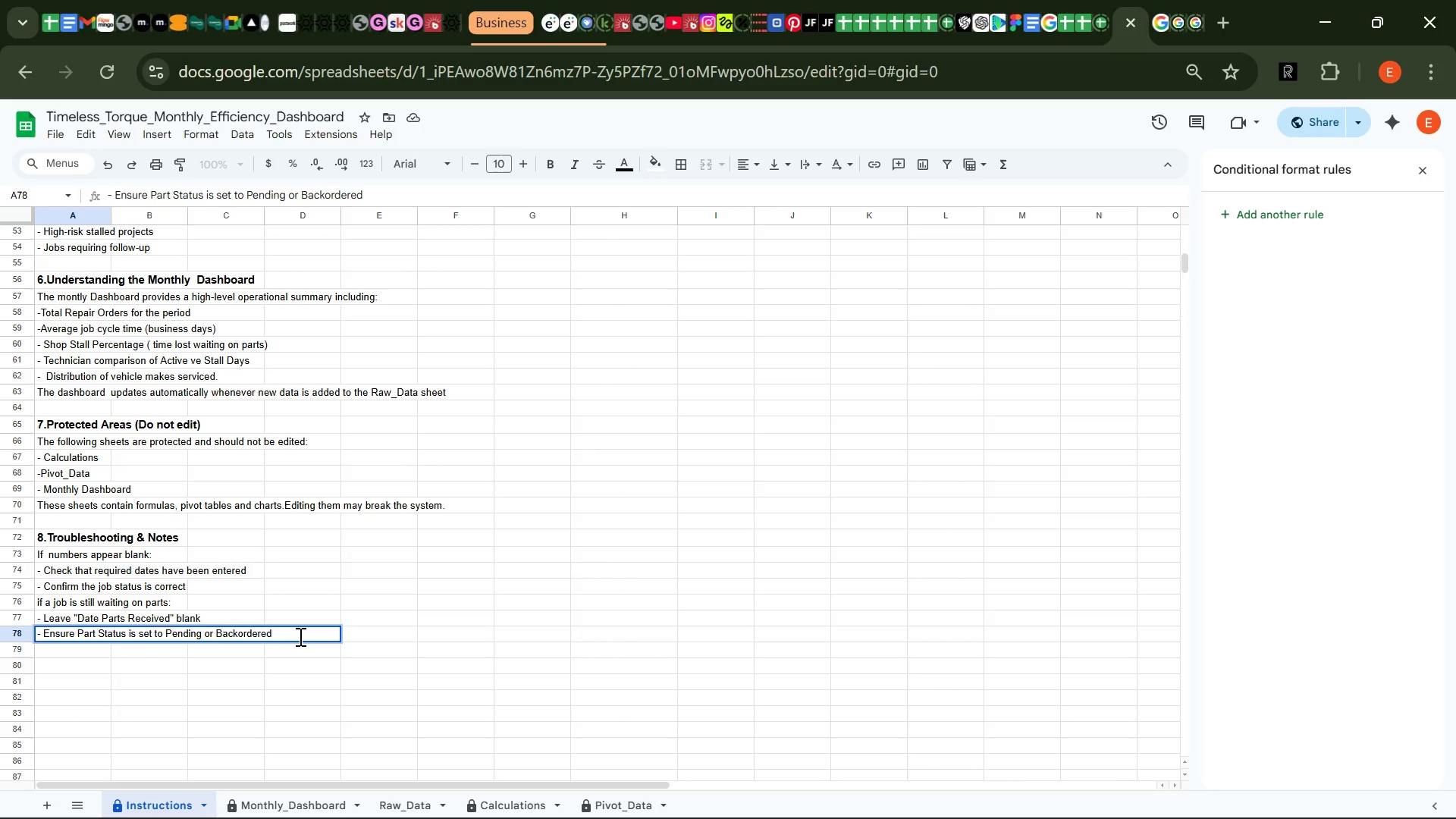 
key(Enter)
 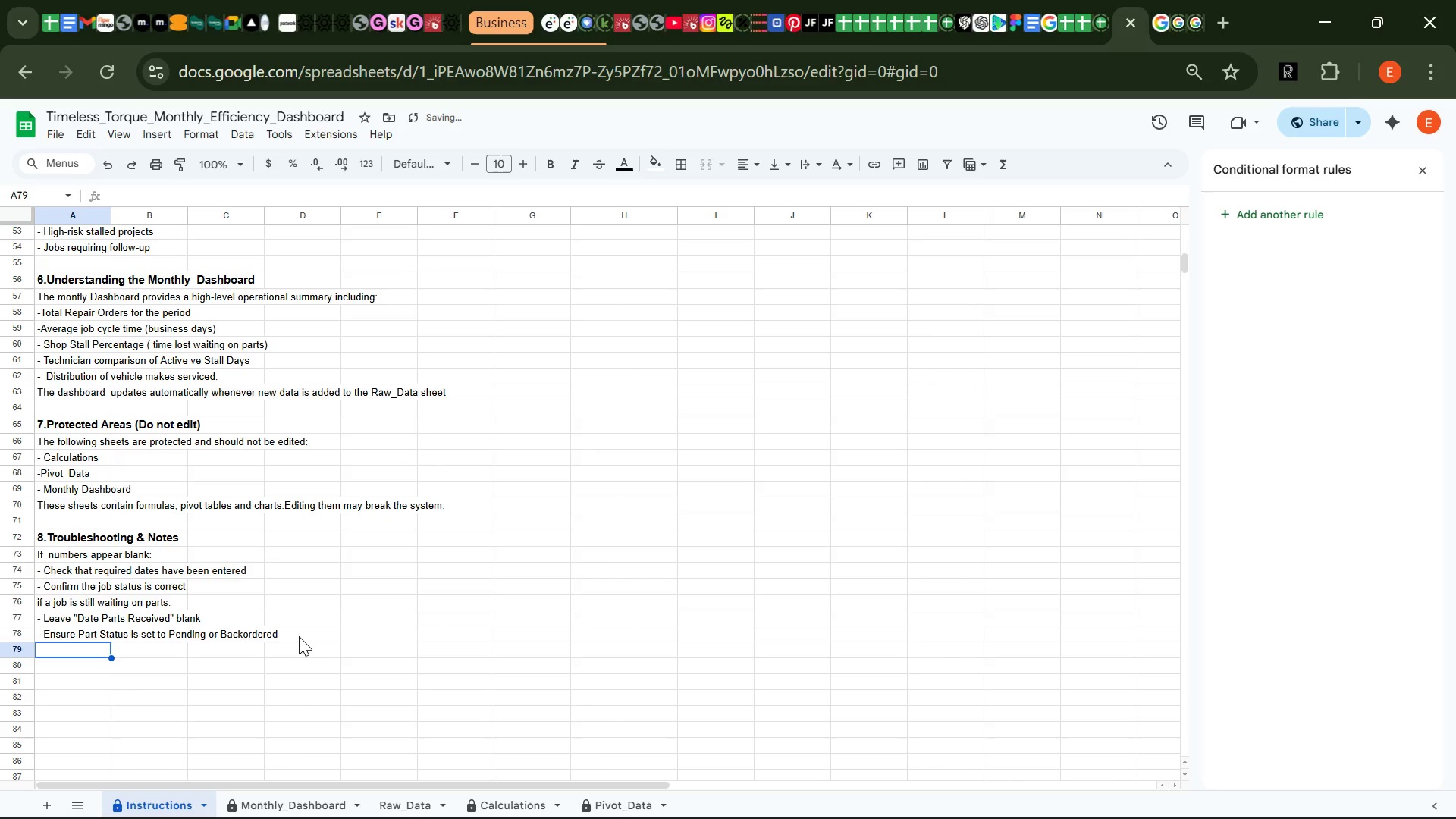 
key(Enter)
 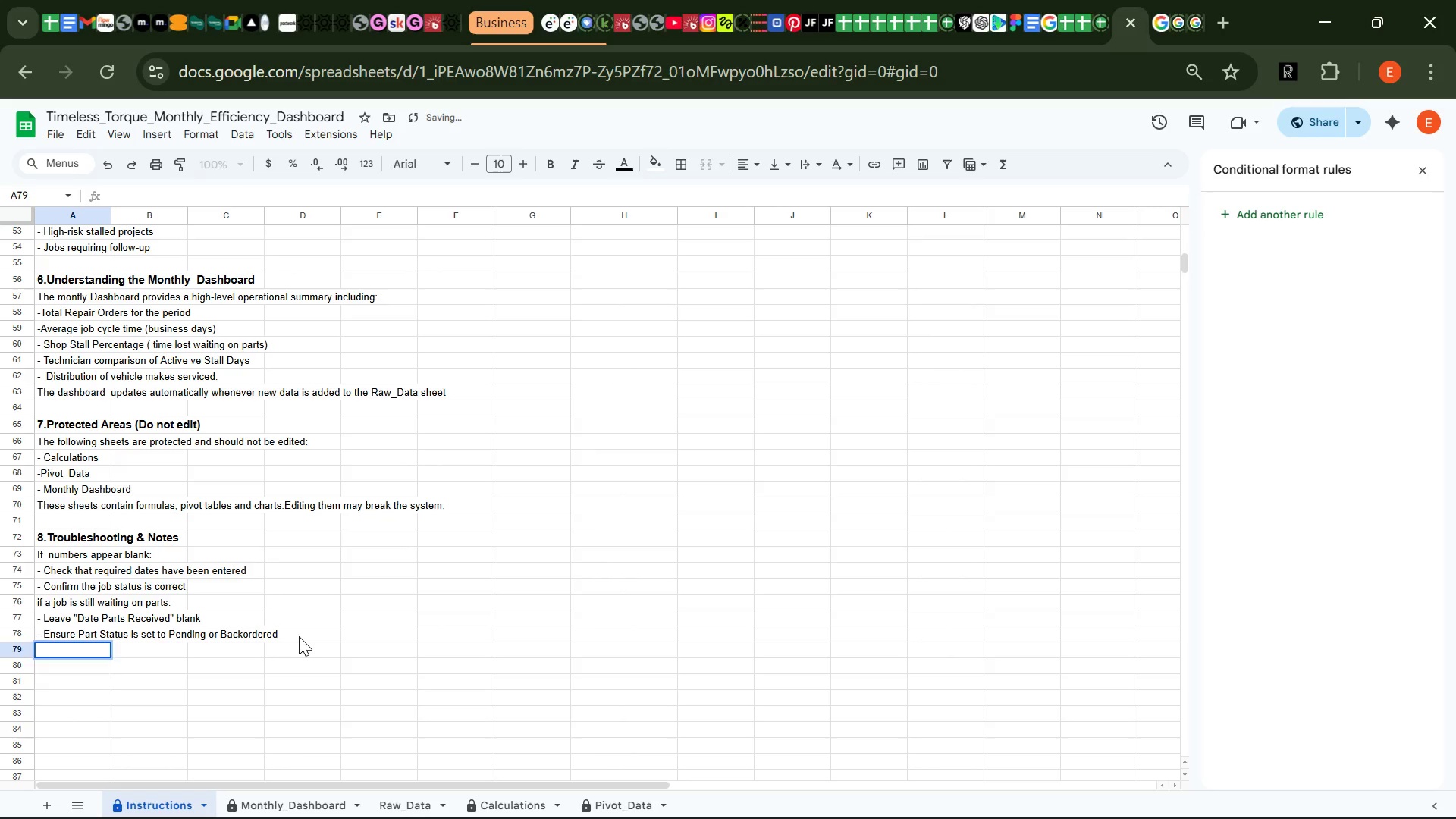 
key(Enter)
 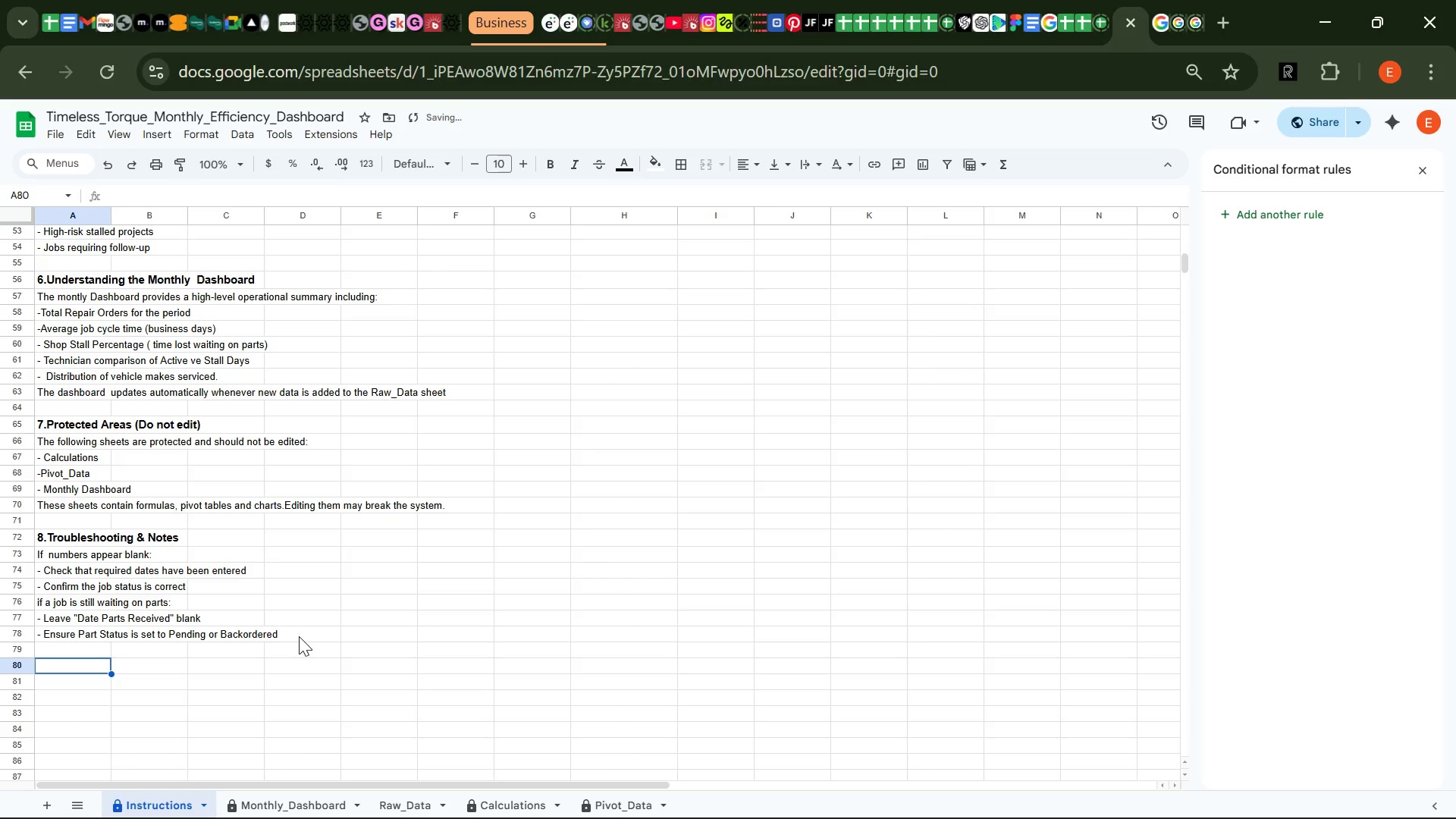 
type(Idf)
key(Backspace)
key(Backspace)
type(f something  looks incorrect:)
 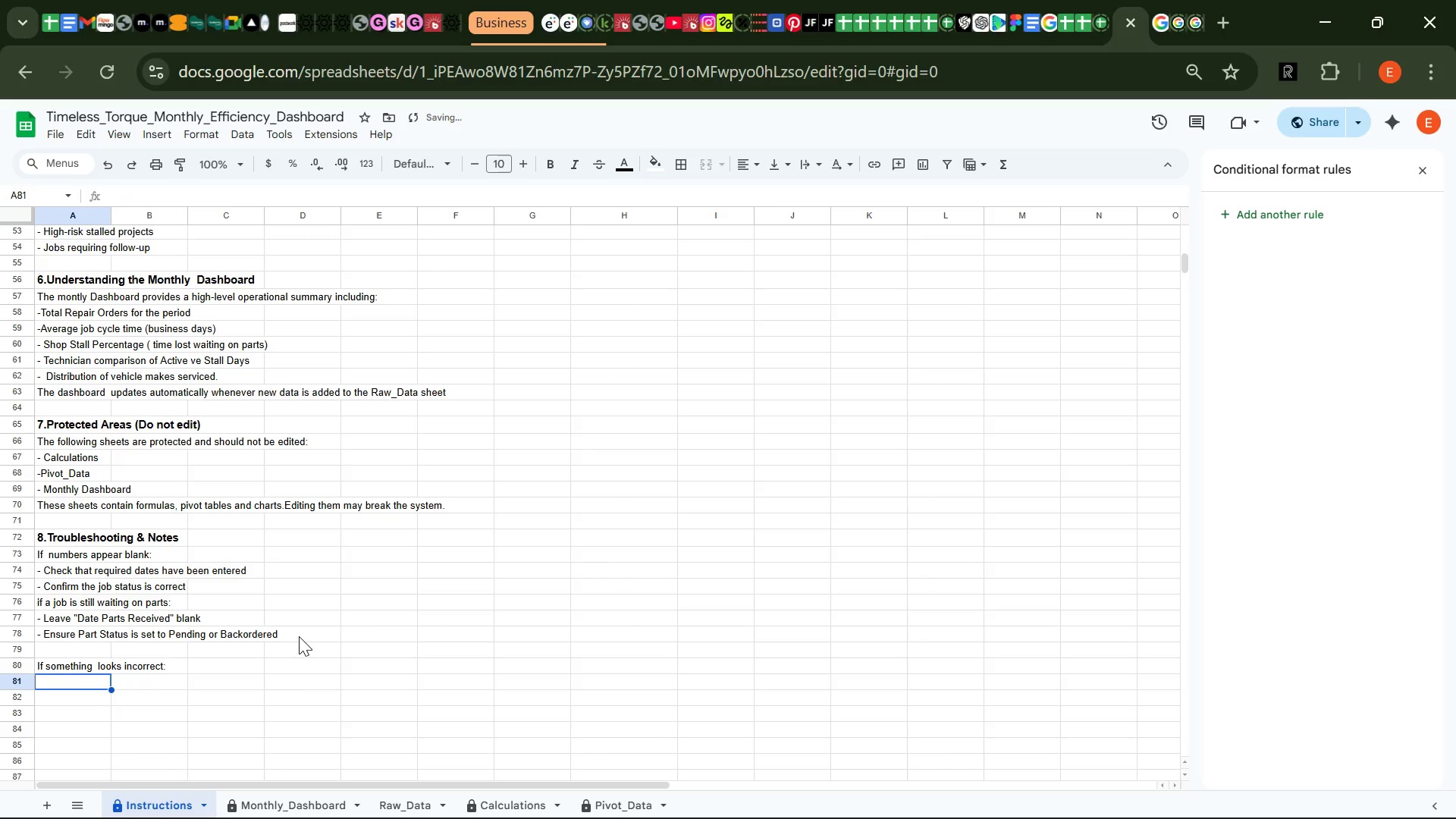 
 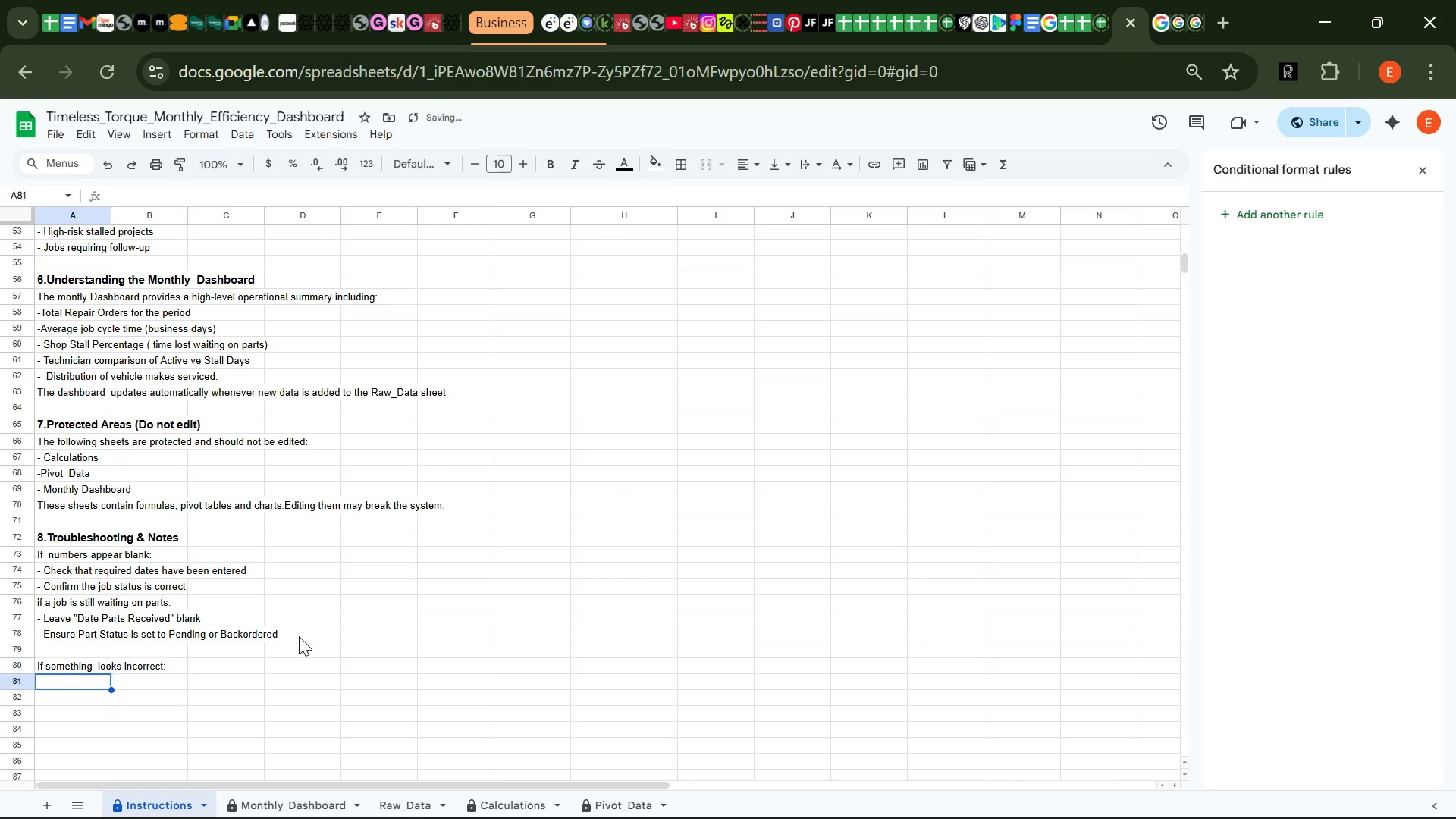 
key(Enter)
 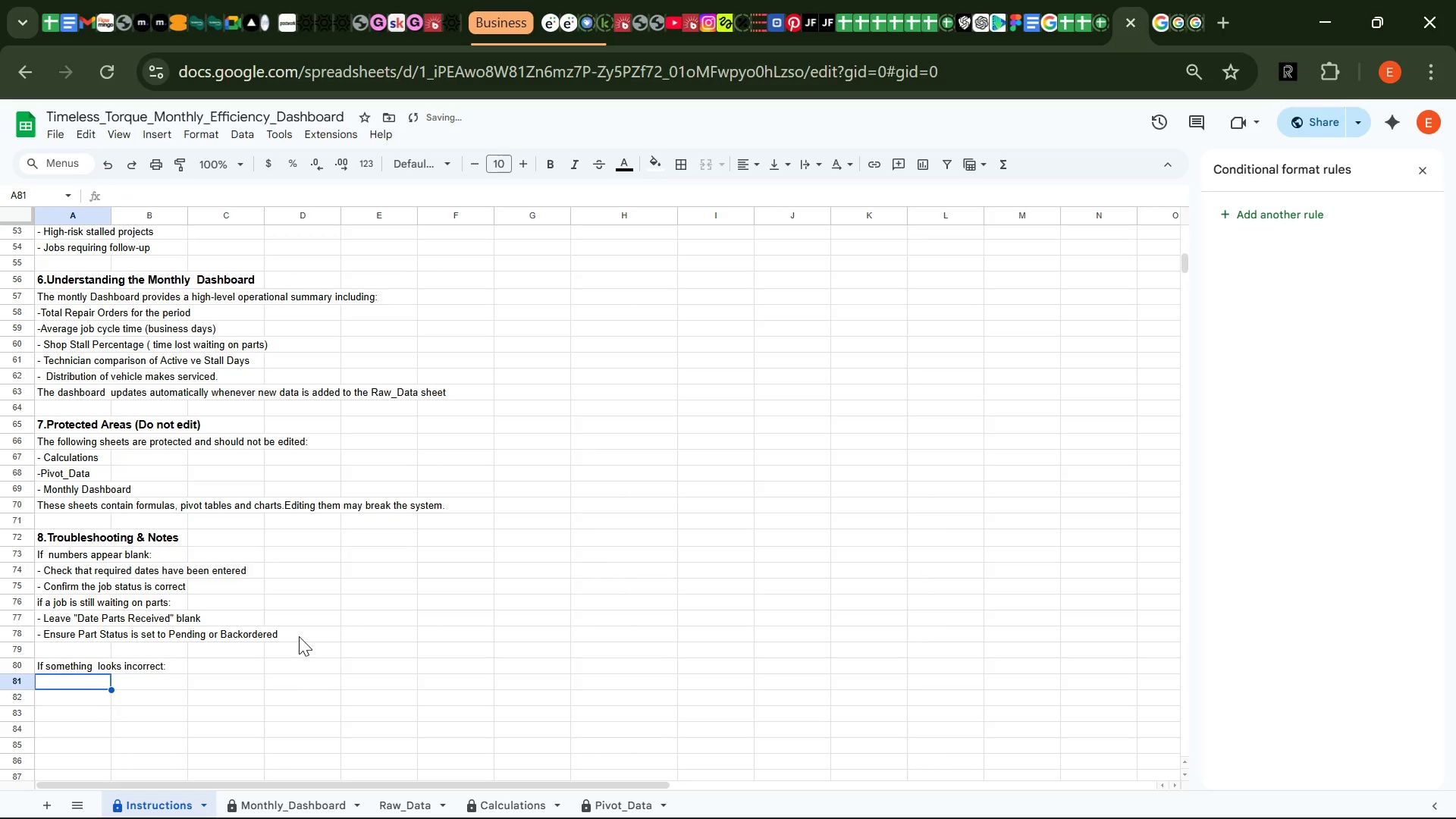 
type(- rEV[Delete])
key(Backspace)
key(Backspace)
key(Backspace)
type(Review Raw_Data entries firt)
key(Backspace)
type(st)
 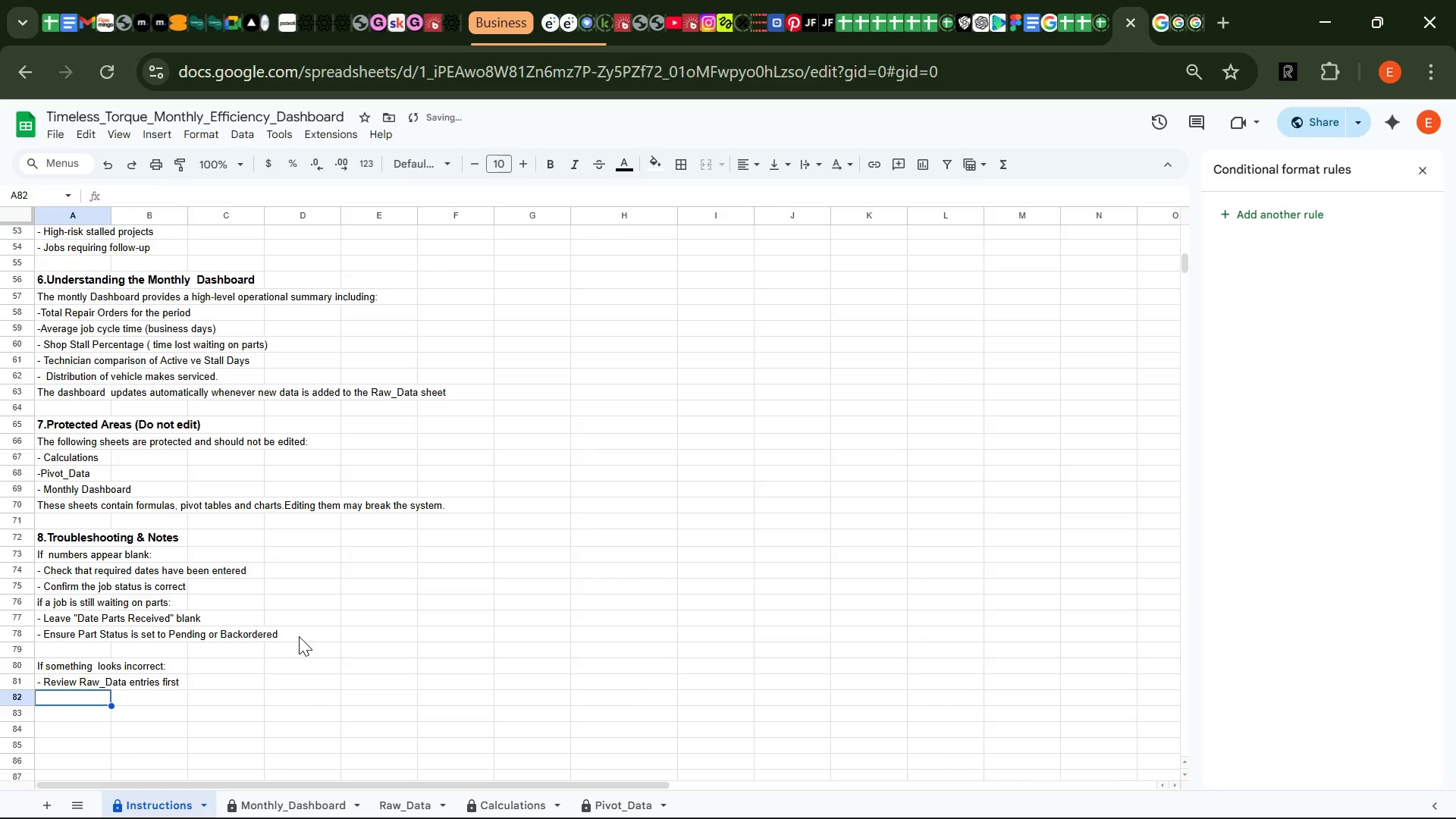 
 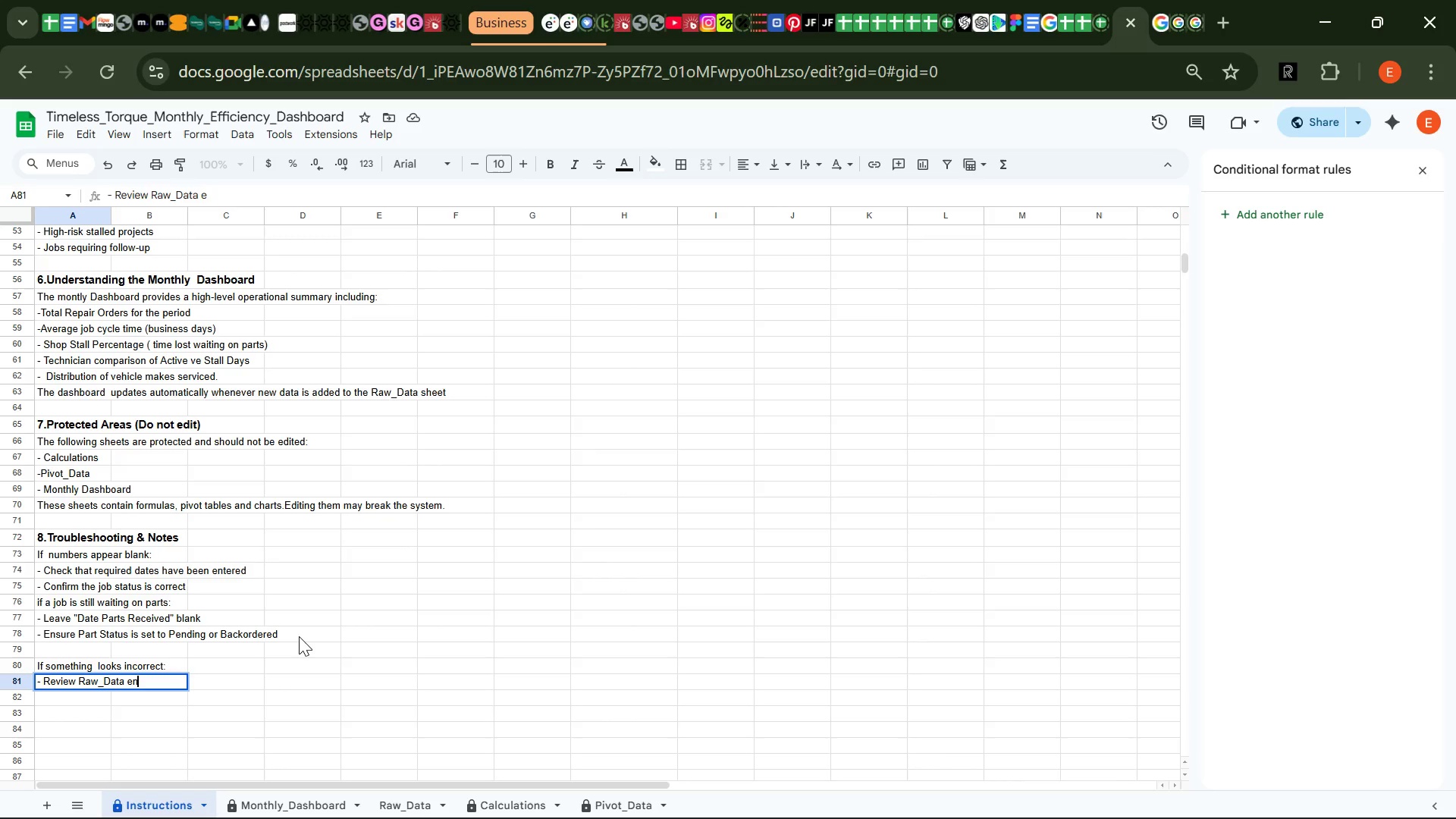 
key(Enter)
 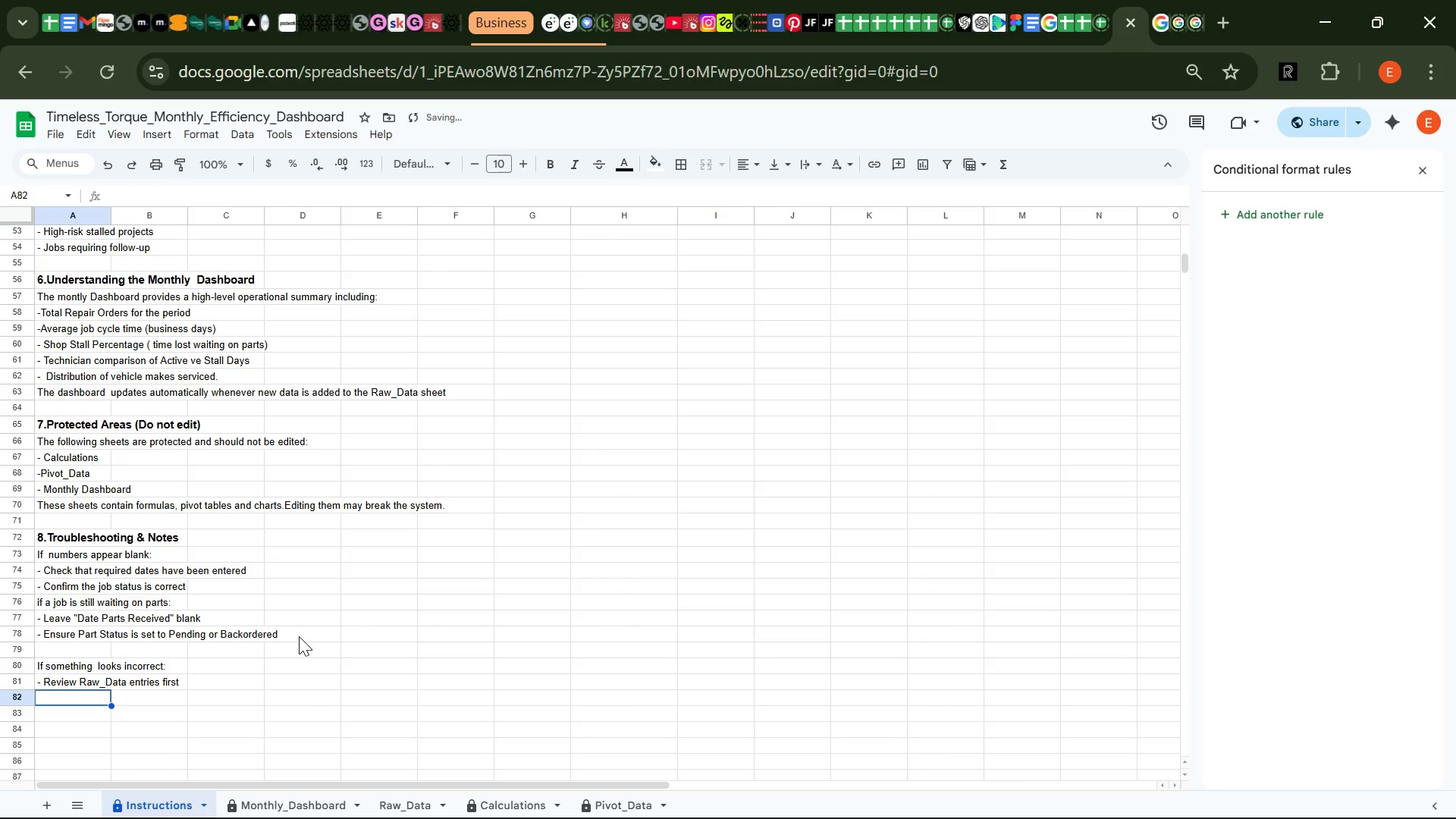 
type(- Don not attempt to fix formulad)
key(Backspace)
type(s directly.)
 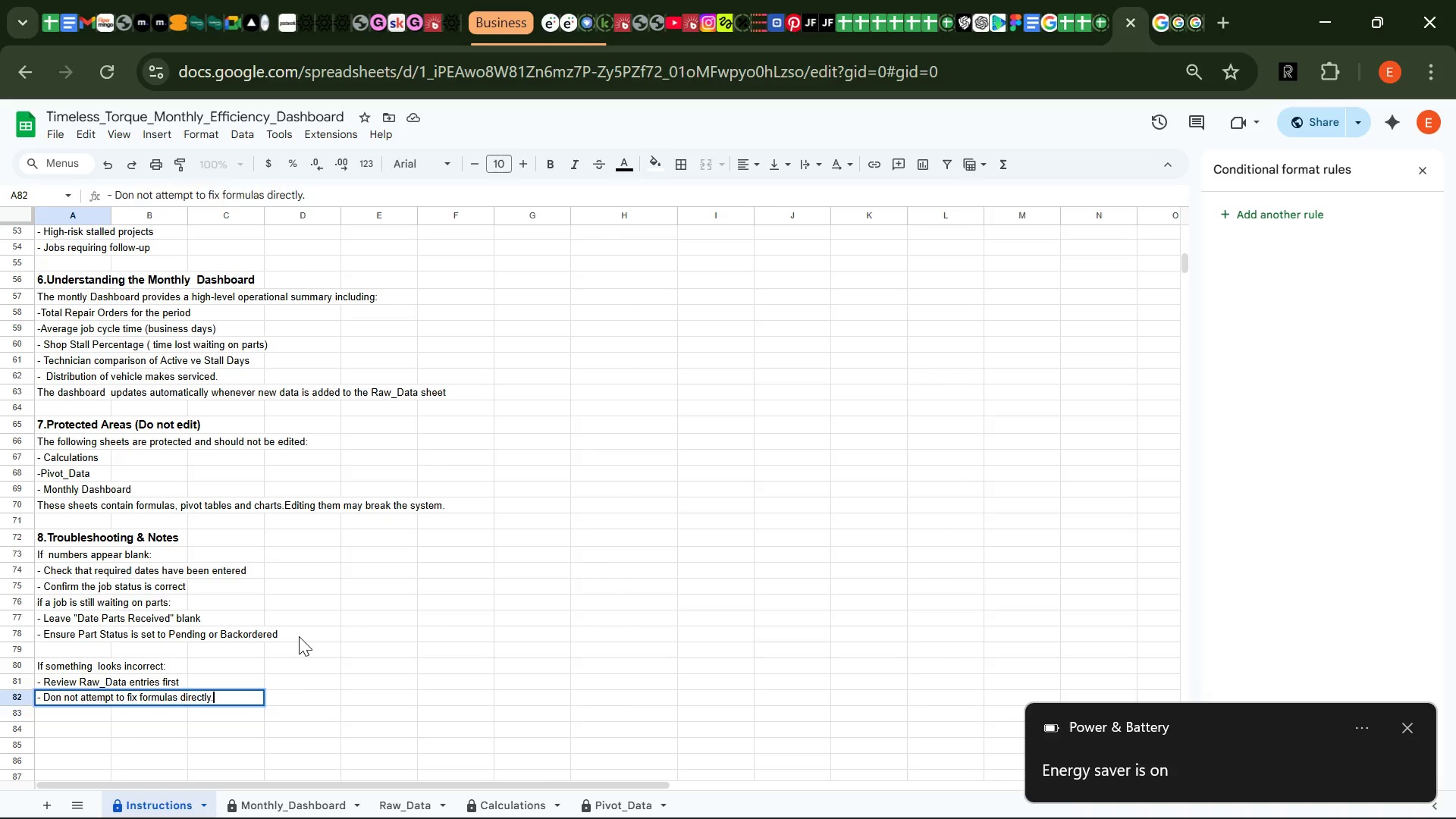 
key(Enter)
 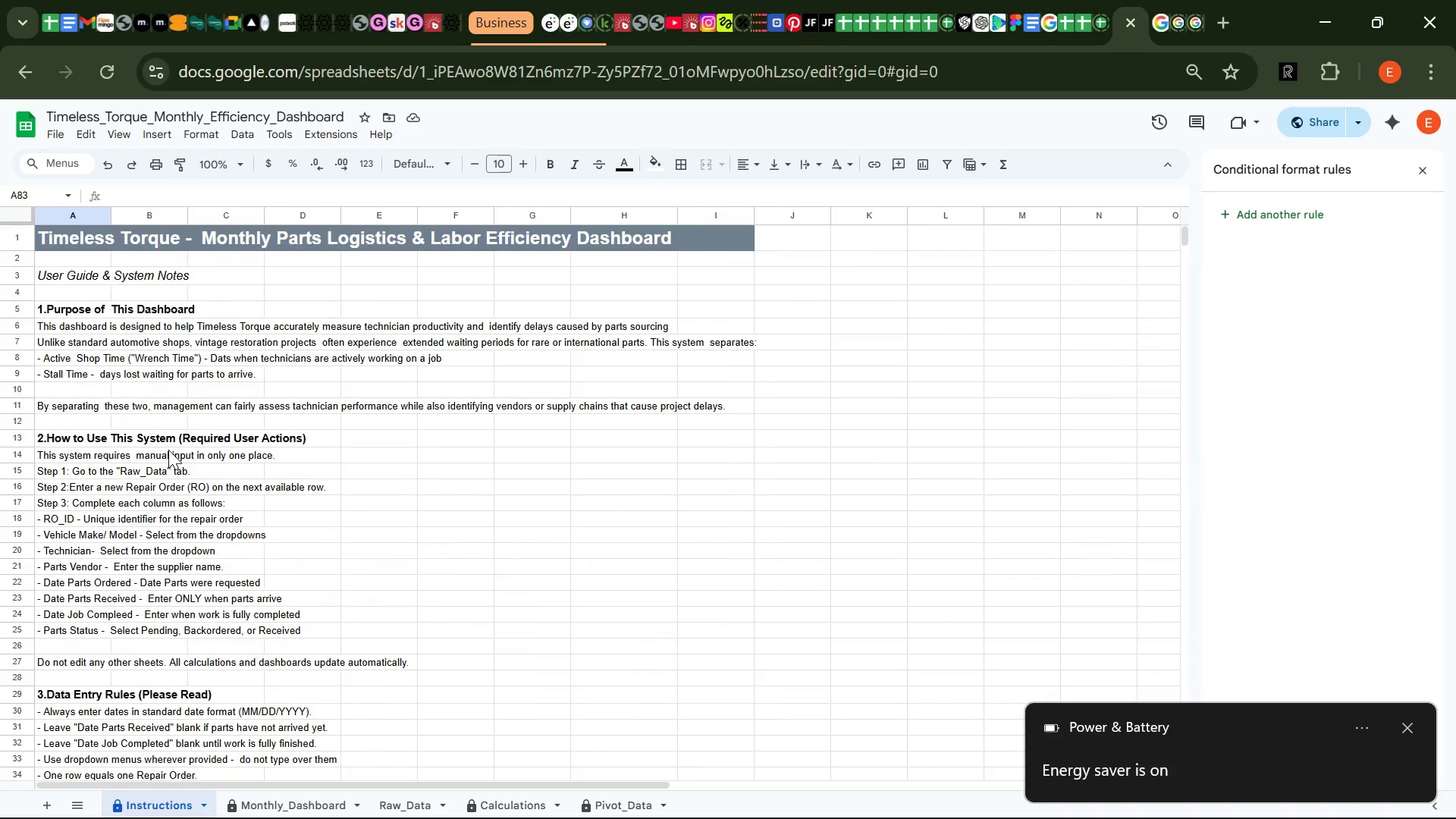 
wait(21.03)
 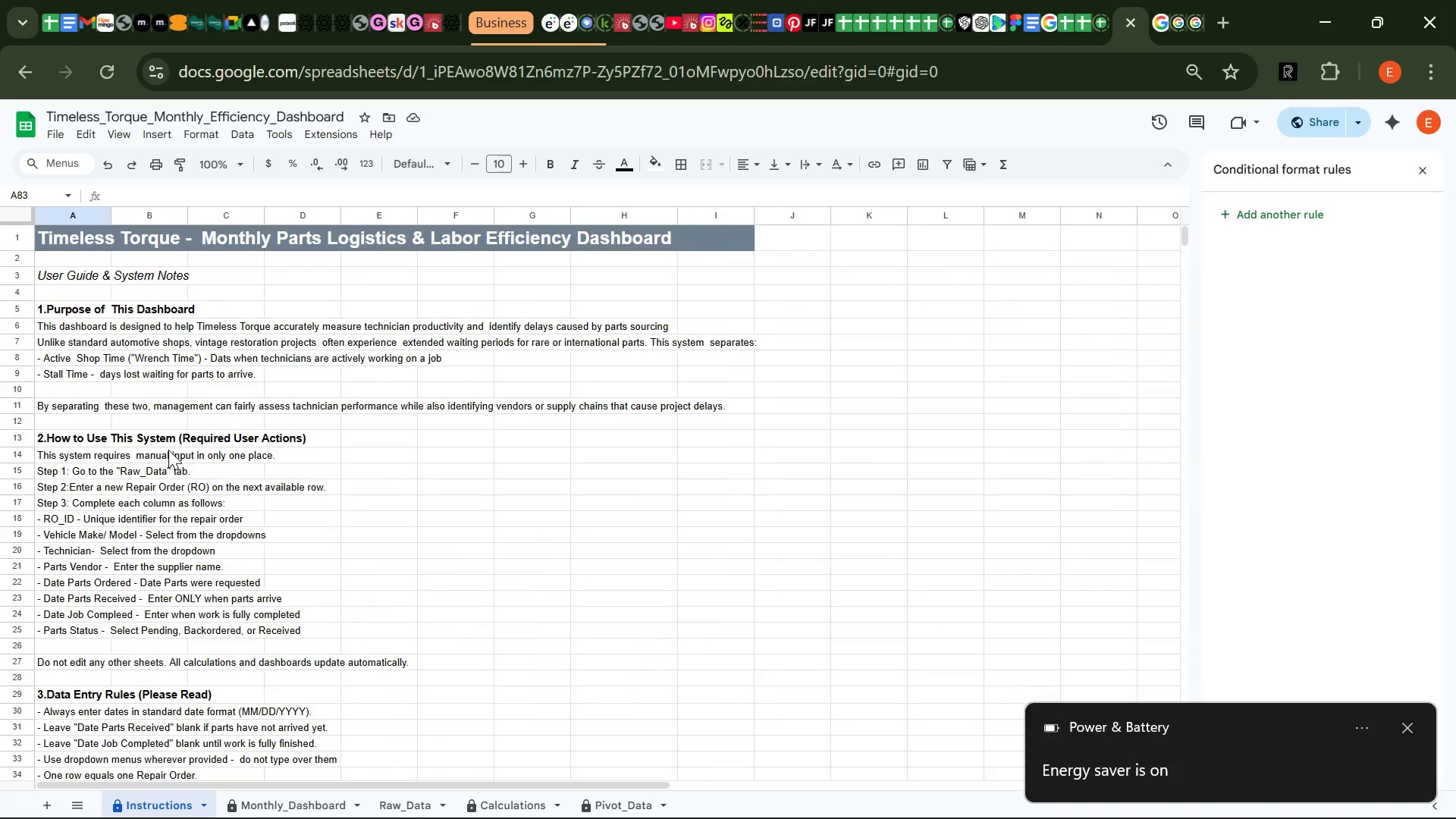 
left_click_drag(start_coordinate=[50, 221], to_coordinate=[78, 222])
 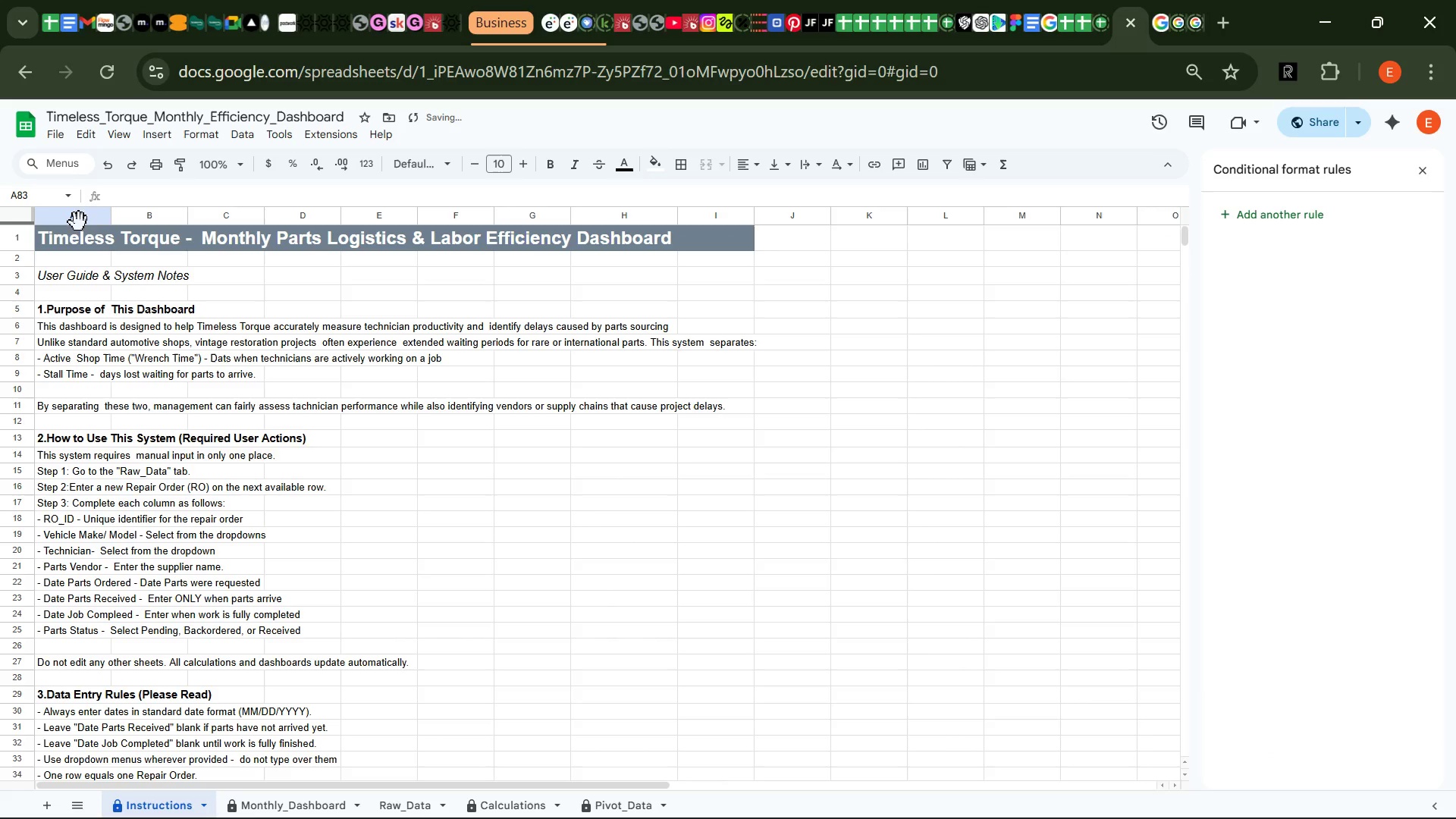 
left_click_drag(start_coordinate=[79, 222], to_coordinate=[94, 228])
 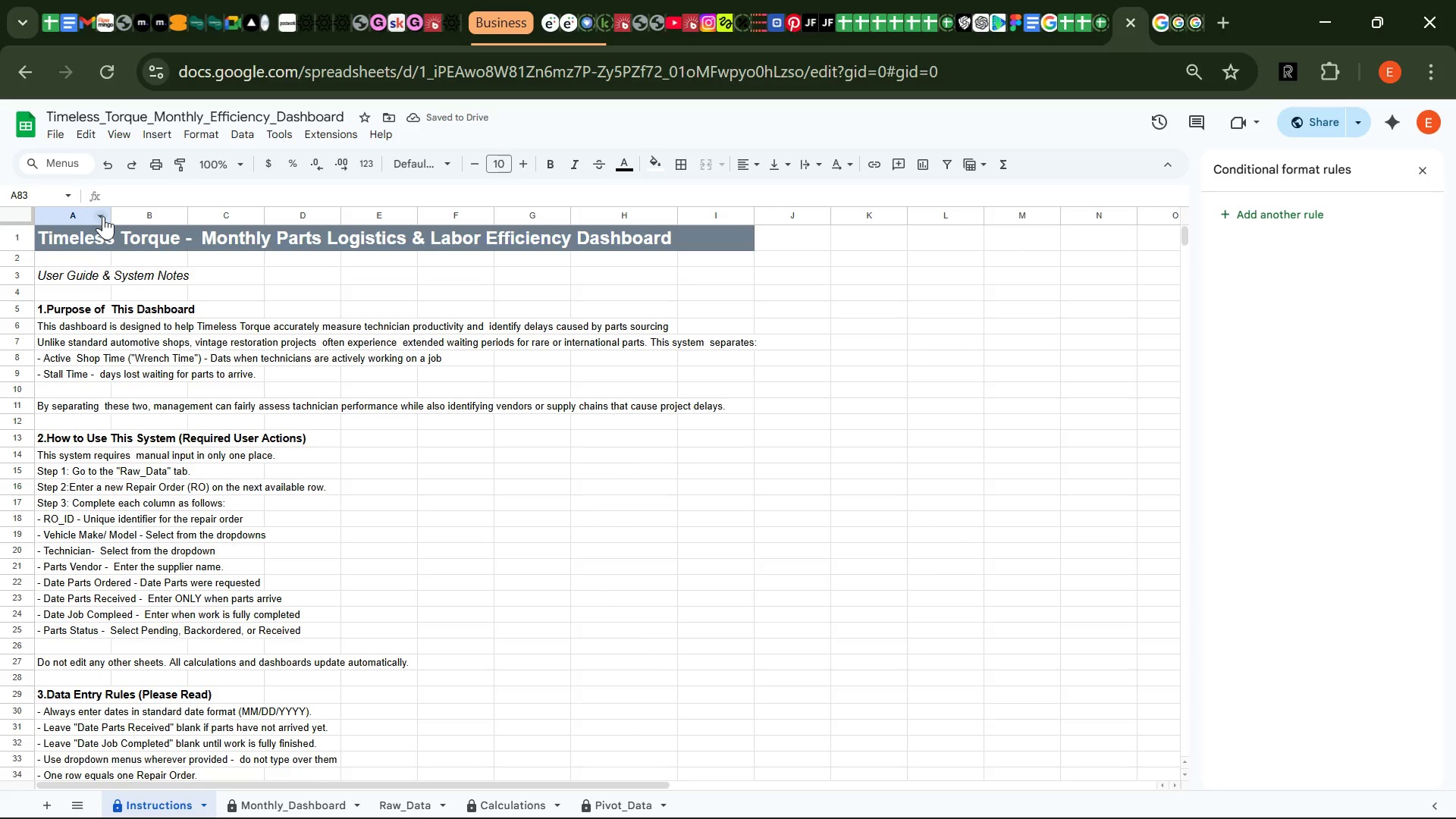 
left_click([103, 216])
 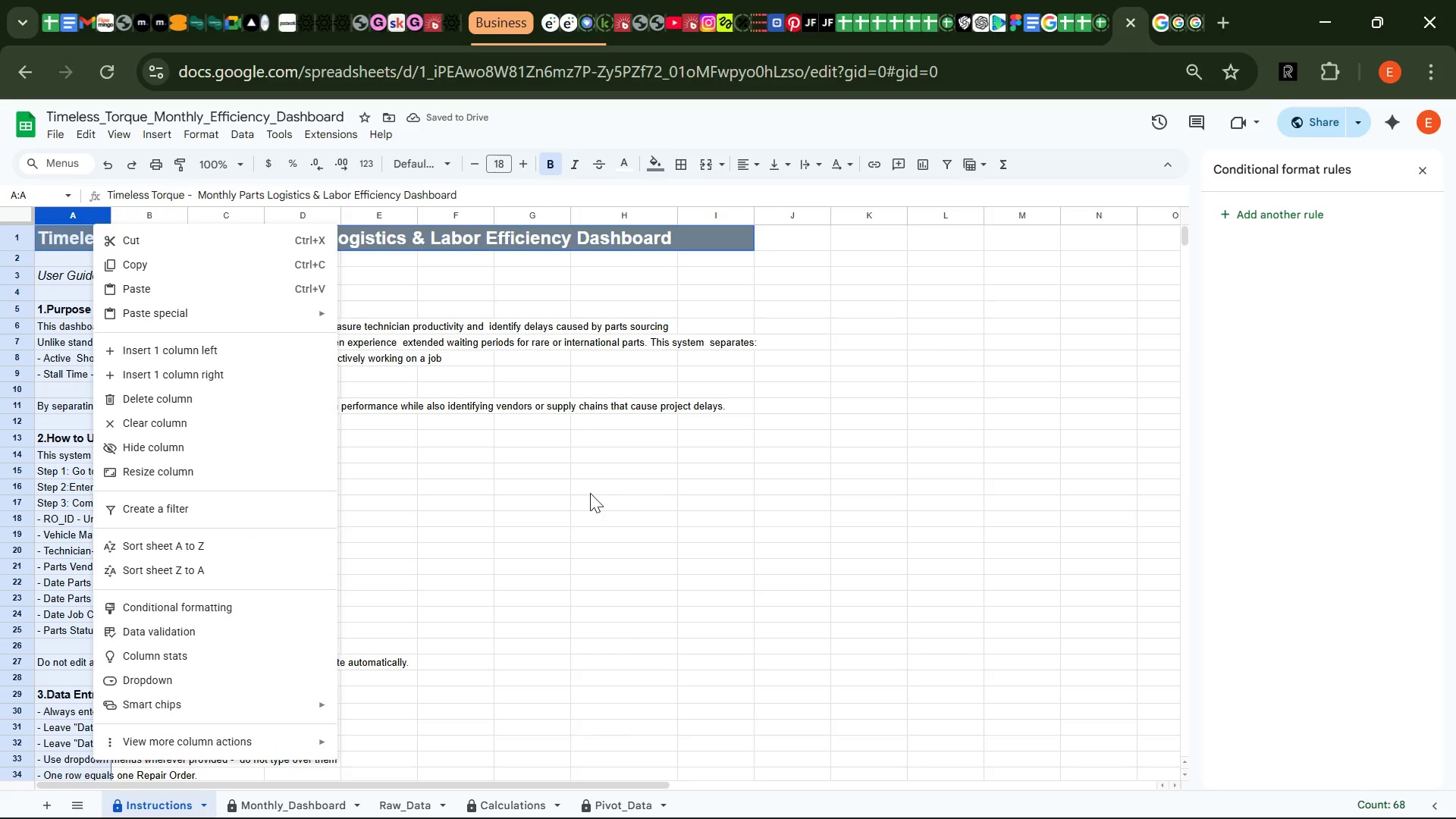 
left_click([587, 495])
 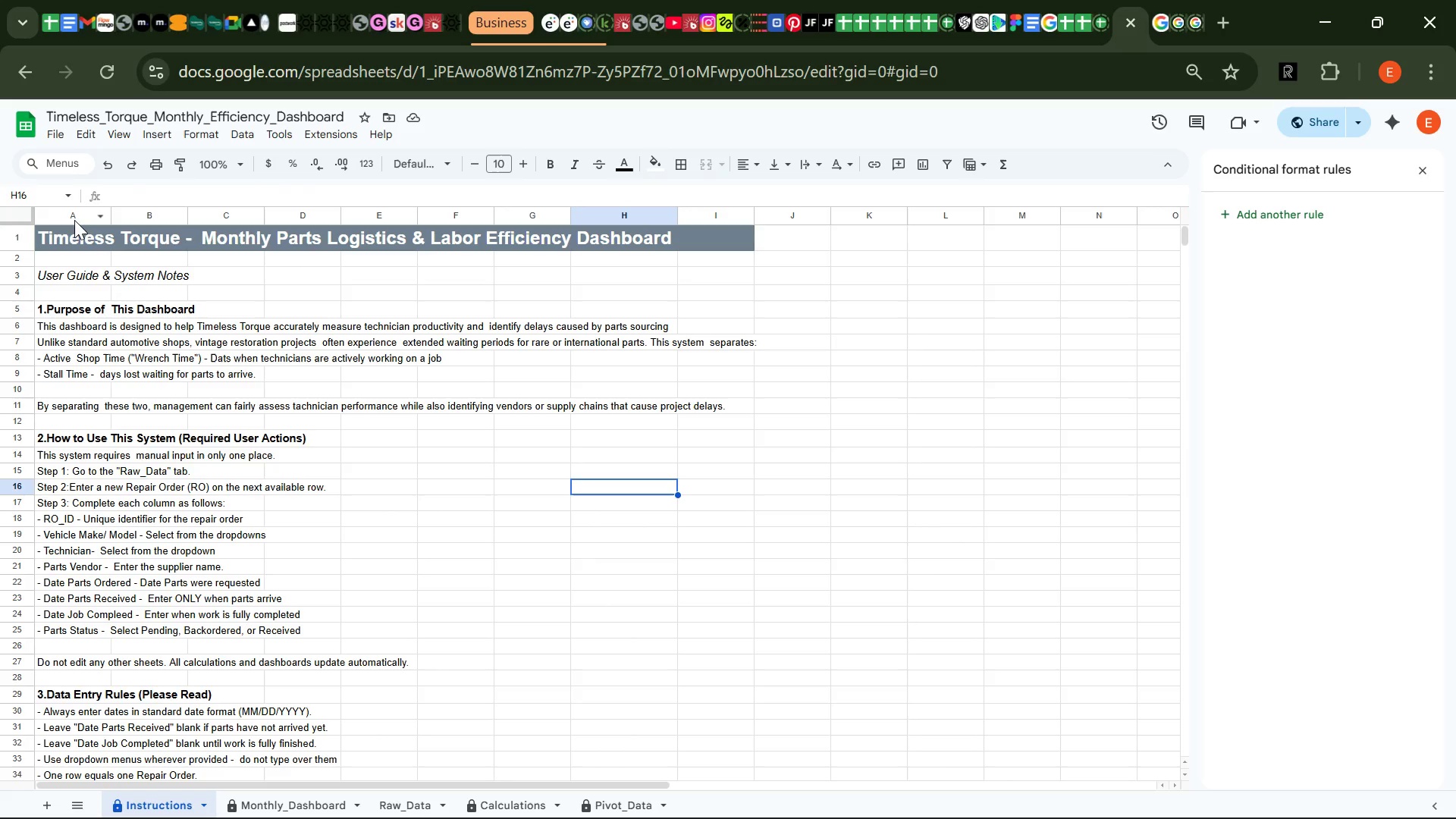 
left_click_drag(start_coordinate=[74, 218], to_coordinate=[698, 303])
 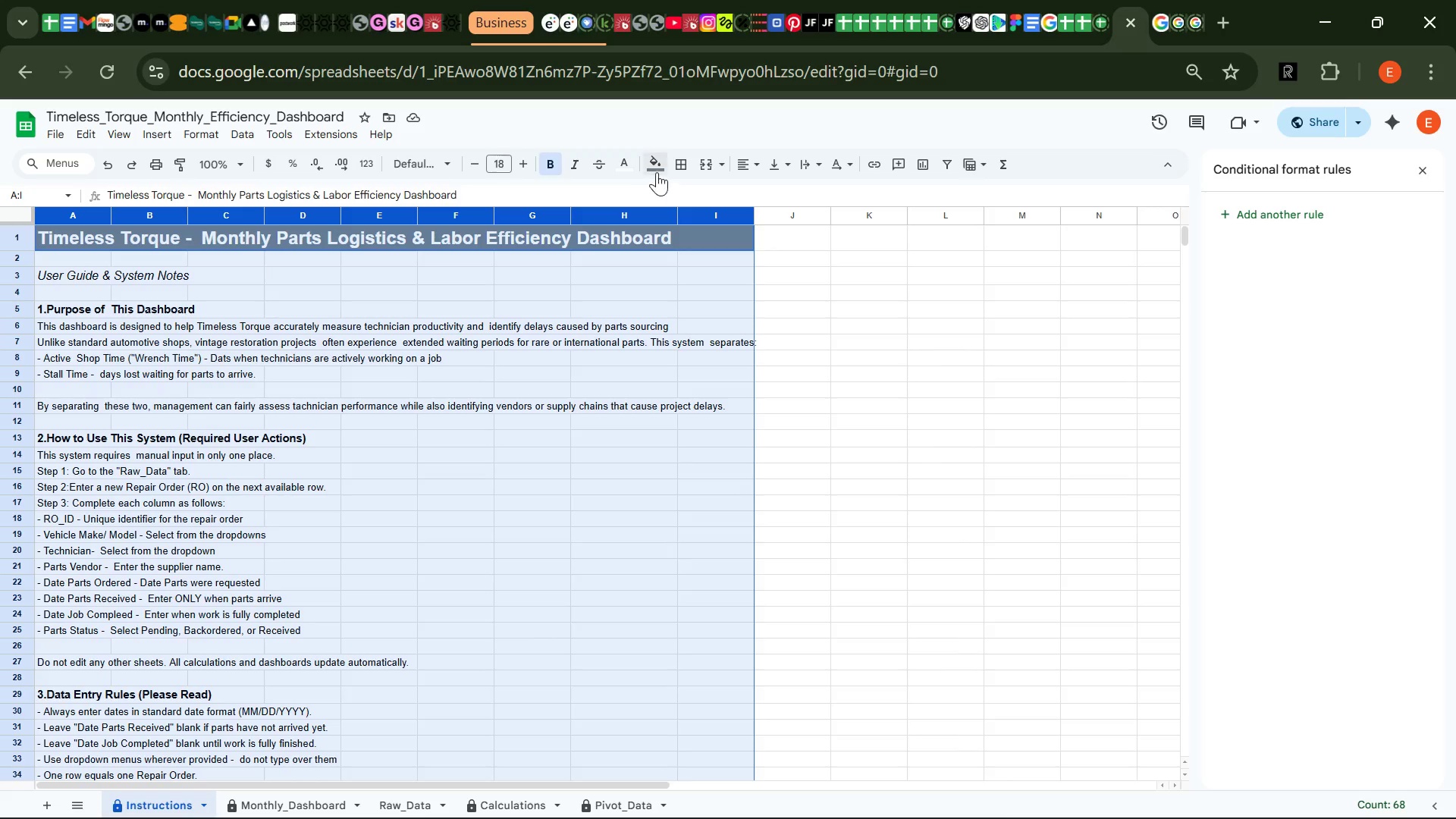 
left_click([659, 164])
 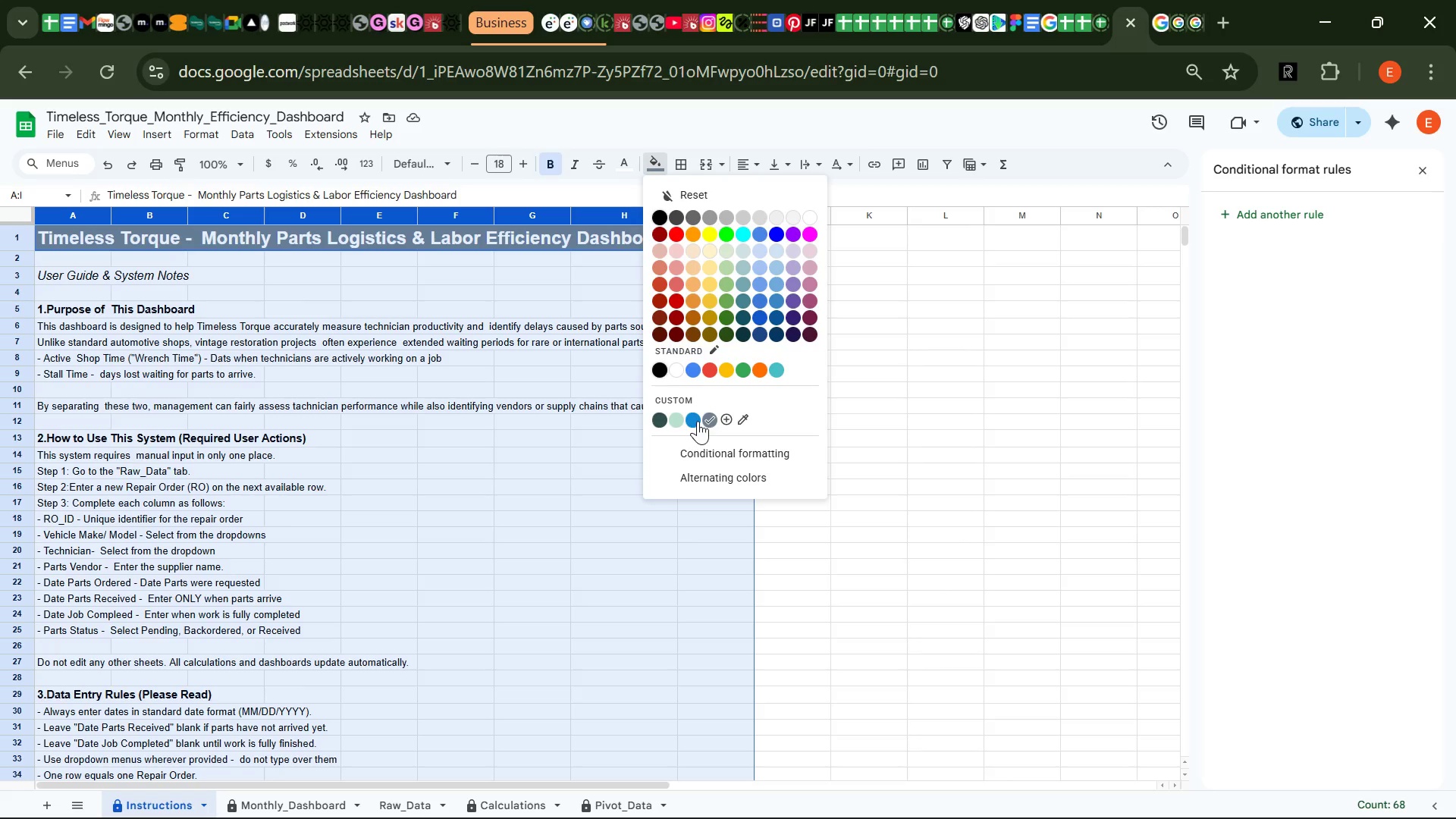 
left_click([698, 421])
 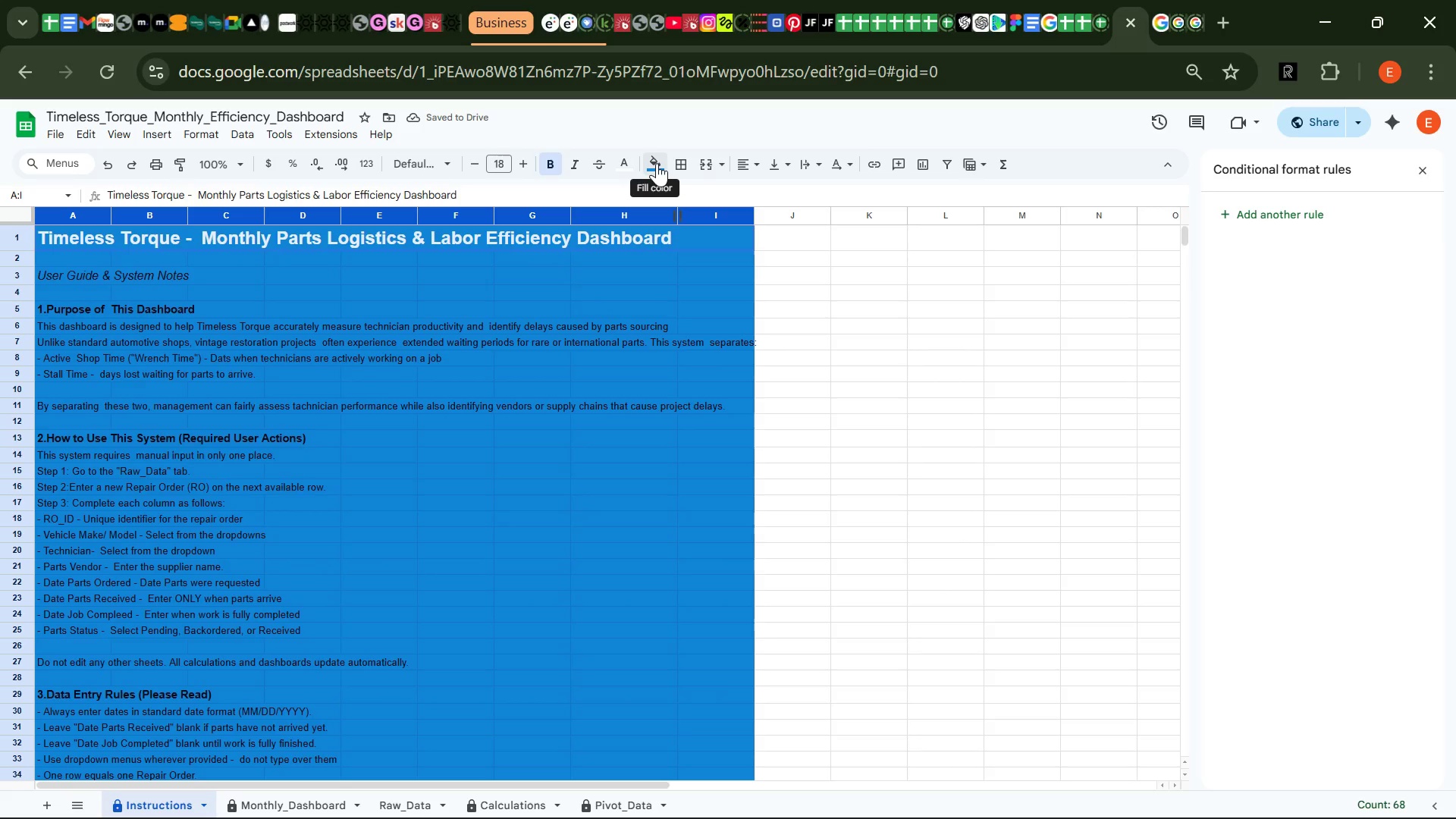 
wait(8.81)
 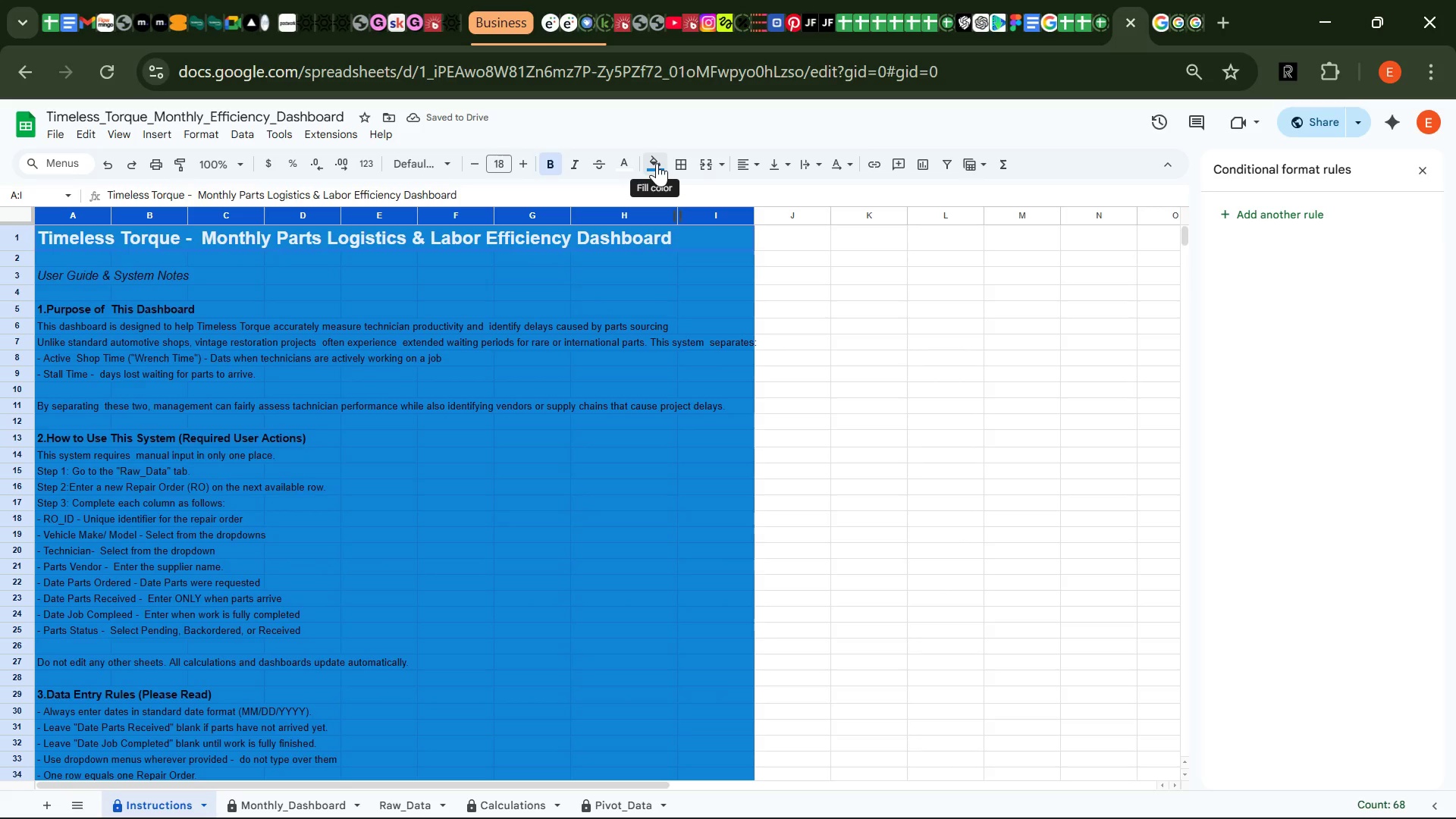 
left_click([657, 163])
 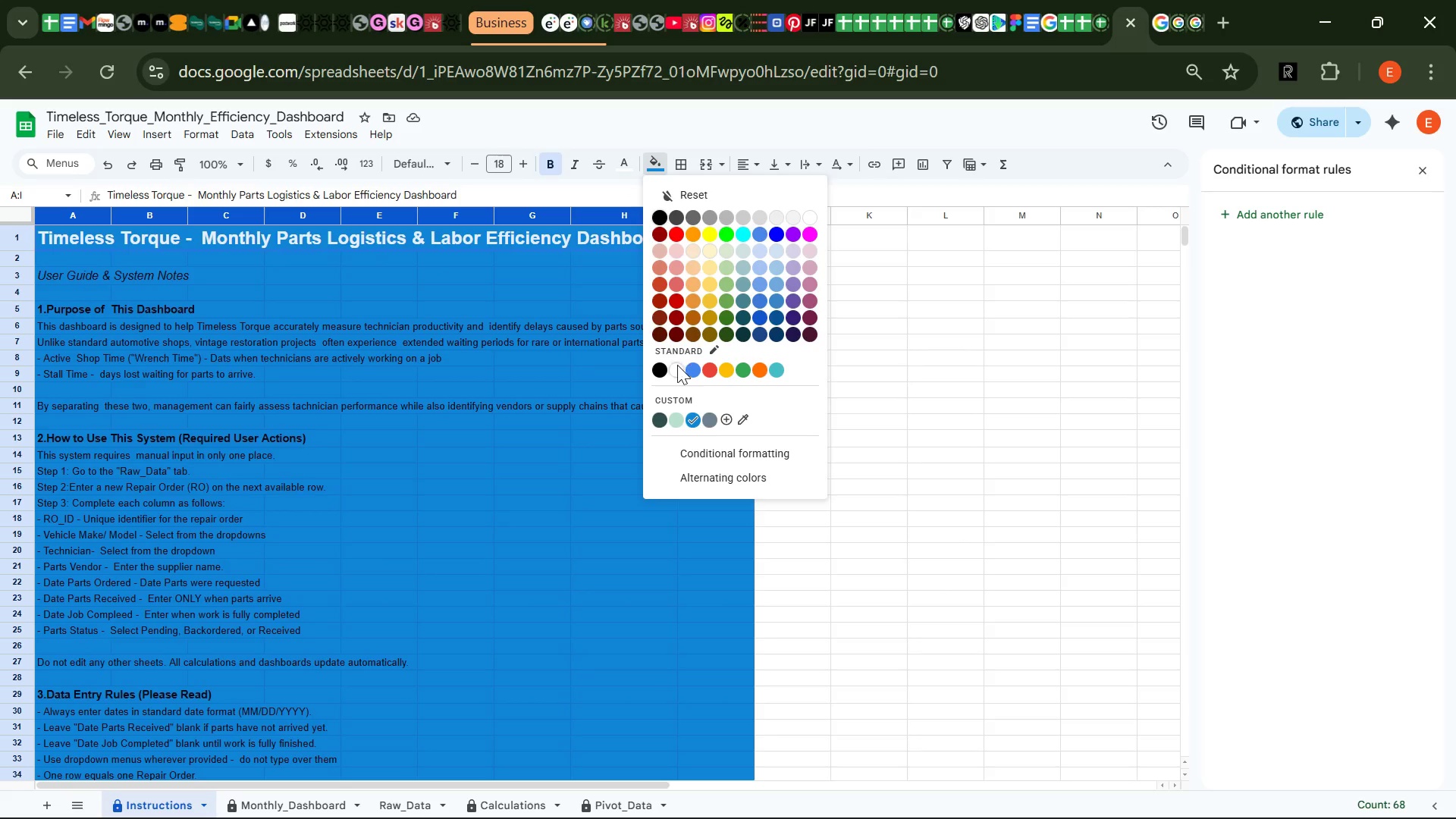 
left_click([677, 367])
 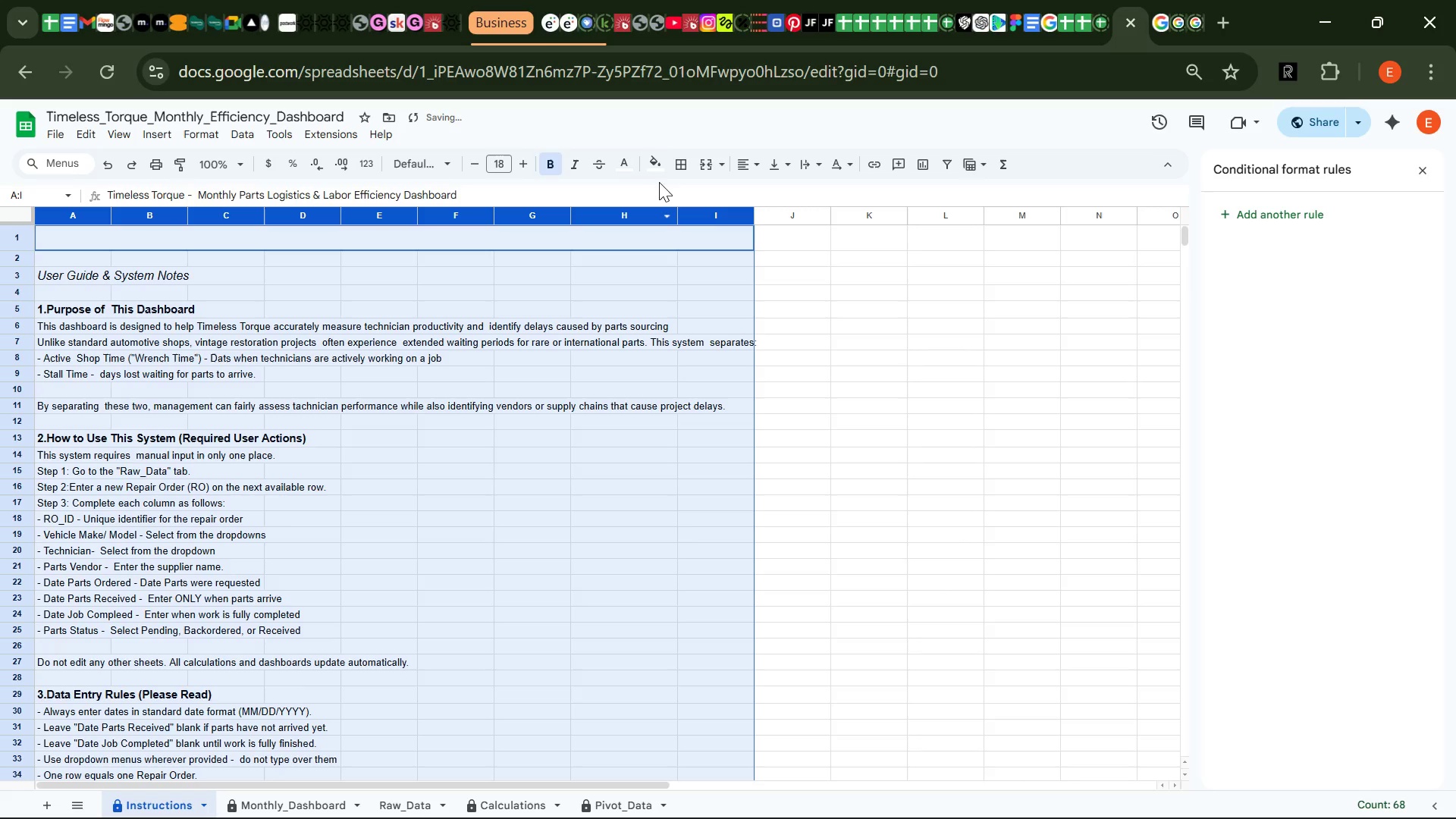 
left_click([662, 168])
 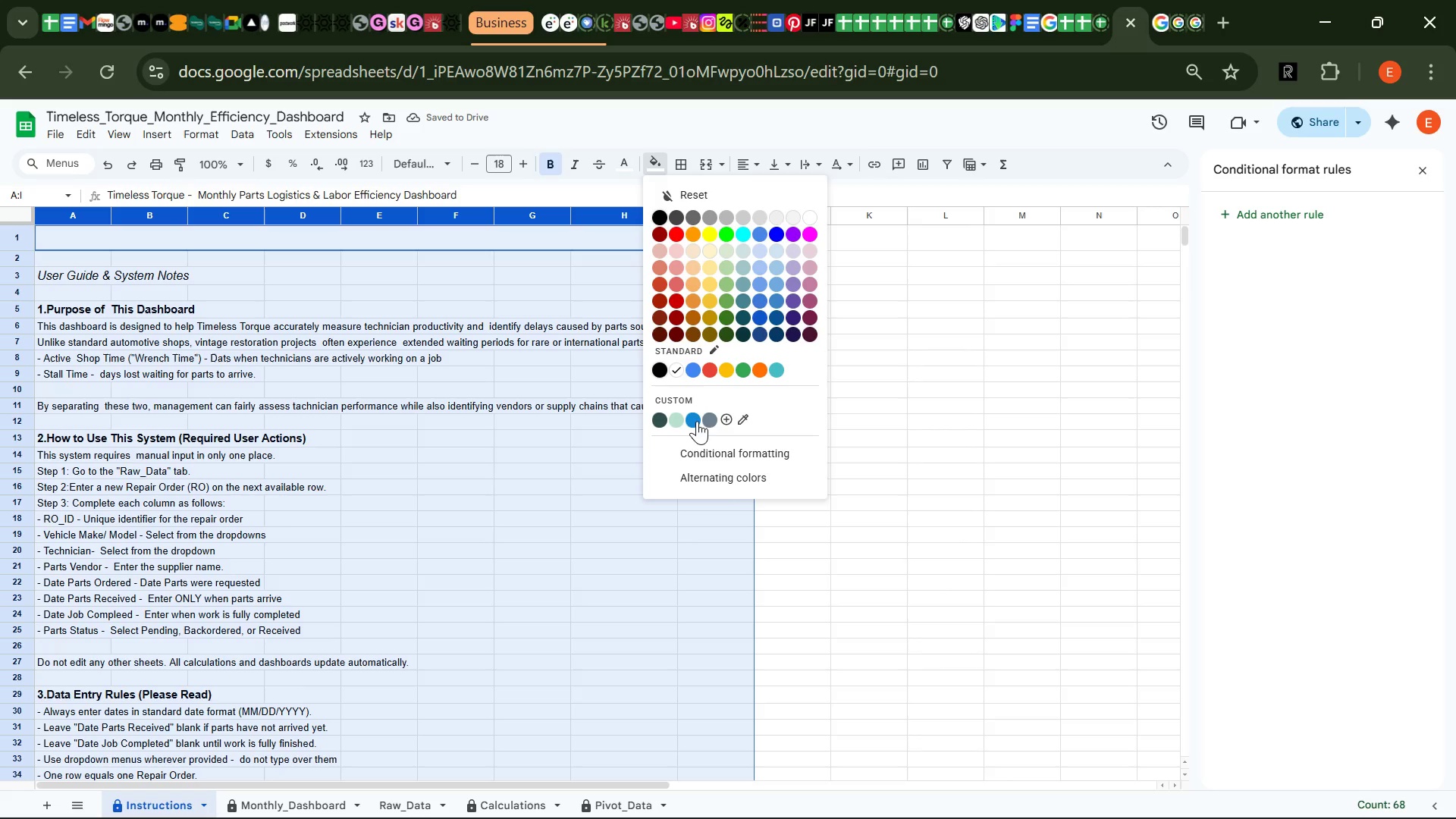 
left_click([695, 419])
 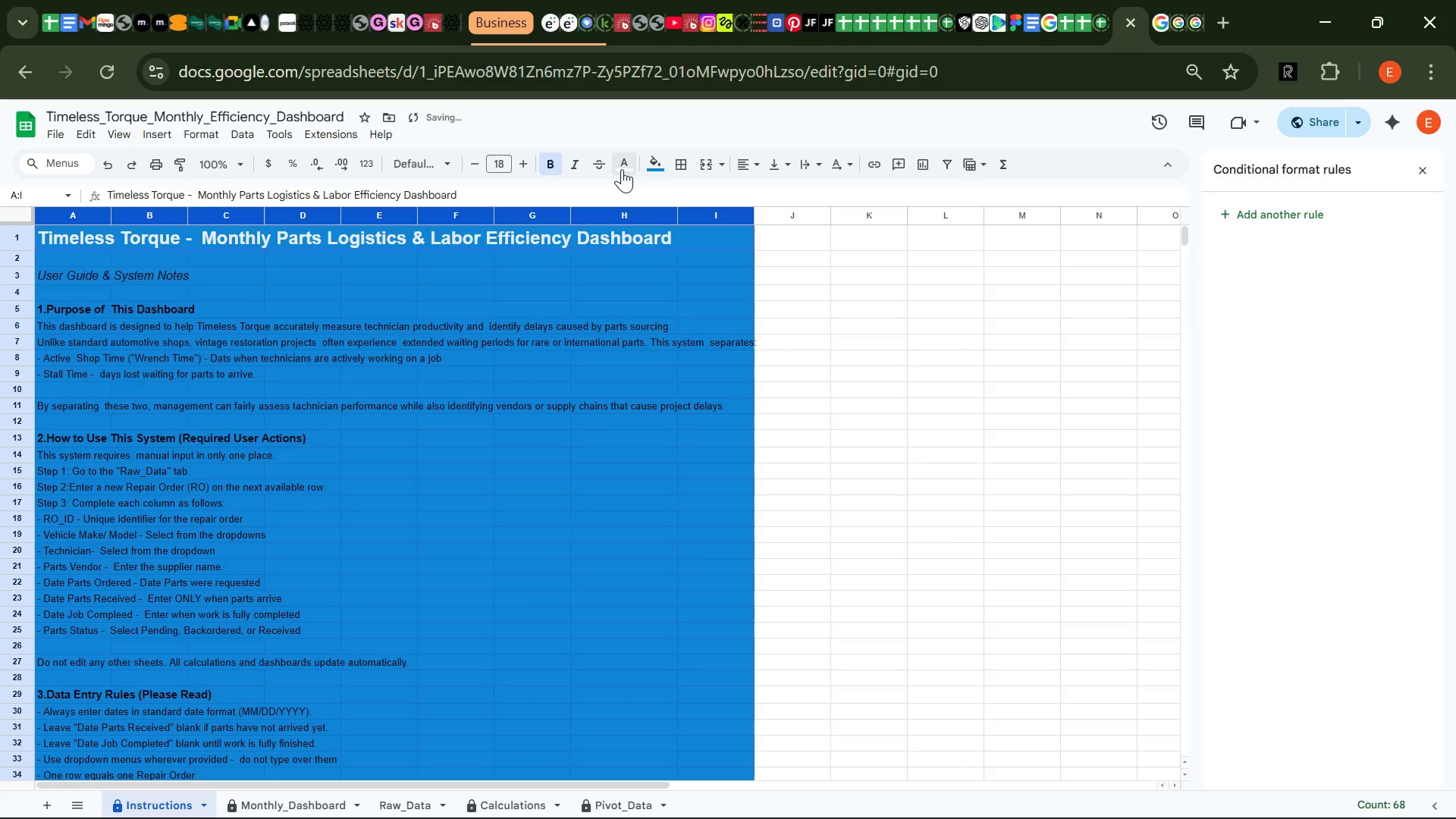 
left_click([622, 169])
 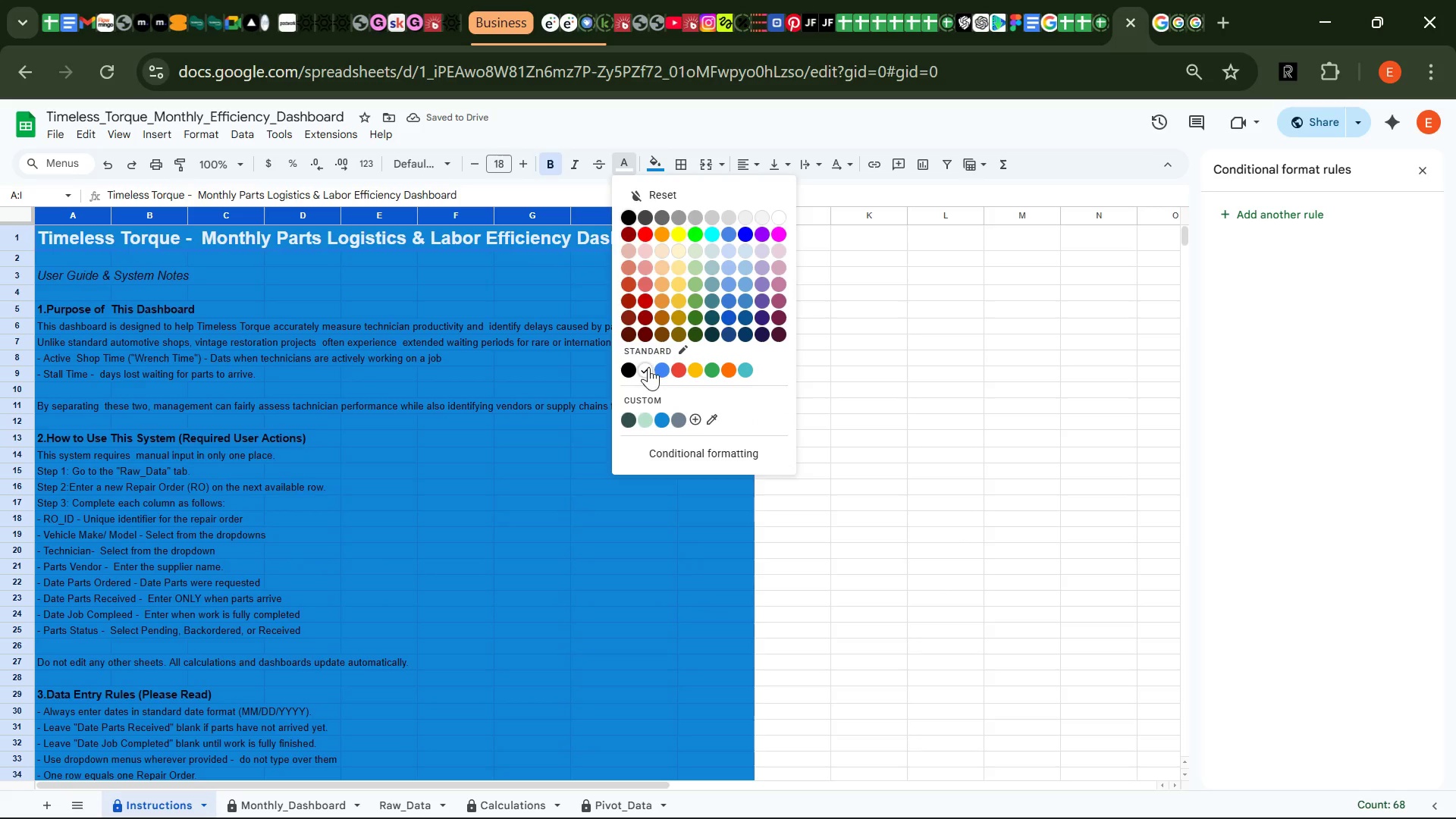 
left_click([648, 367])
 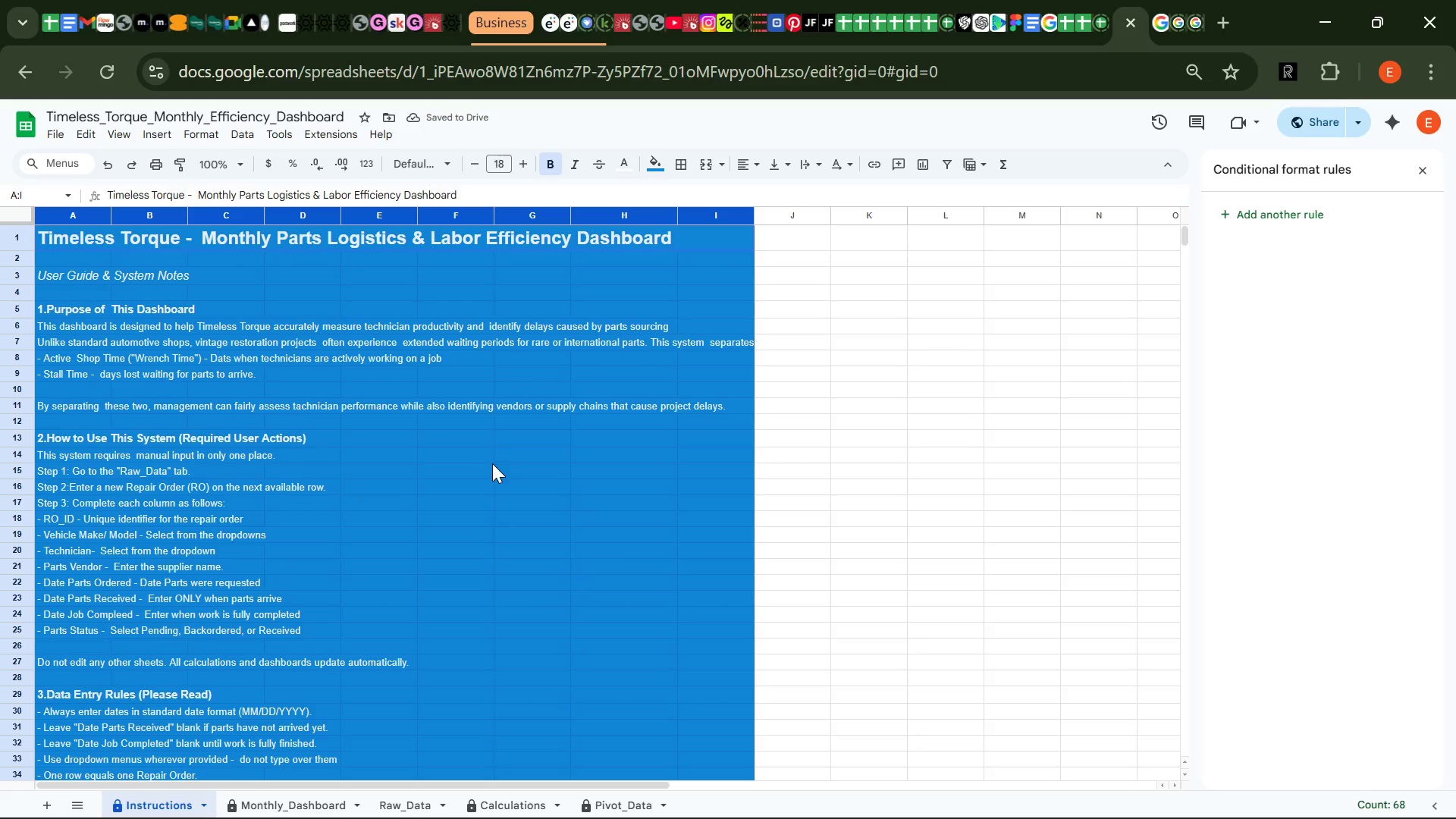 
wait(6.05)
 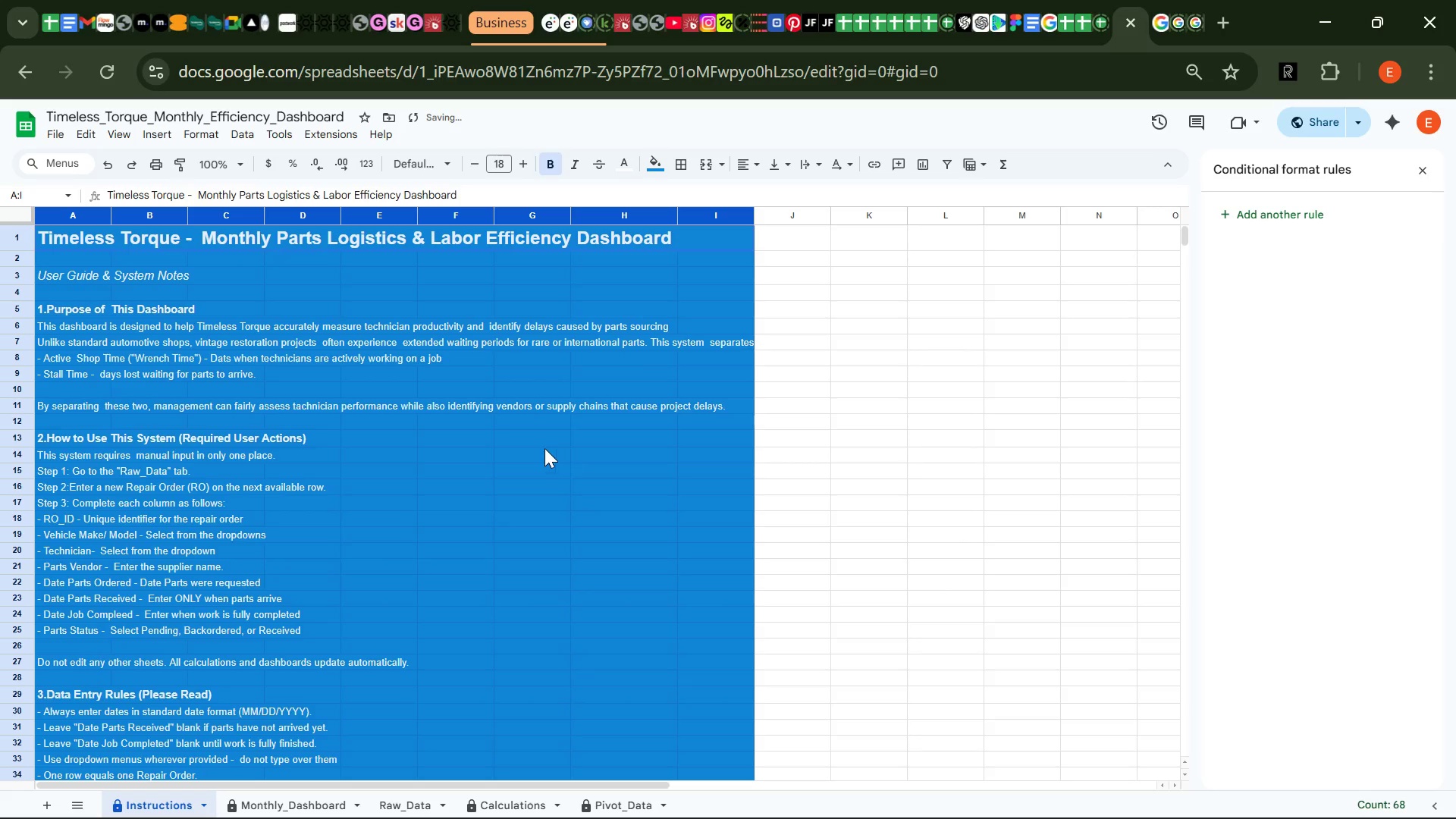 
left_click([874, 562])
 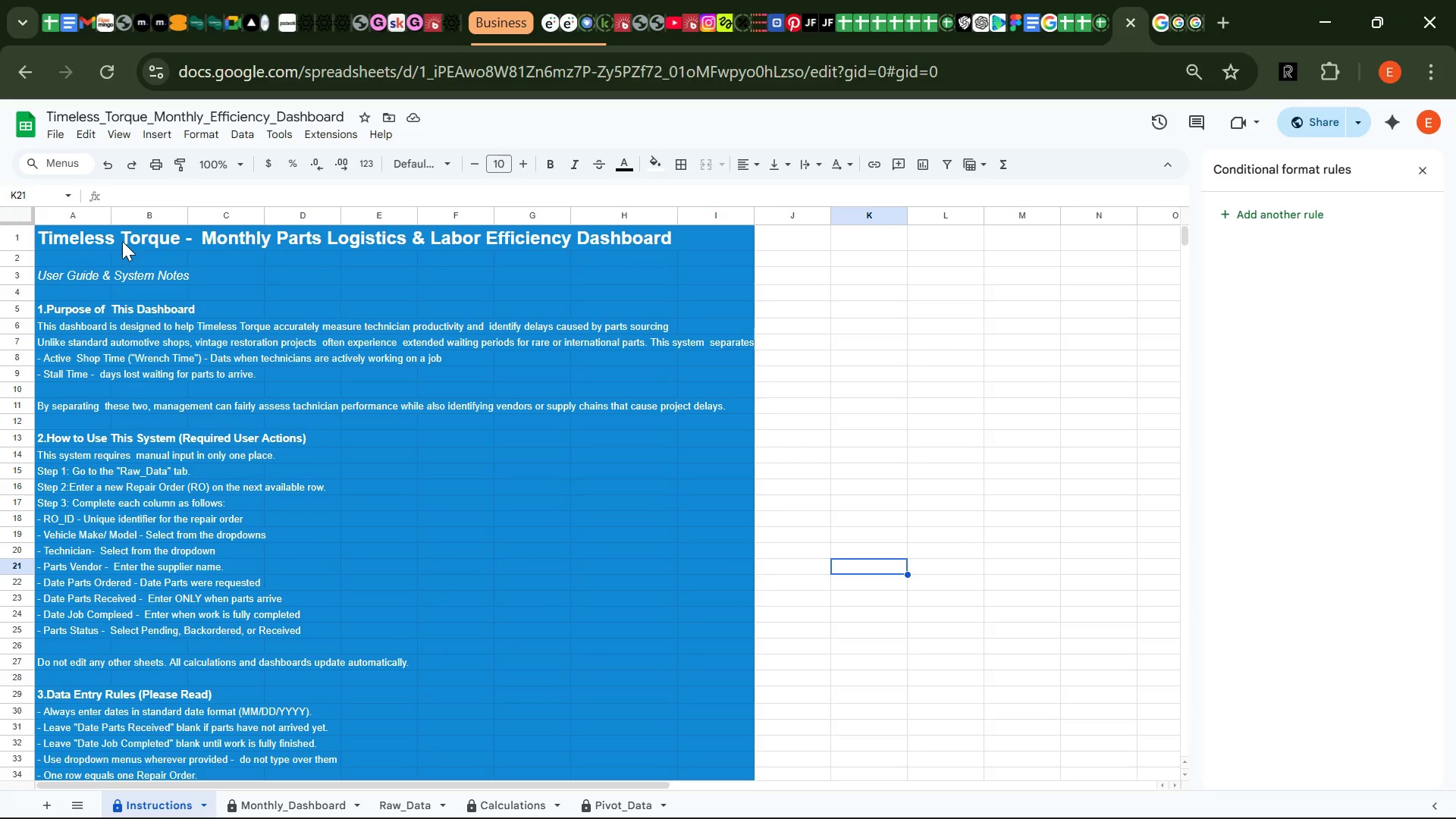 
left_click([119, 240])
 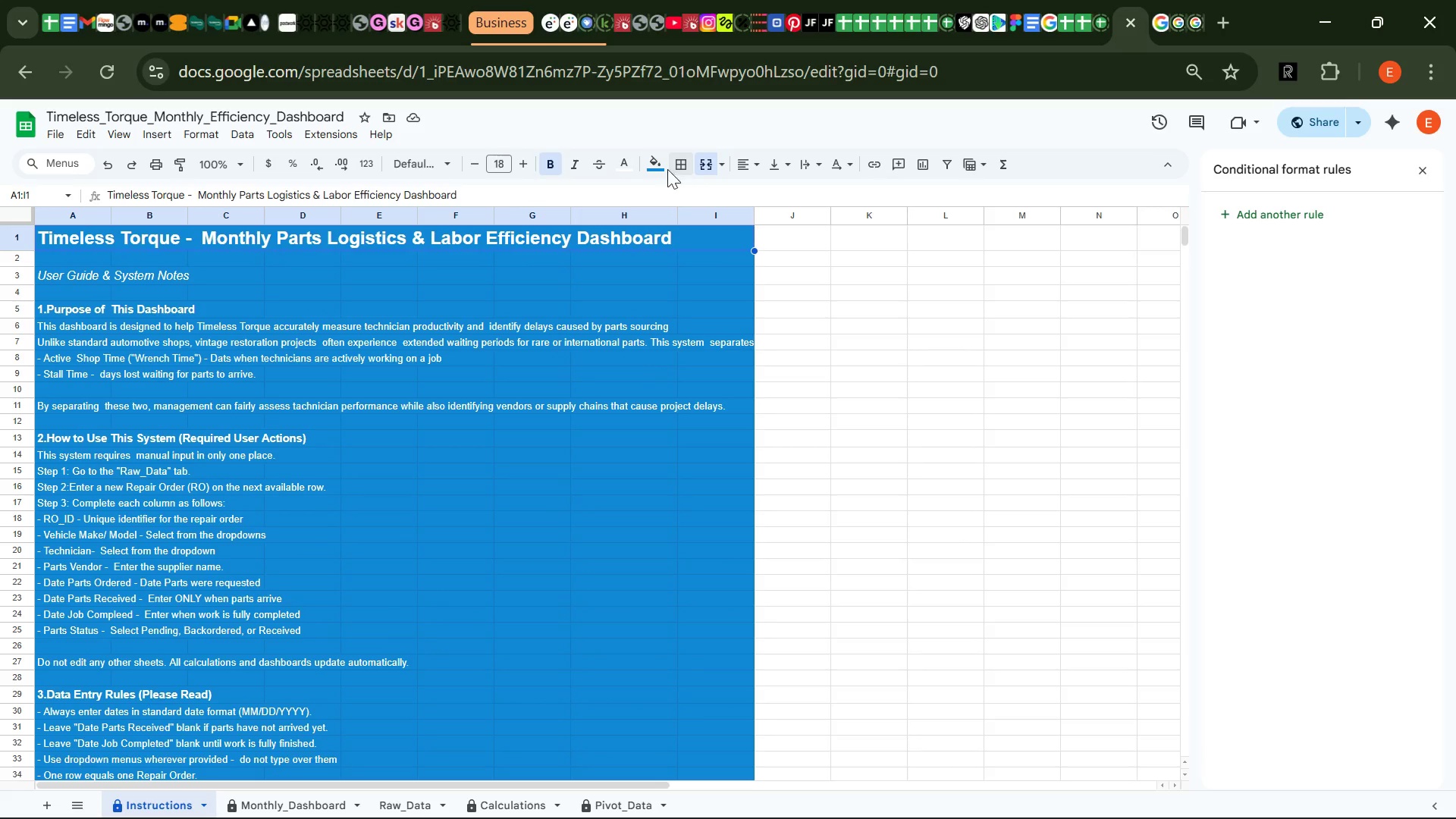 
left_click([663, 165])
 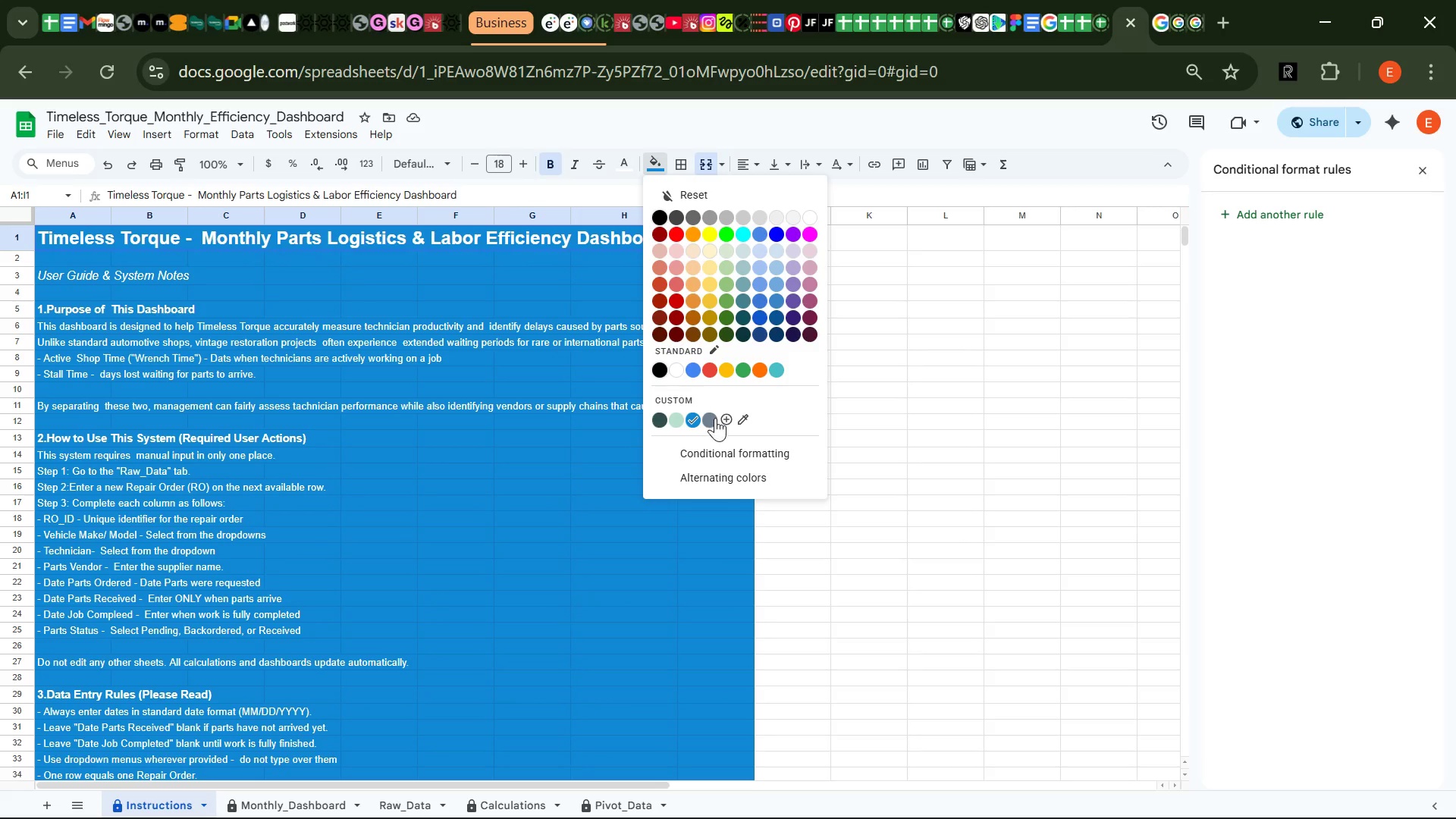 
left_click([714, 418])
 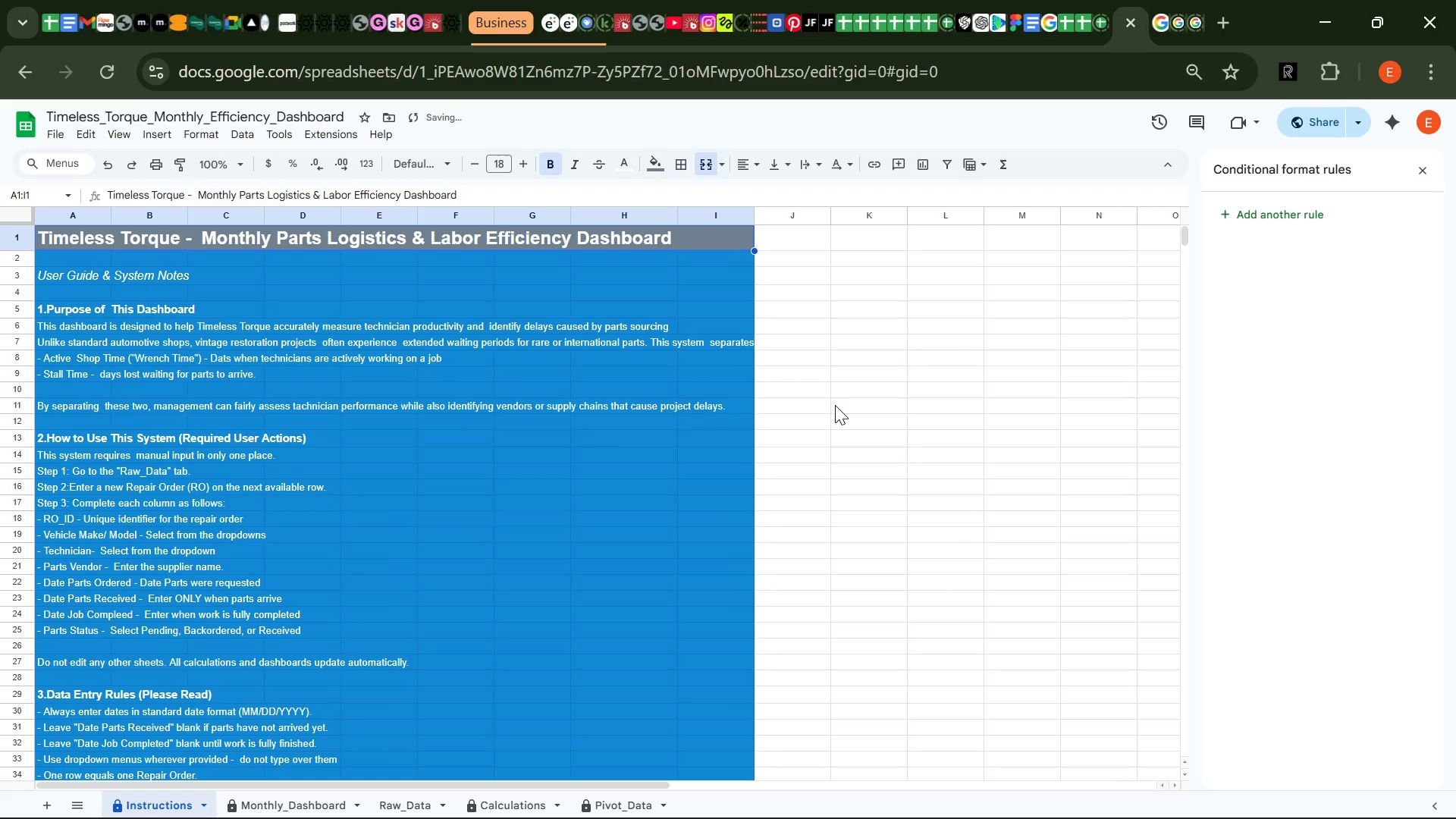 
left_click([835, 405])
 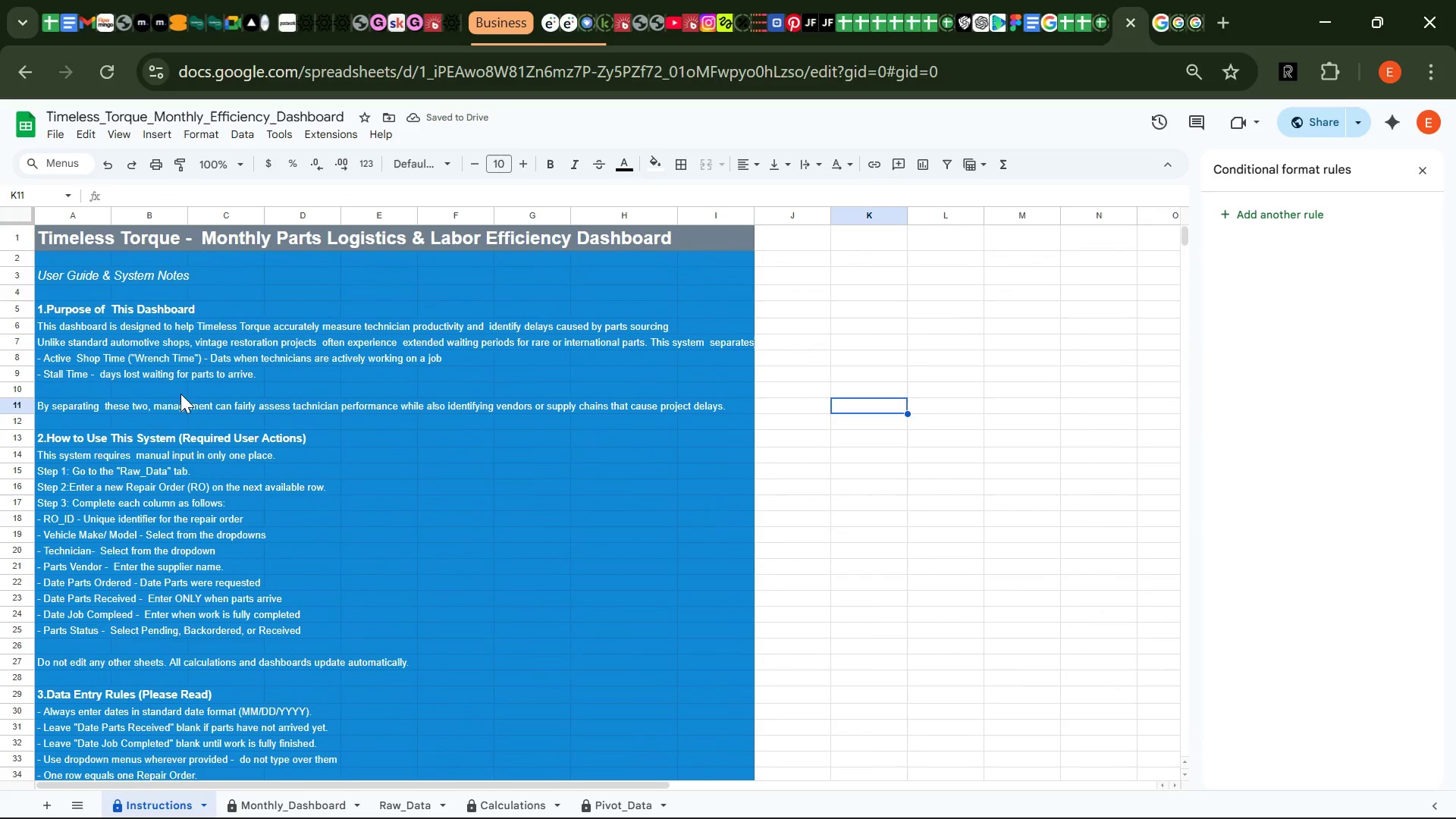 
wait(5.16)
 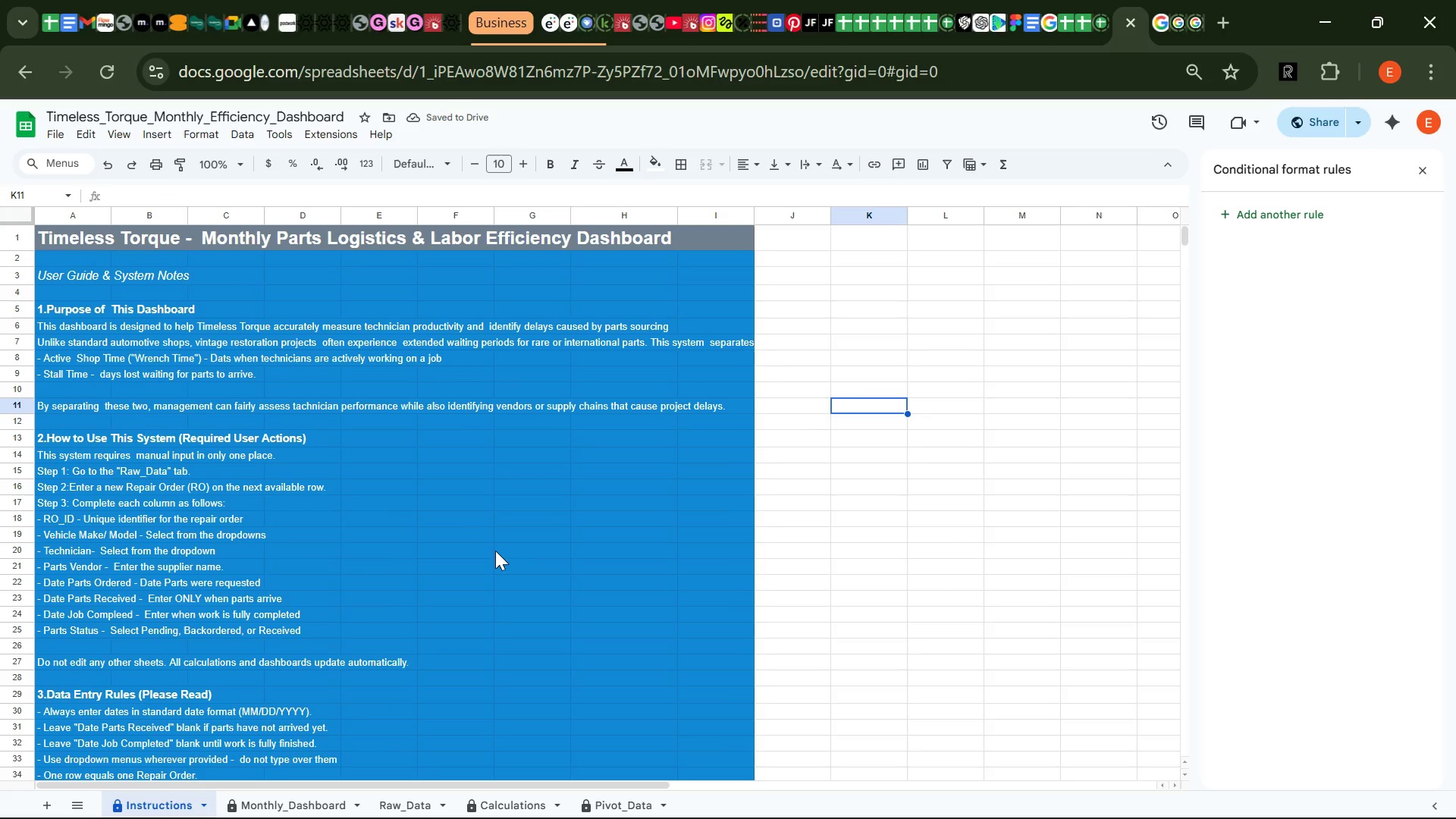 
left_click([67, 308])
 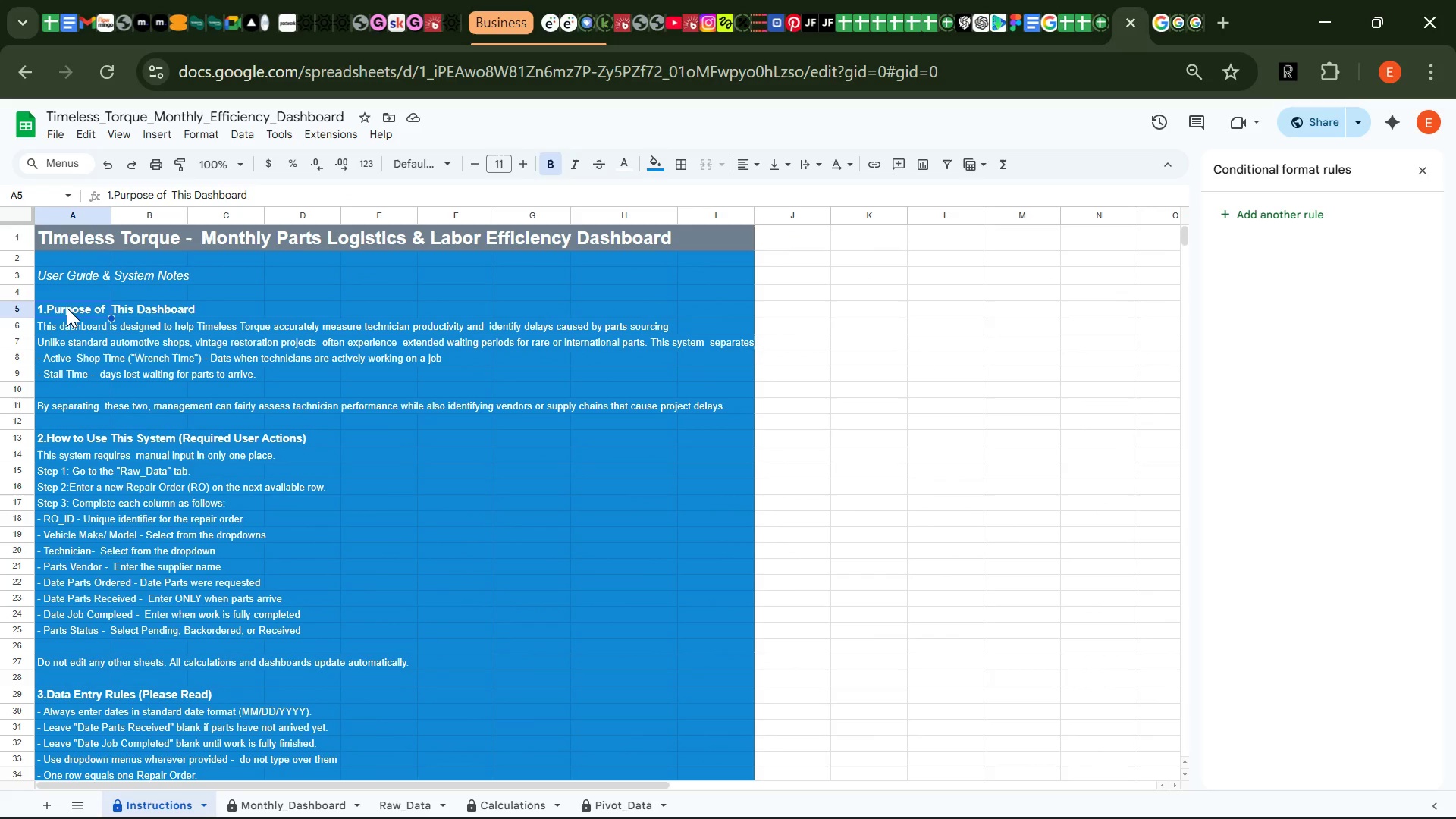 
left_click_drag(start_coordinate=[67, 308], to_coordinate=[185, 312])
 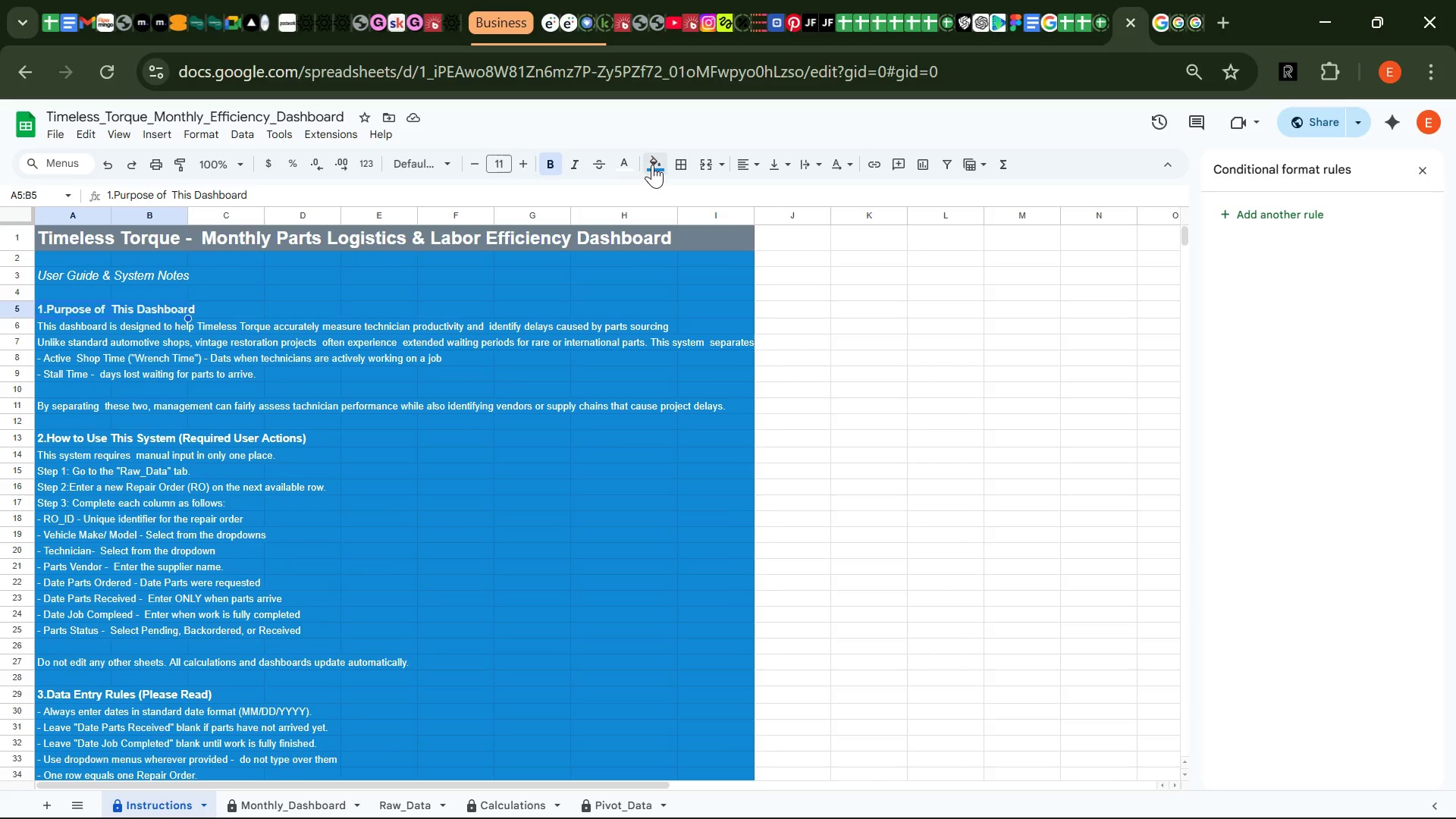 
left_click([654, 161])
 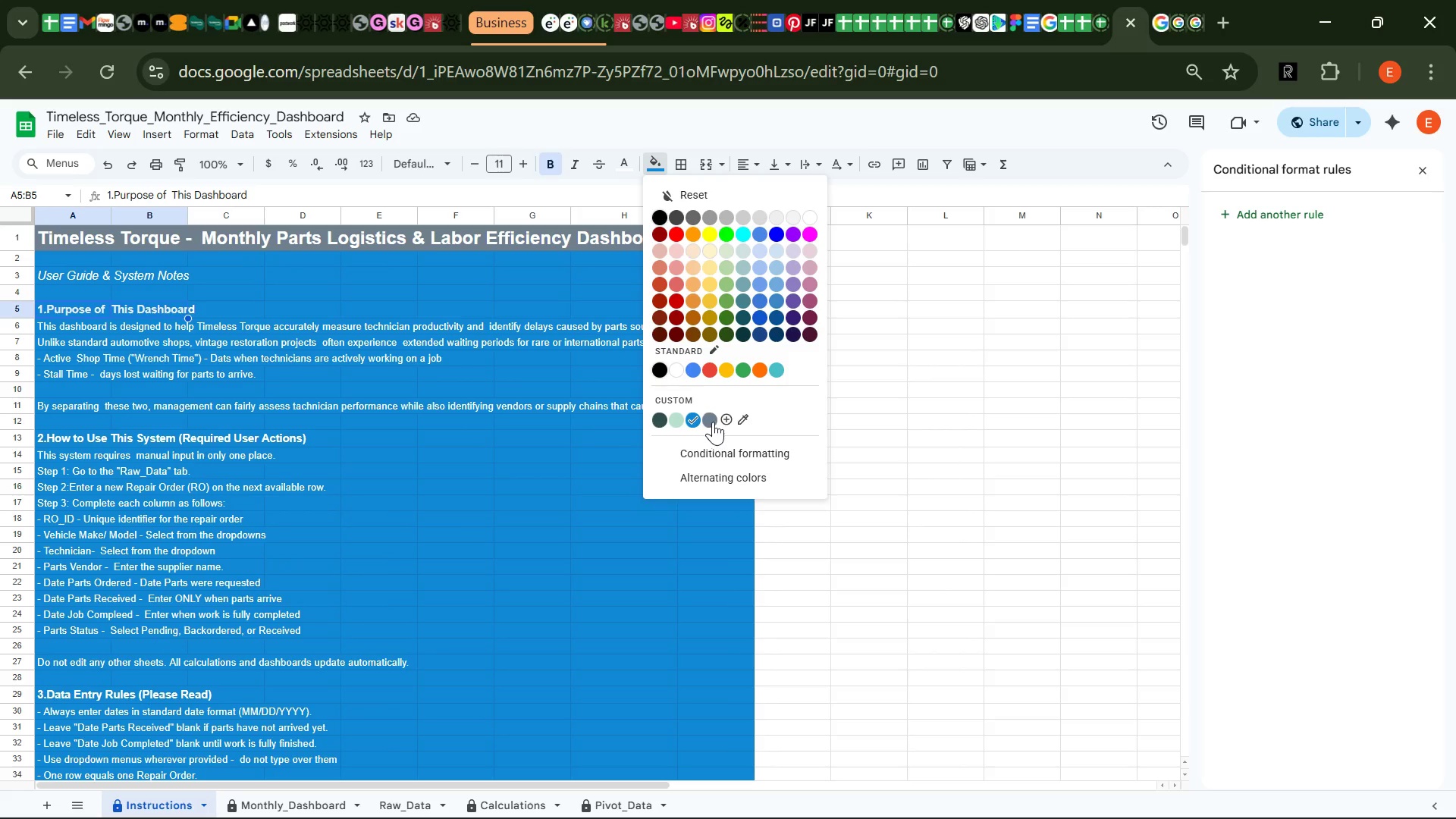 
left_click([712, 420])
 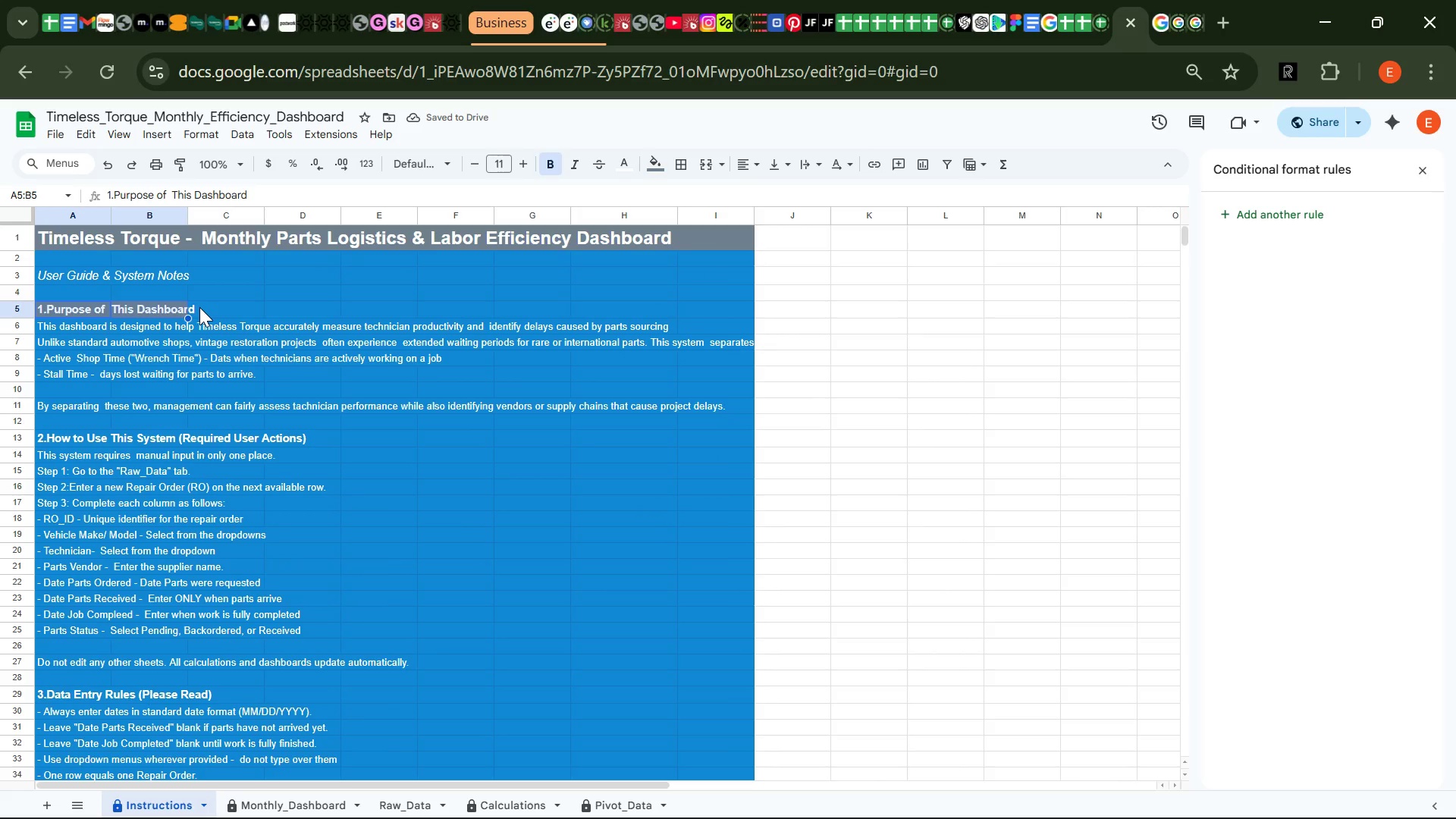 
wait(6.94)
 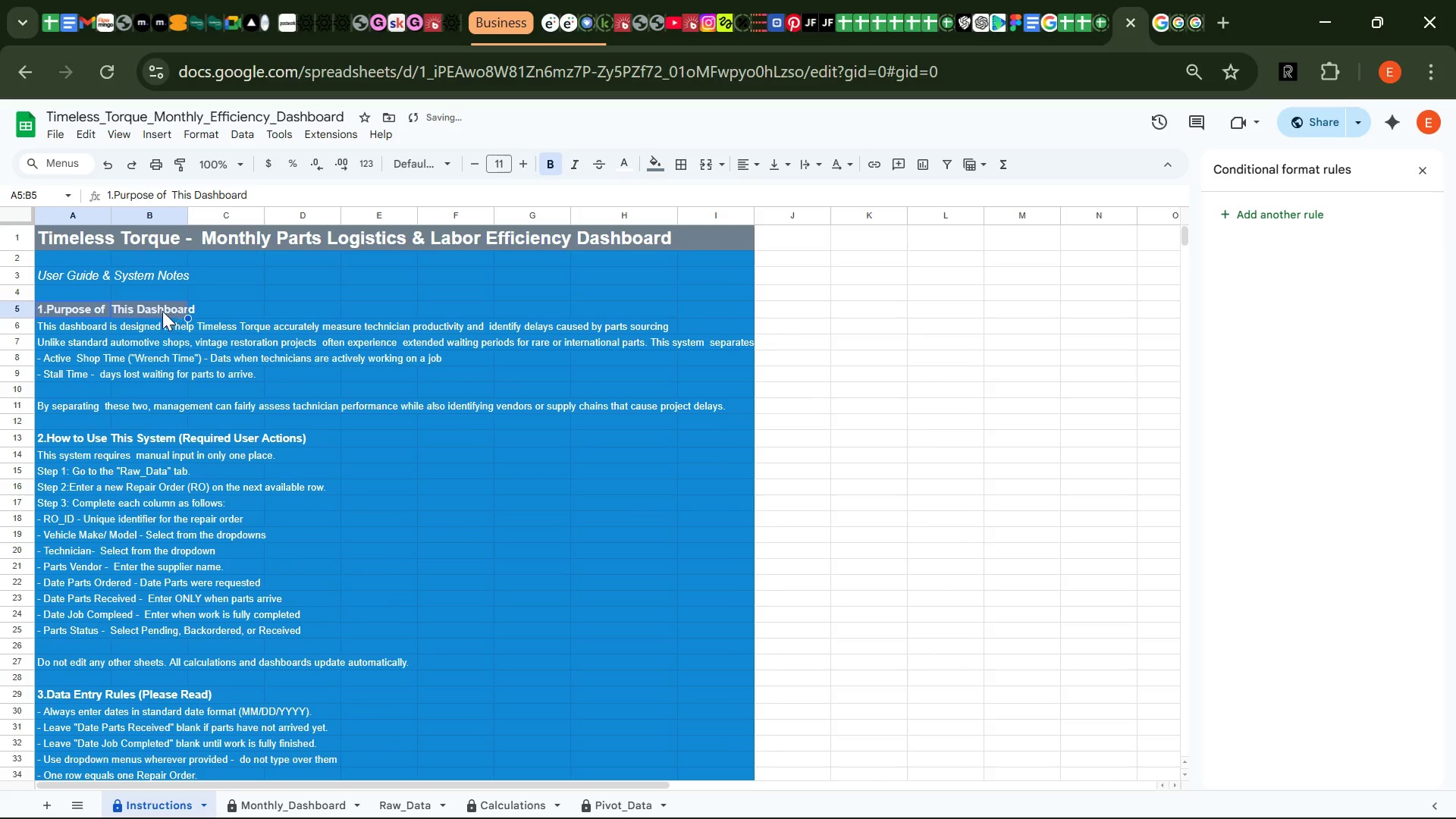 
left_click_drag(start_coordinate=[184, 310], to_coordinate=[202, 310])
 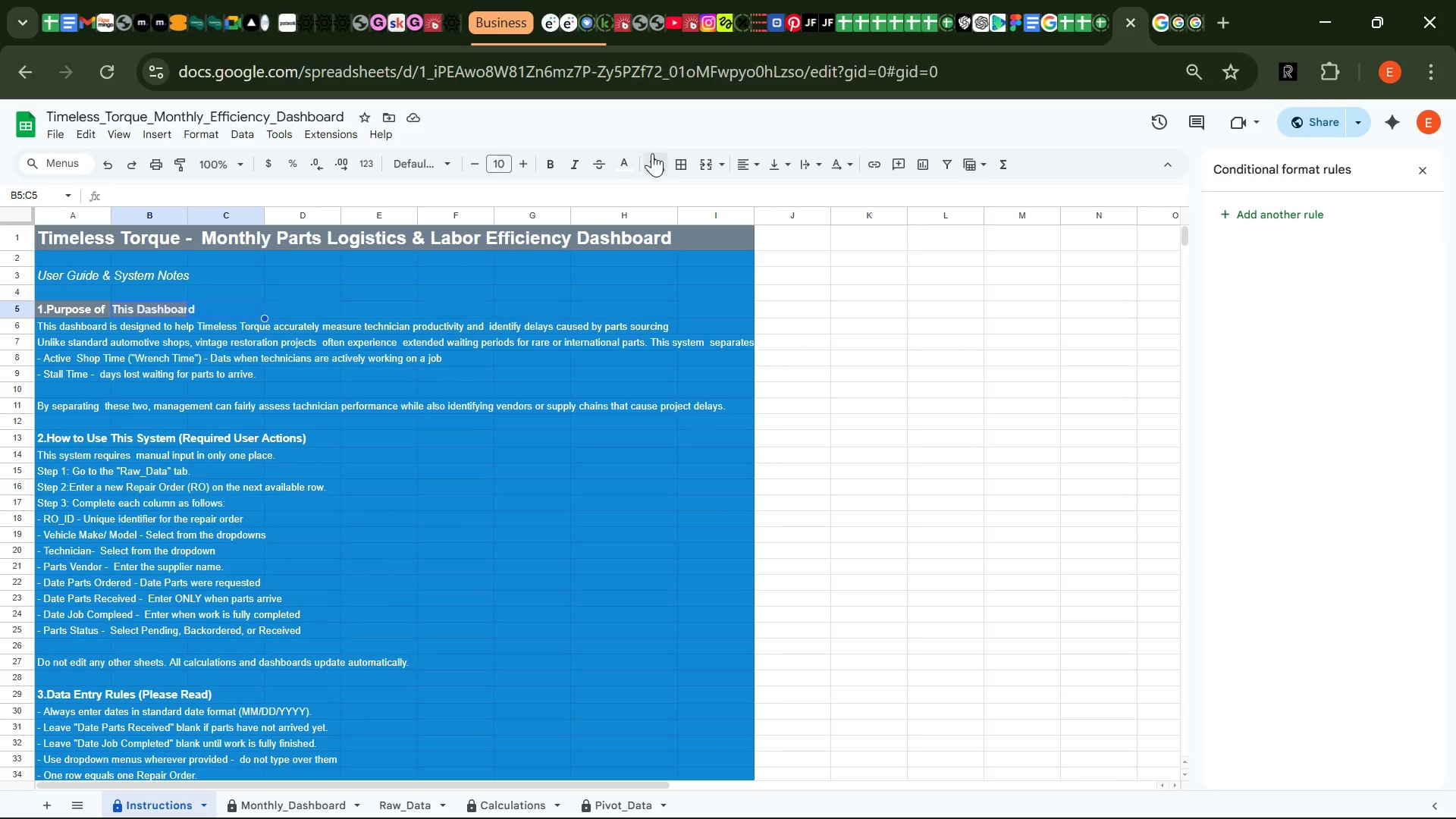 
left_click([654, 155])
 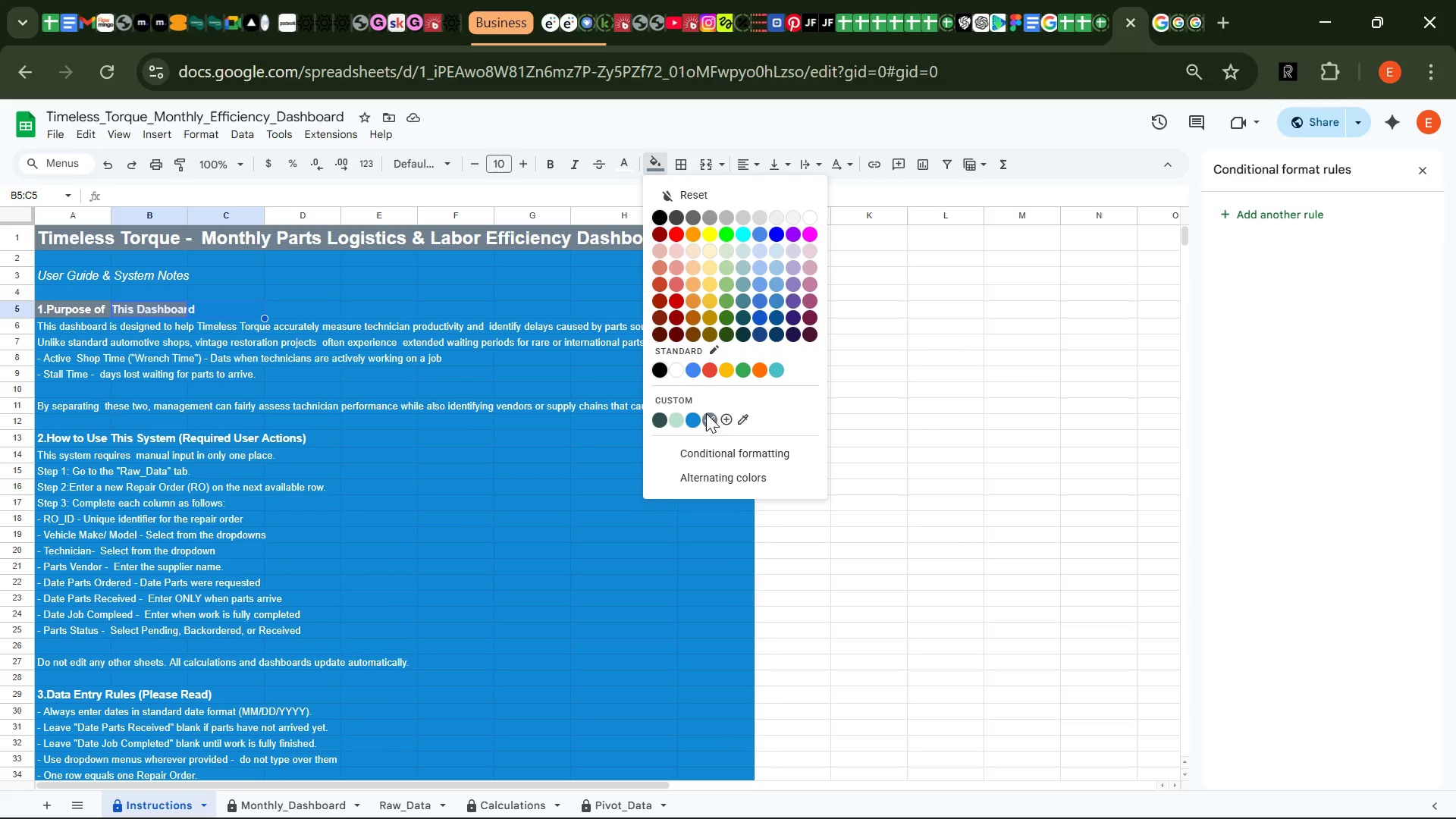 
left_click([709, 418])
 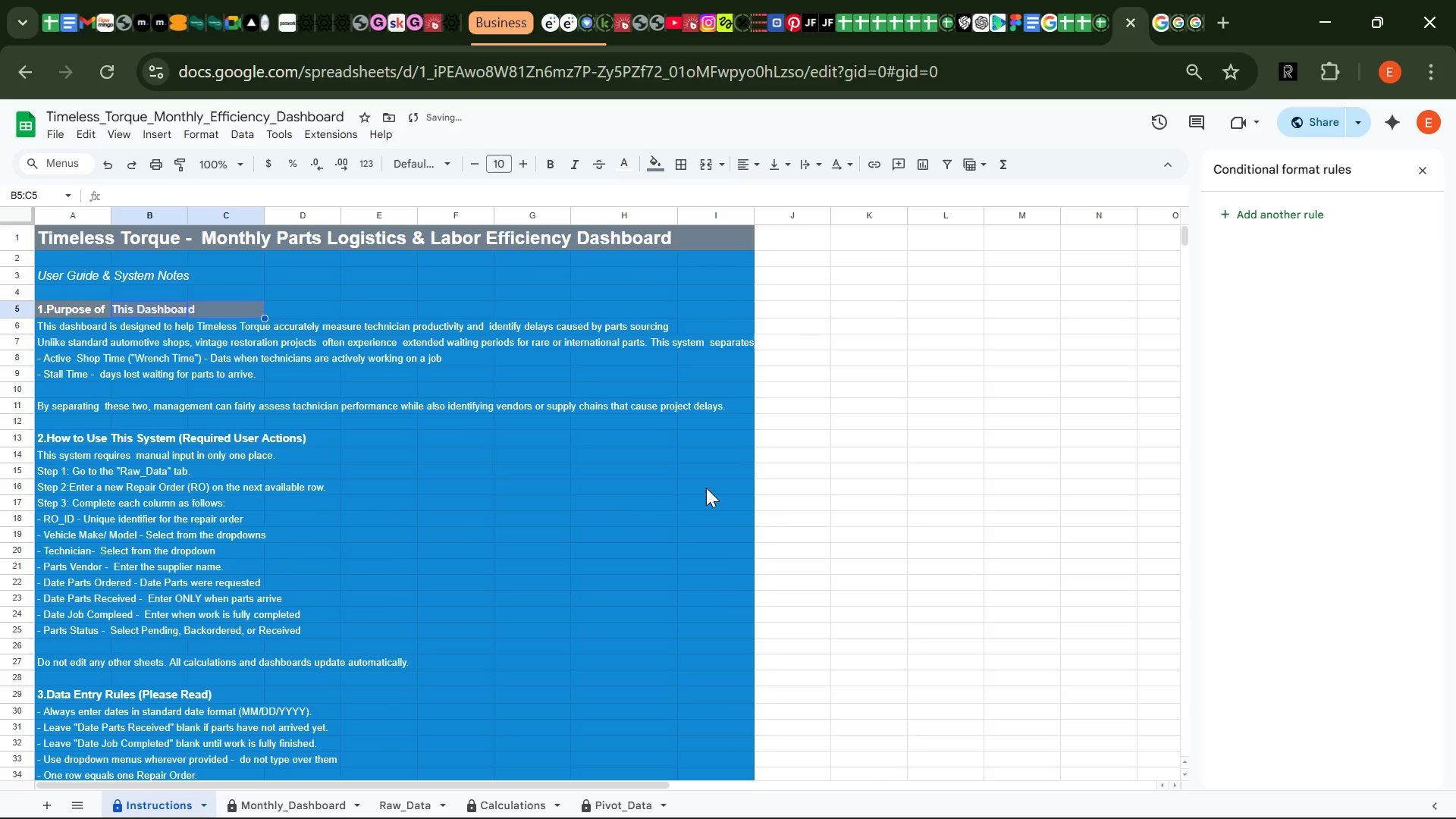 
left_click([906, 520])
 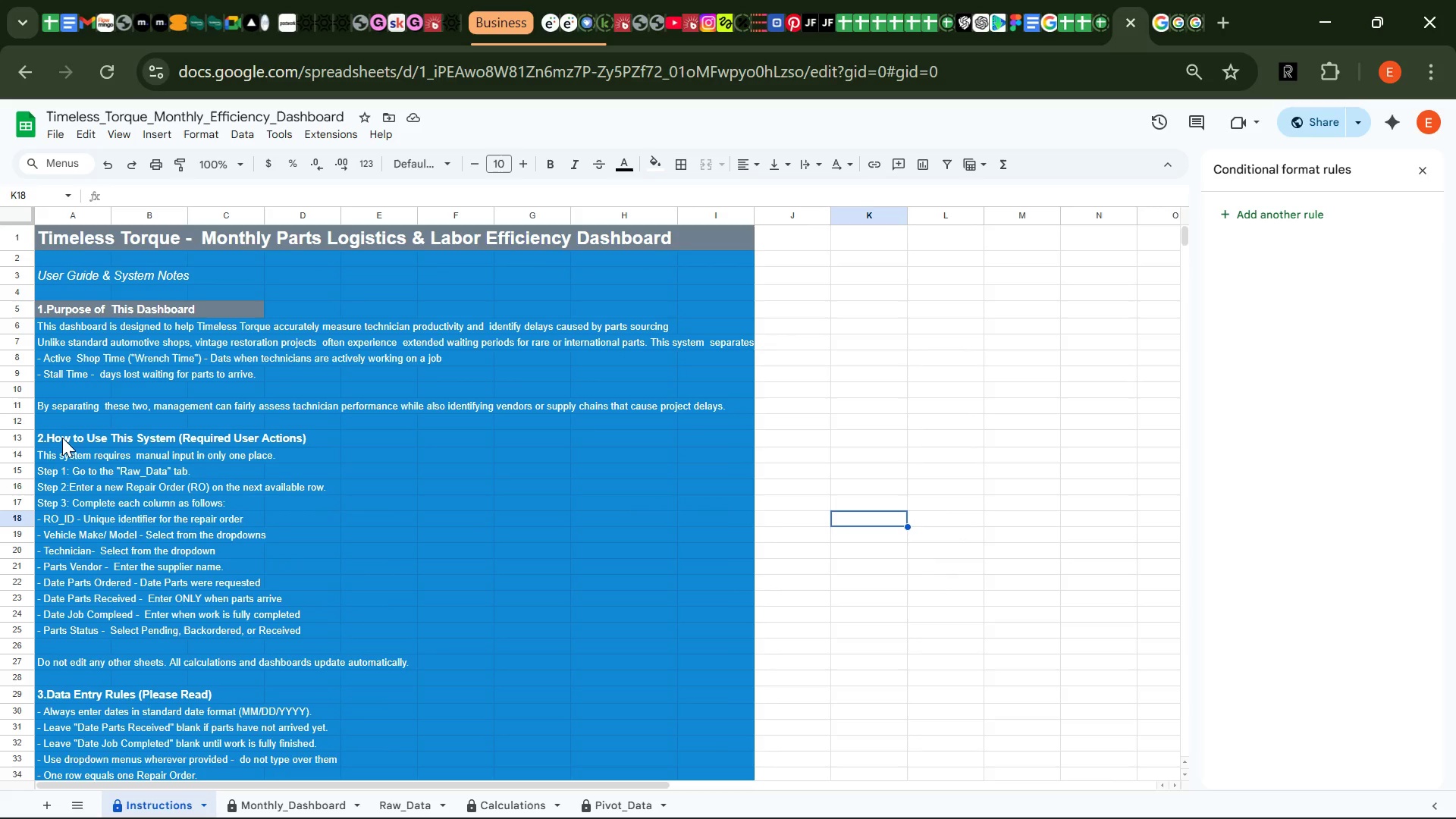 
wait(6.23)
 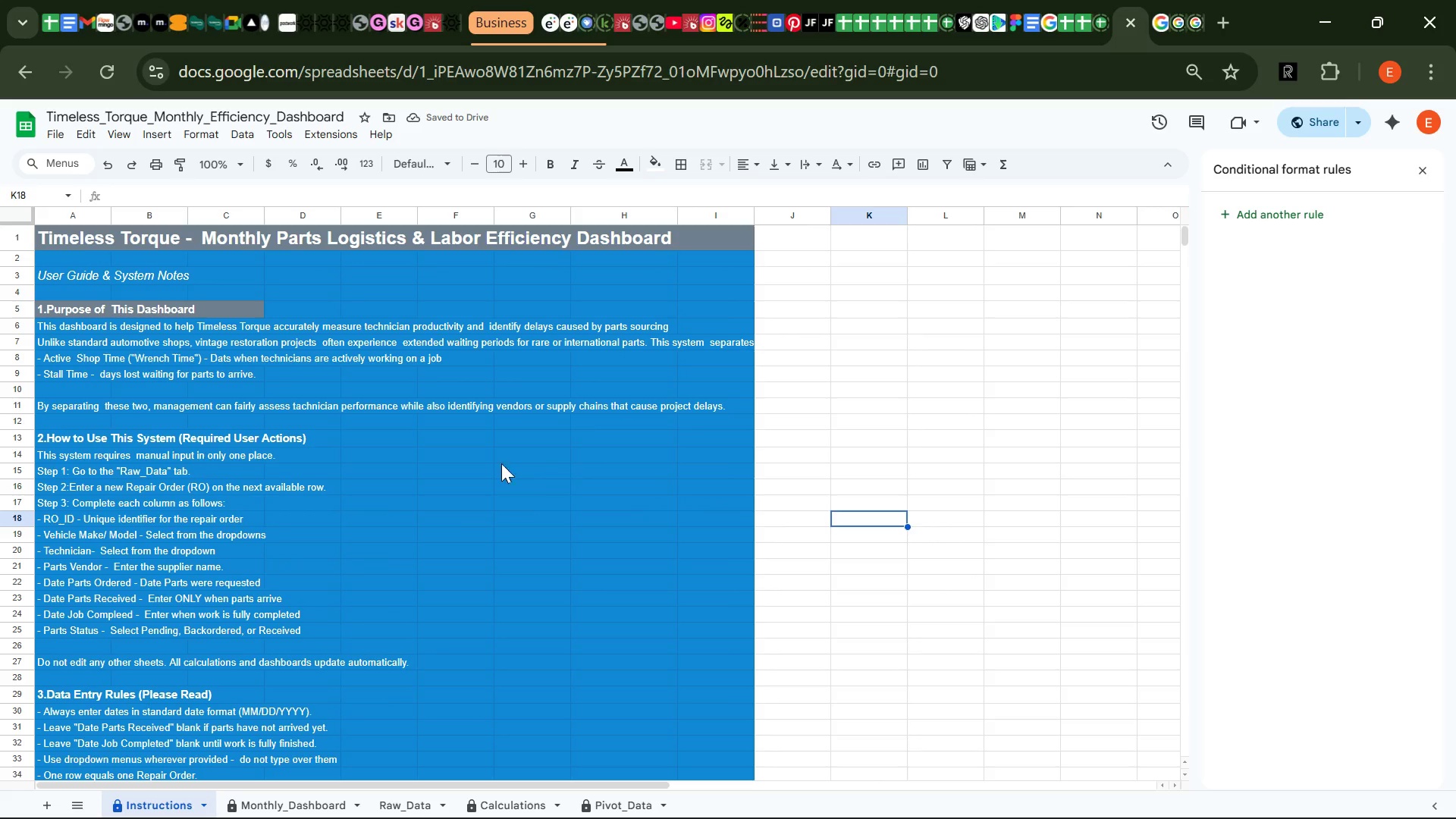 
left_click([55, 435])
 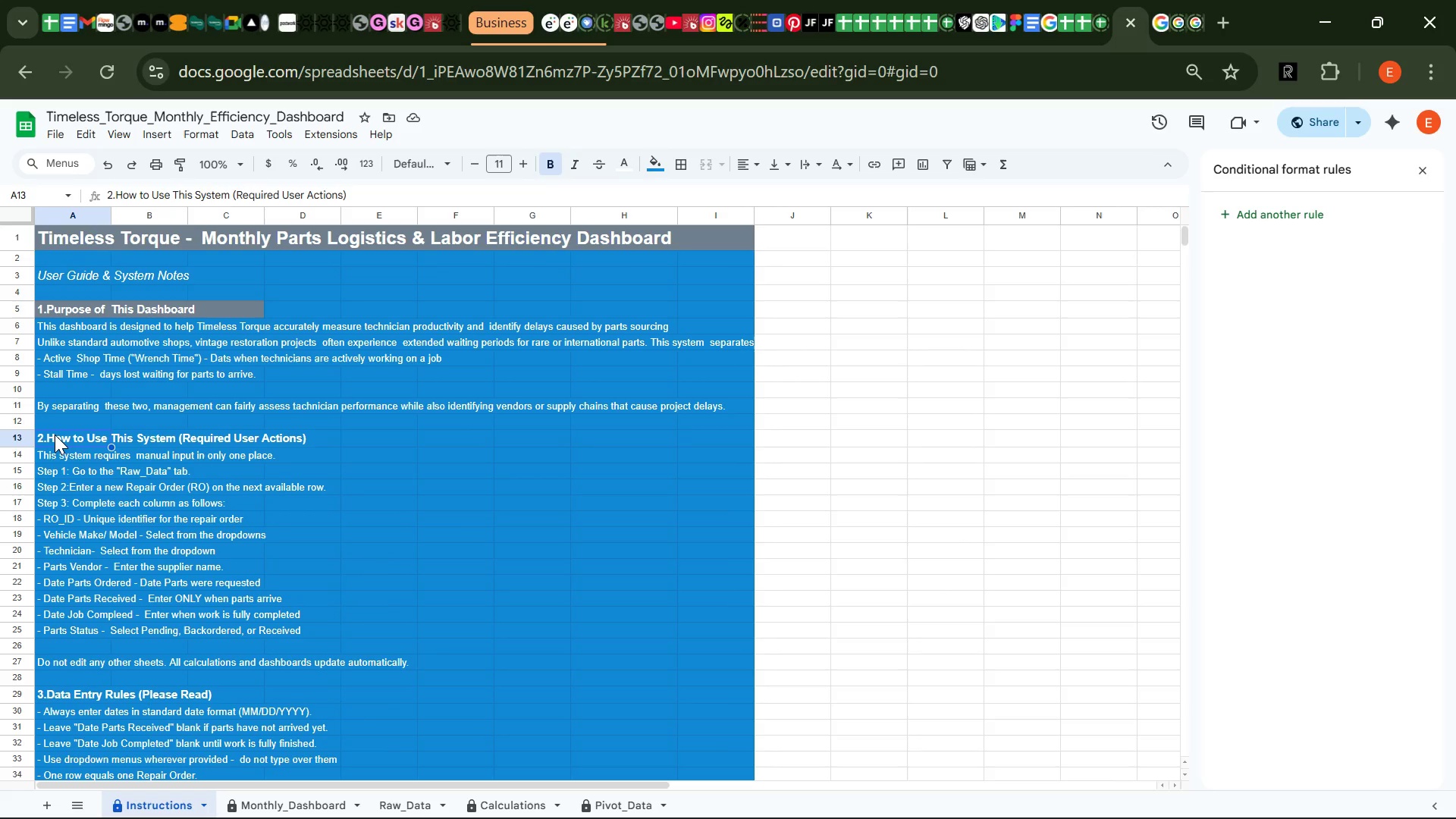 
left_click_drag(start_coordinate=[55, 435], to_coordinate=[355, 438])
 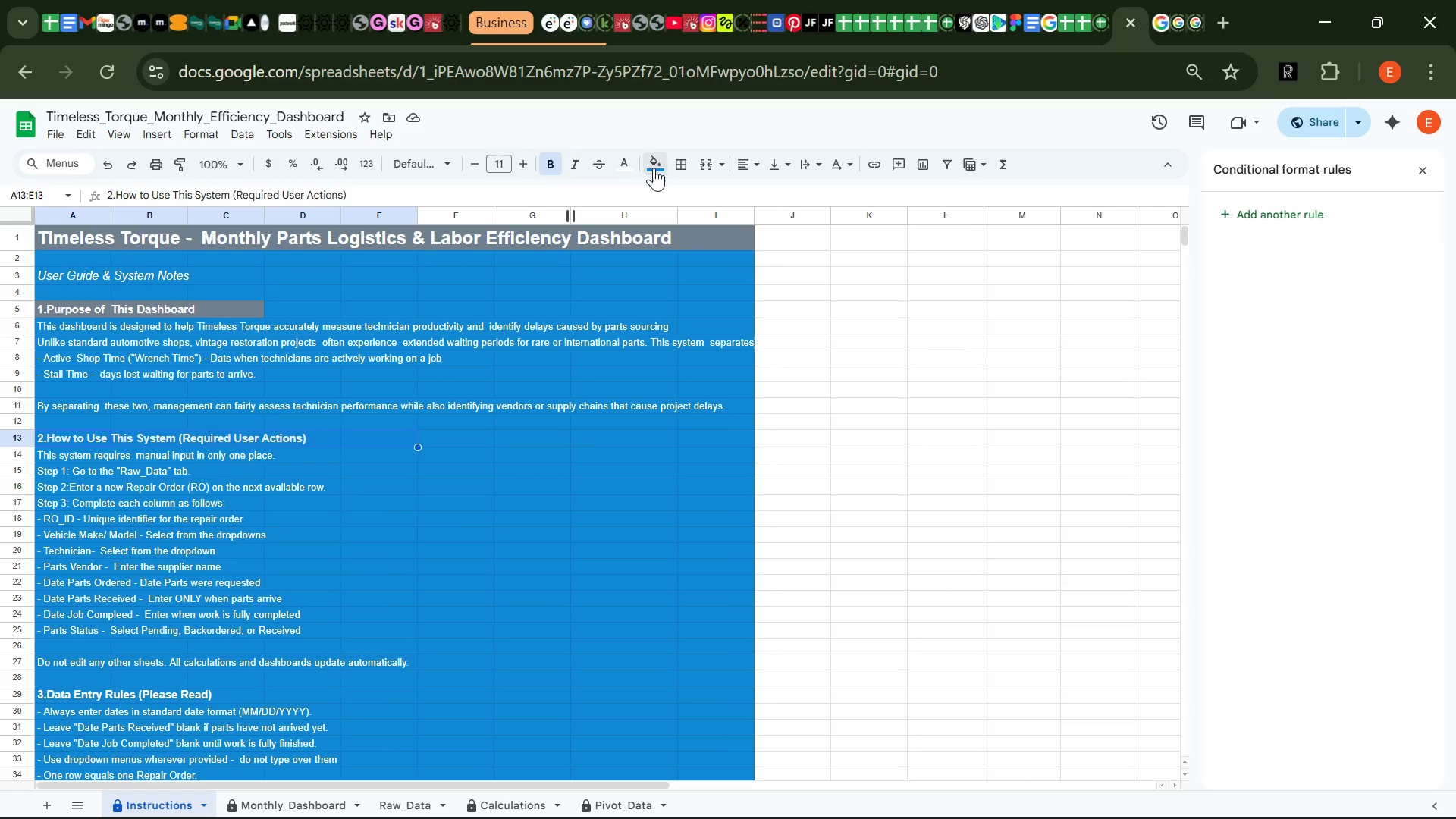 
left_click([654, 168])
 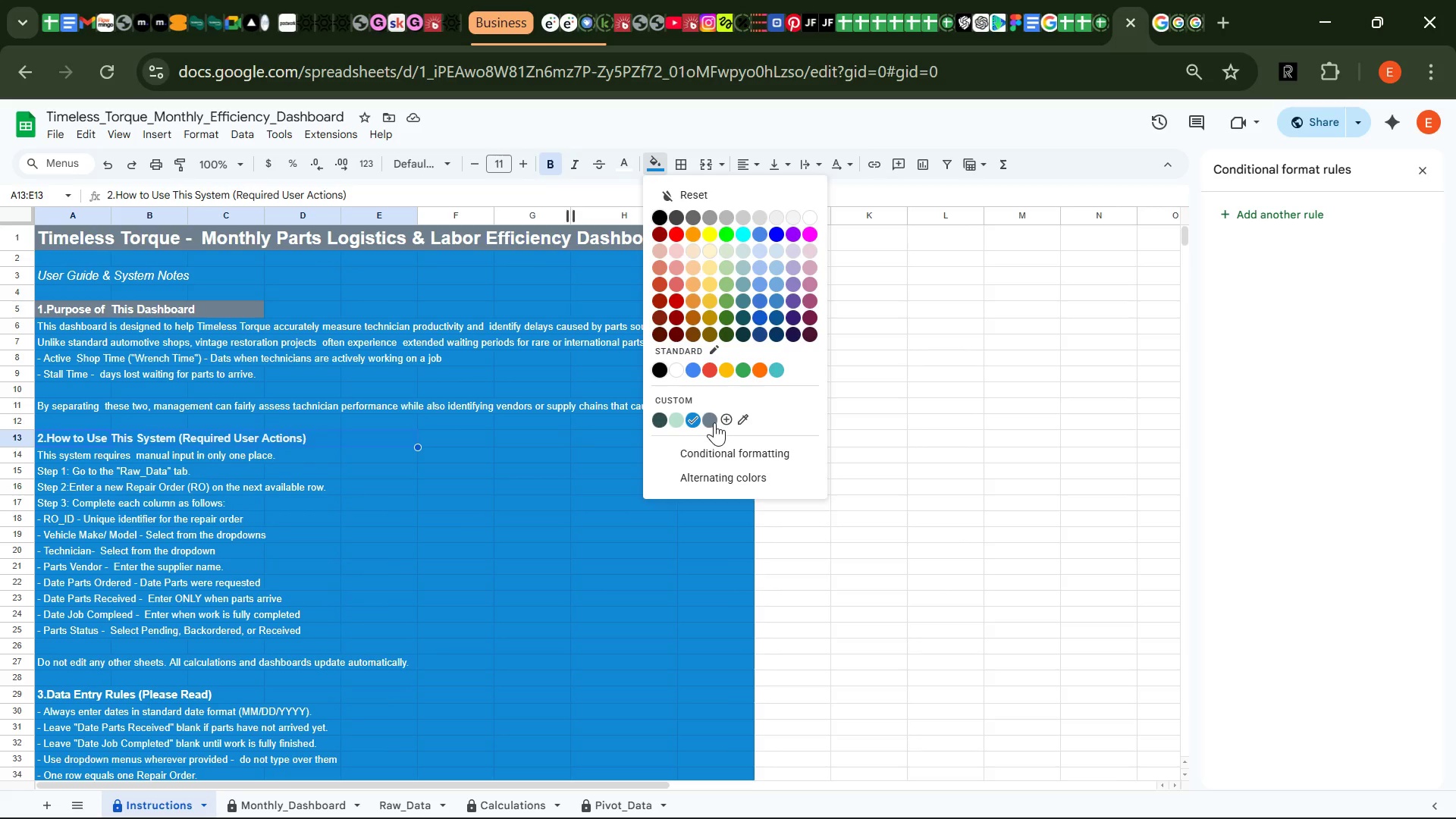 
left_click([714, 422])
 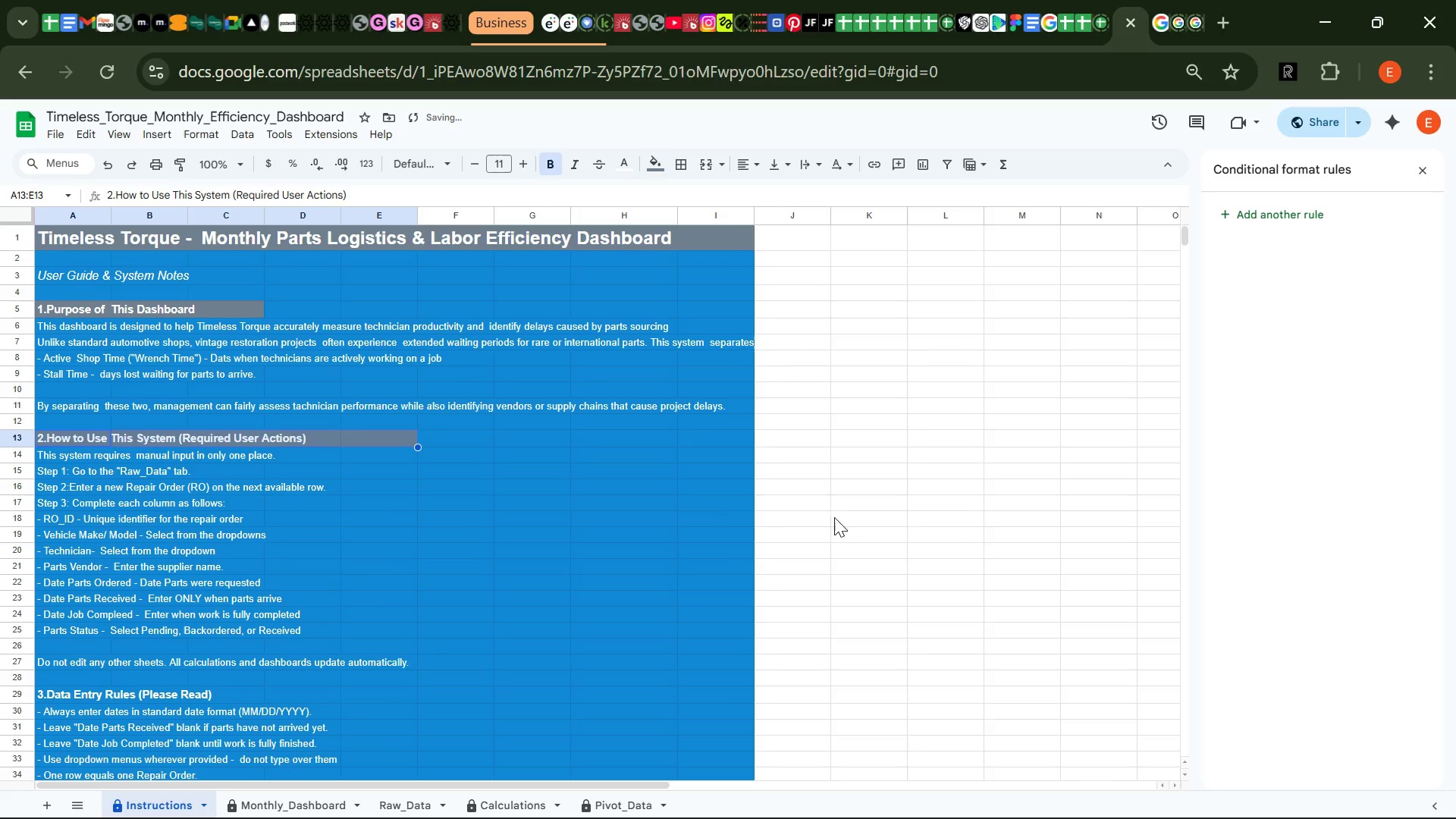 
left_click([839, 529])
 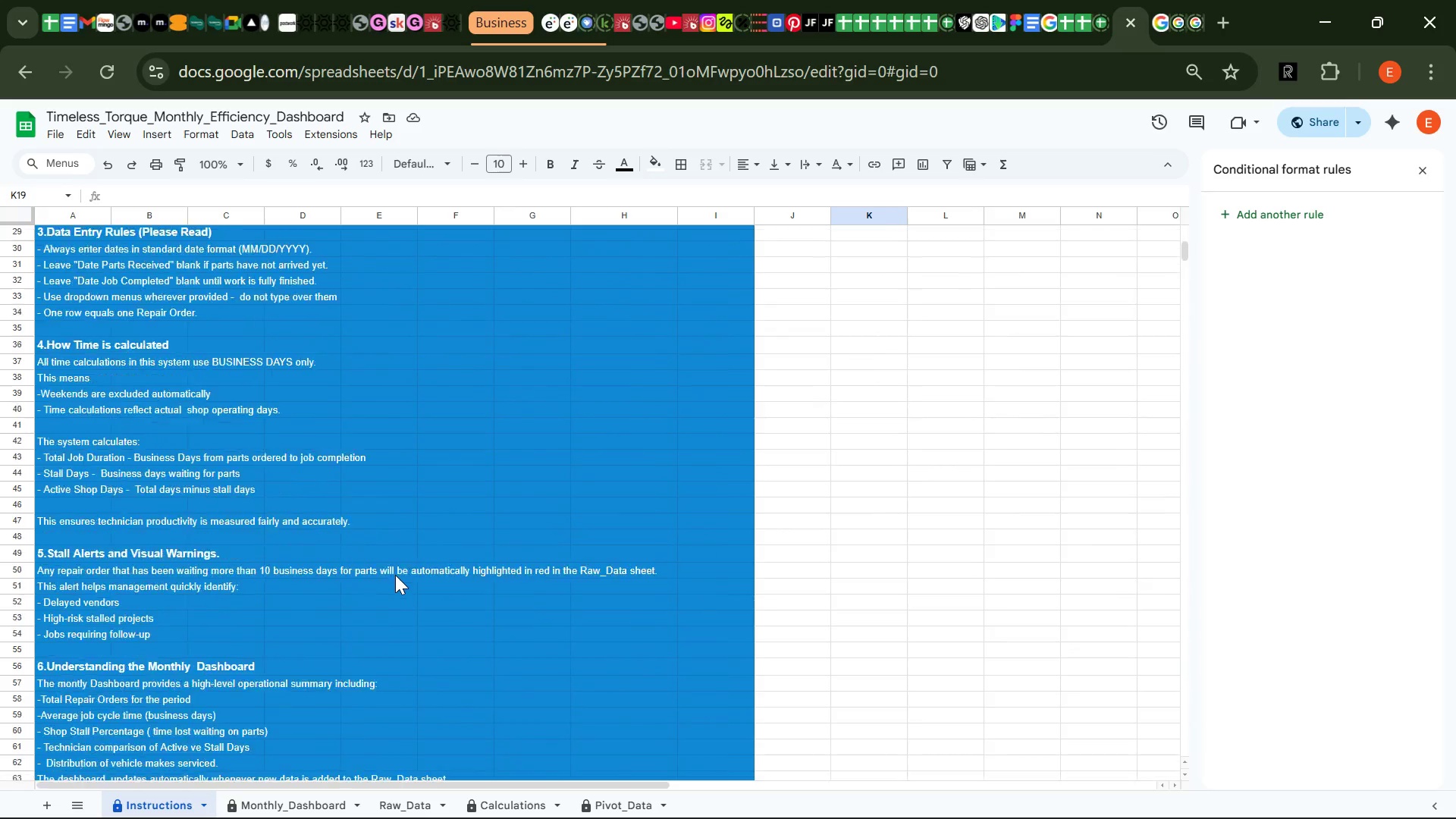 
wait(29.7)
 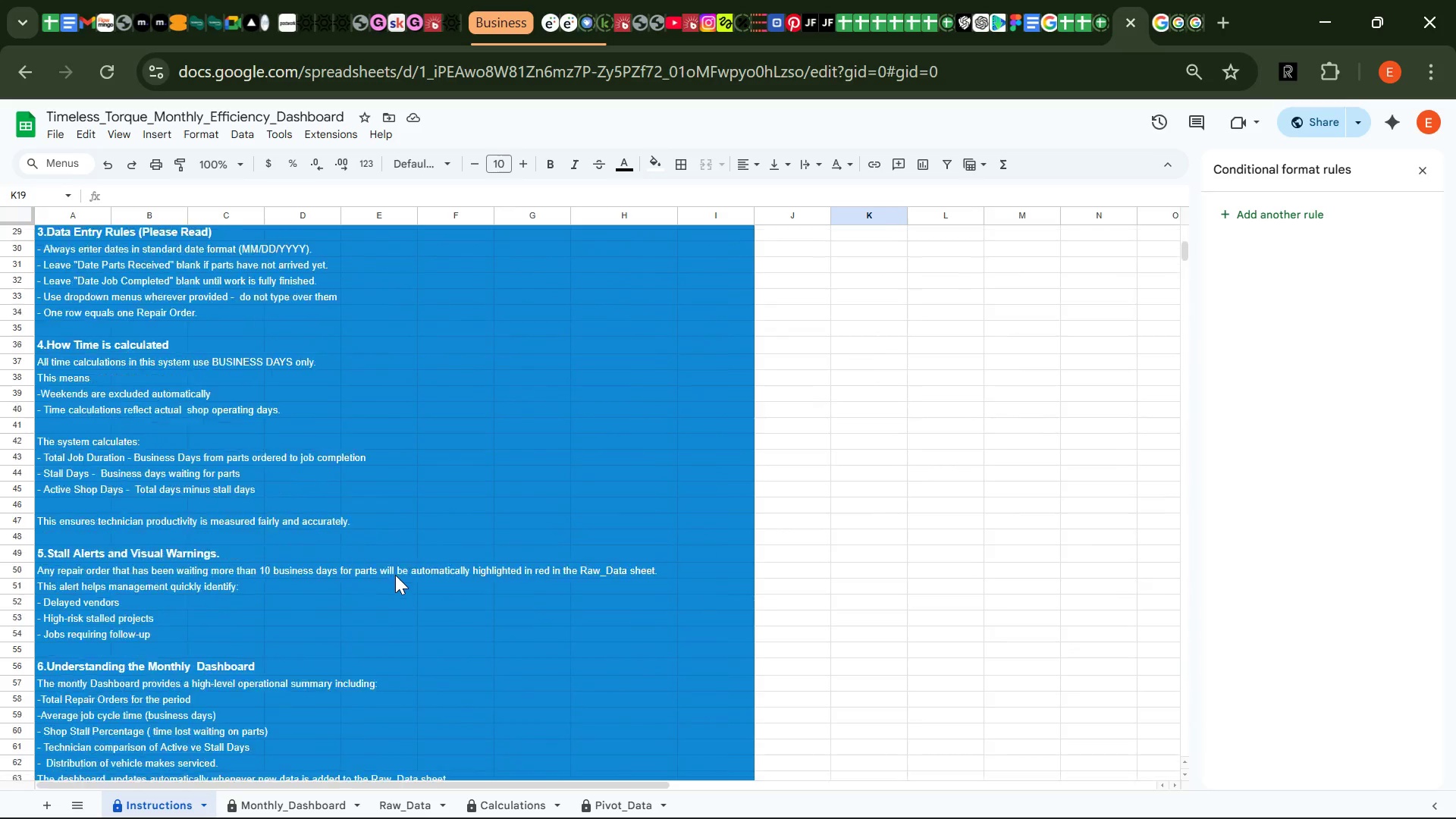 
left_click([63, 664])
 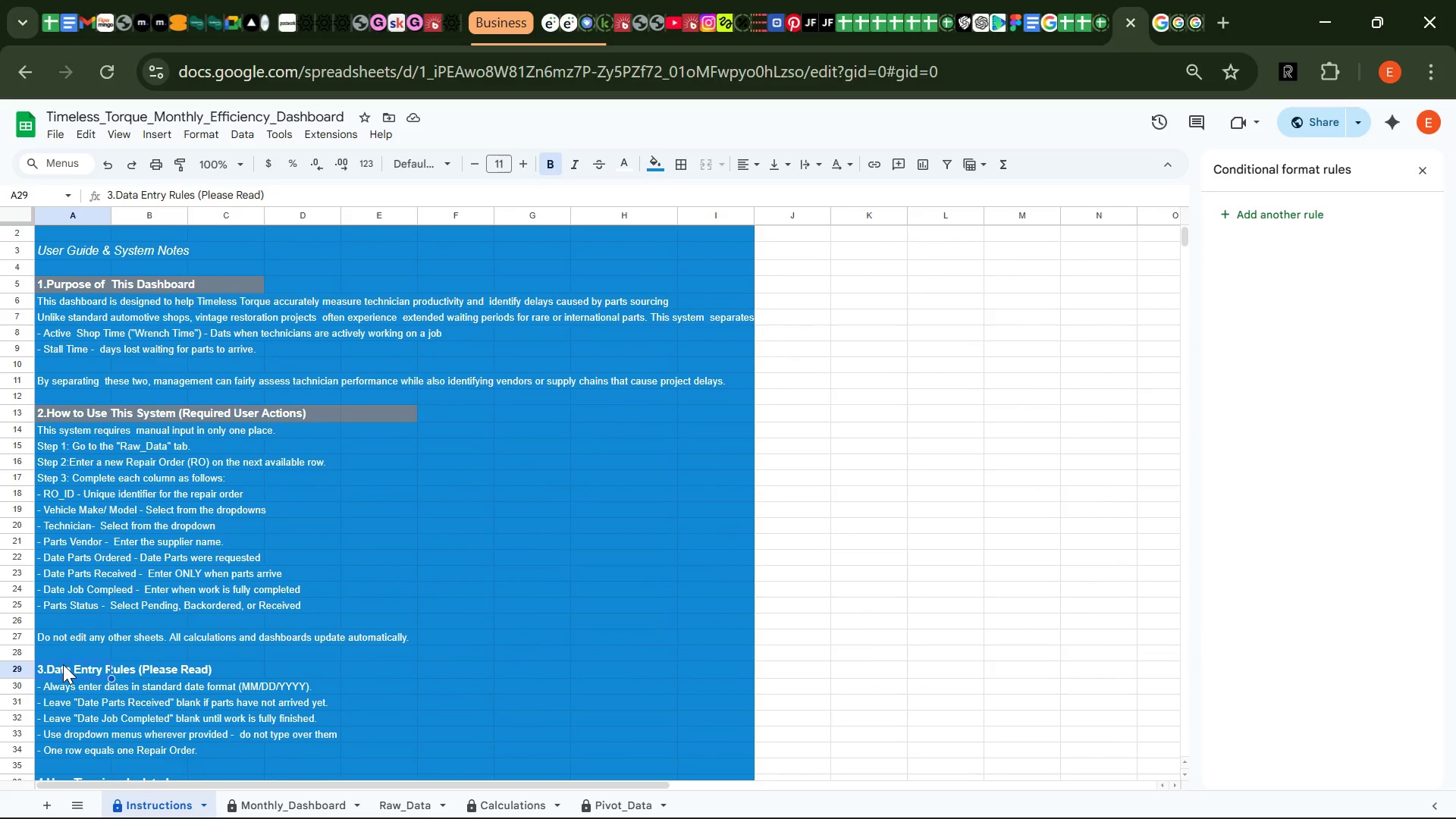 
left_click_drag(start_coordinate=[63, 664], to_coordinate=[273, 669])
 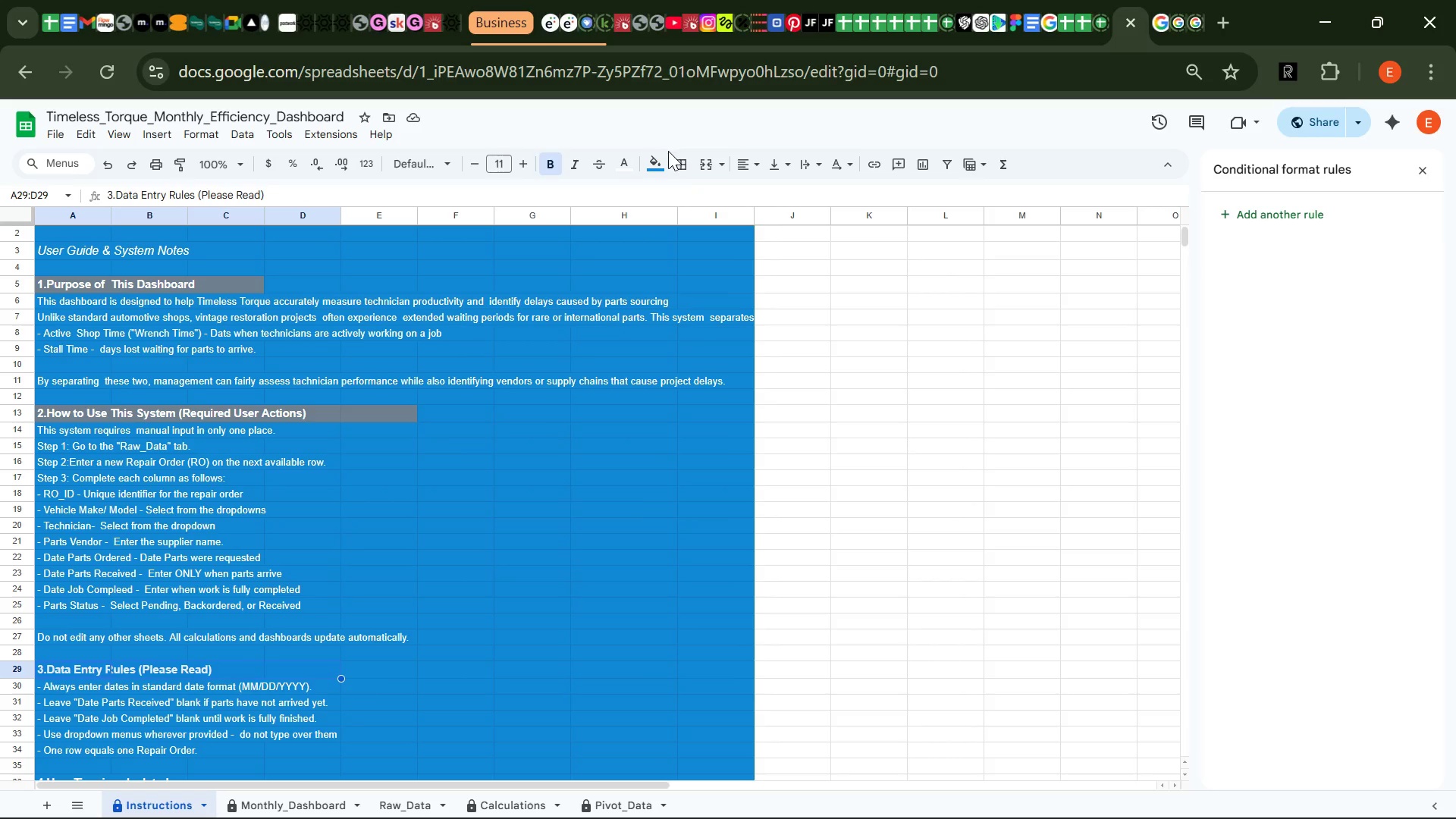 
left_click([665, 157])
 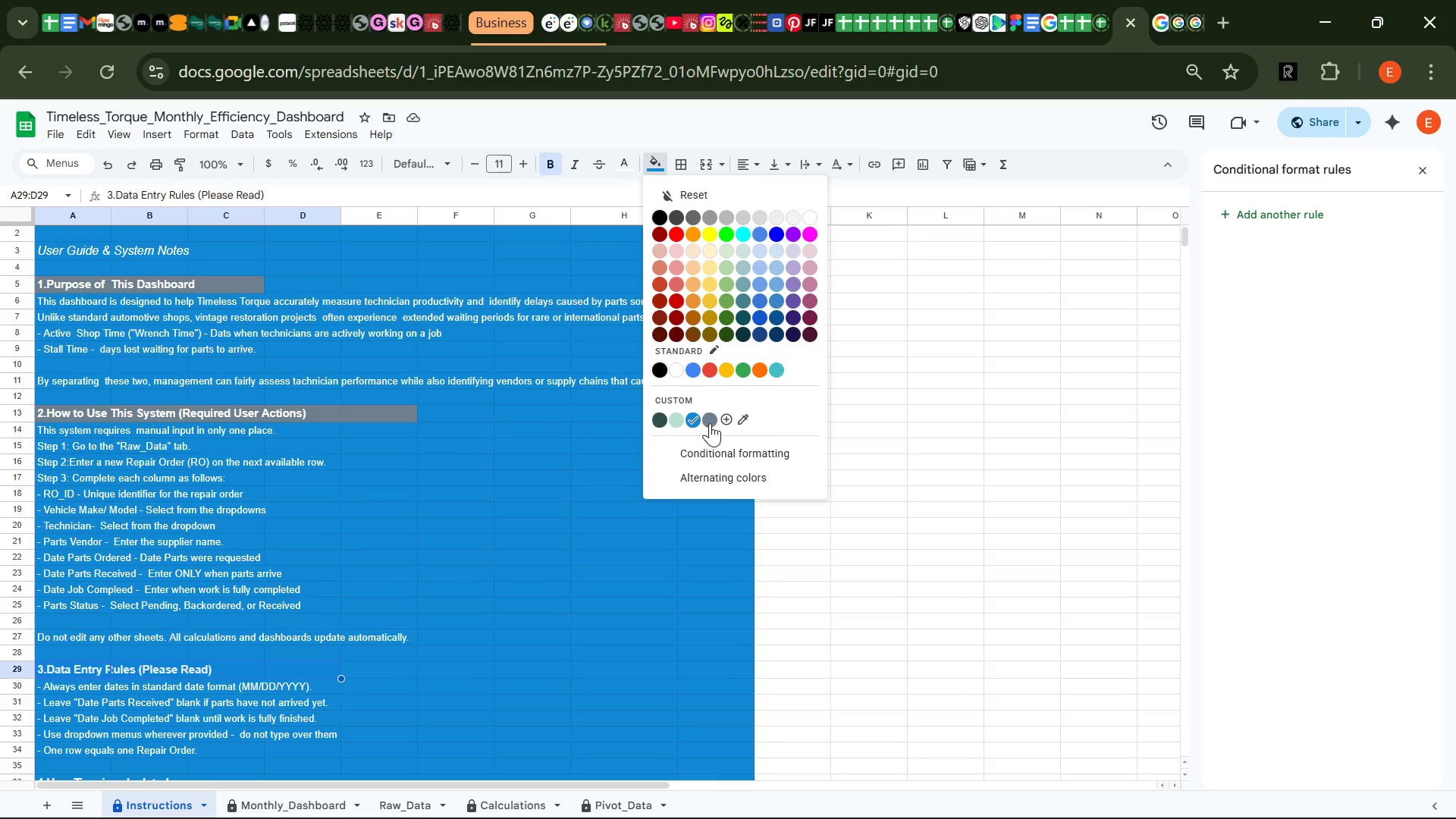 
left_click([711, 417])
 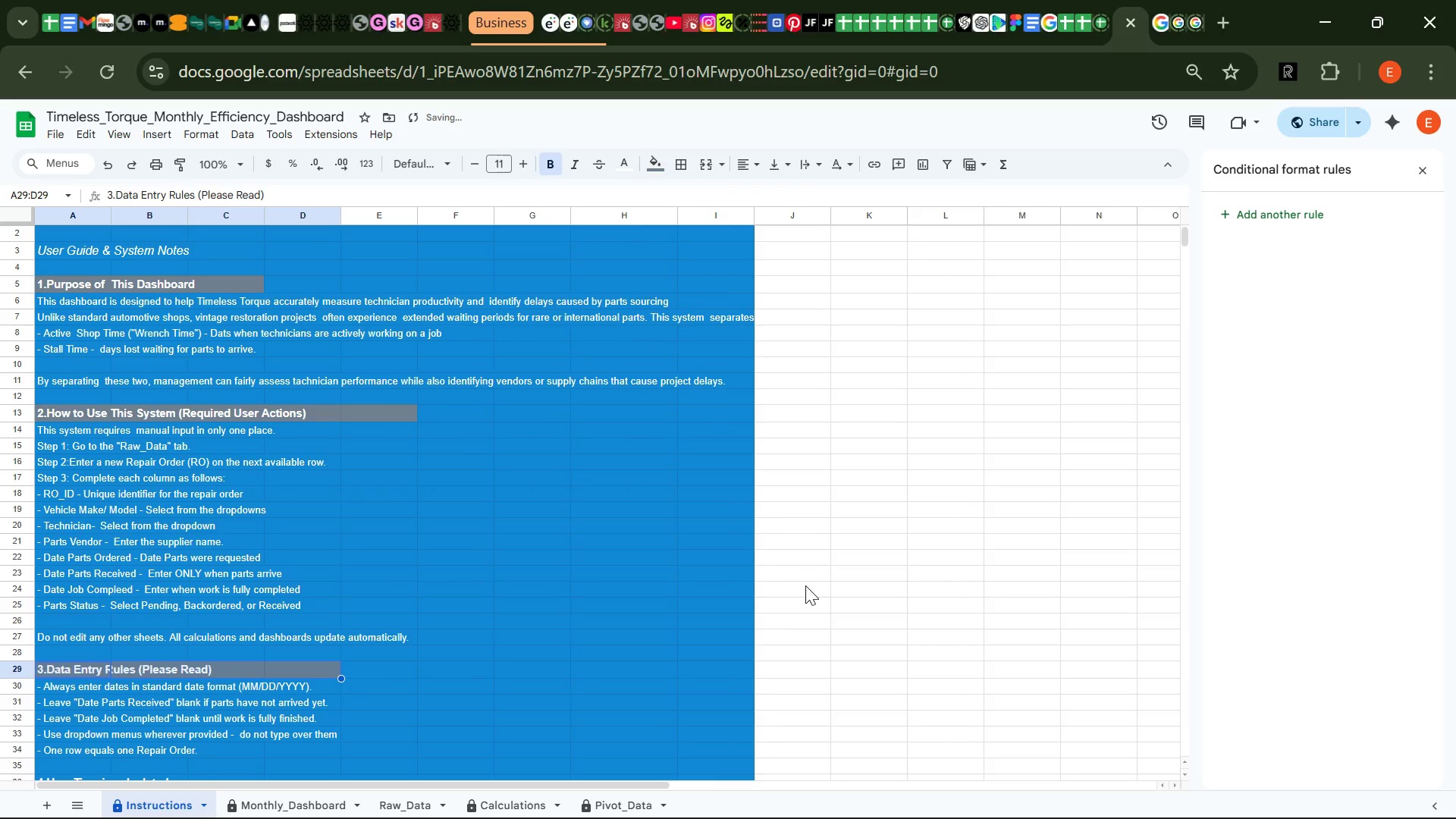 
left_click([805, 585])
 